 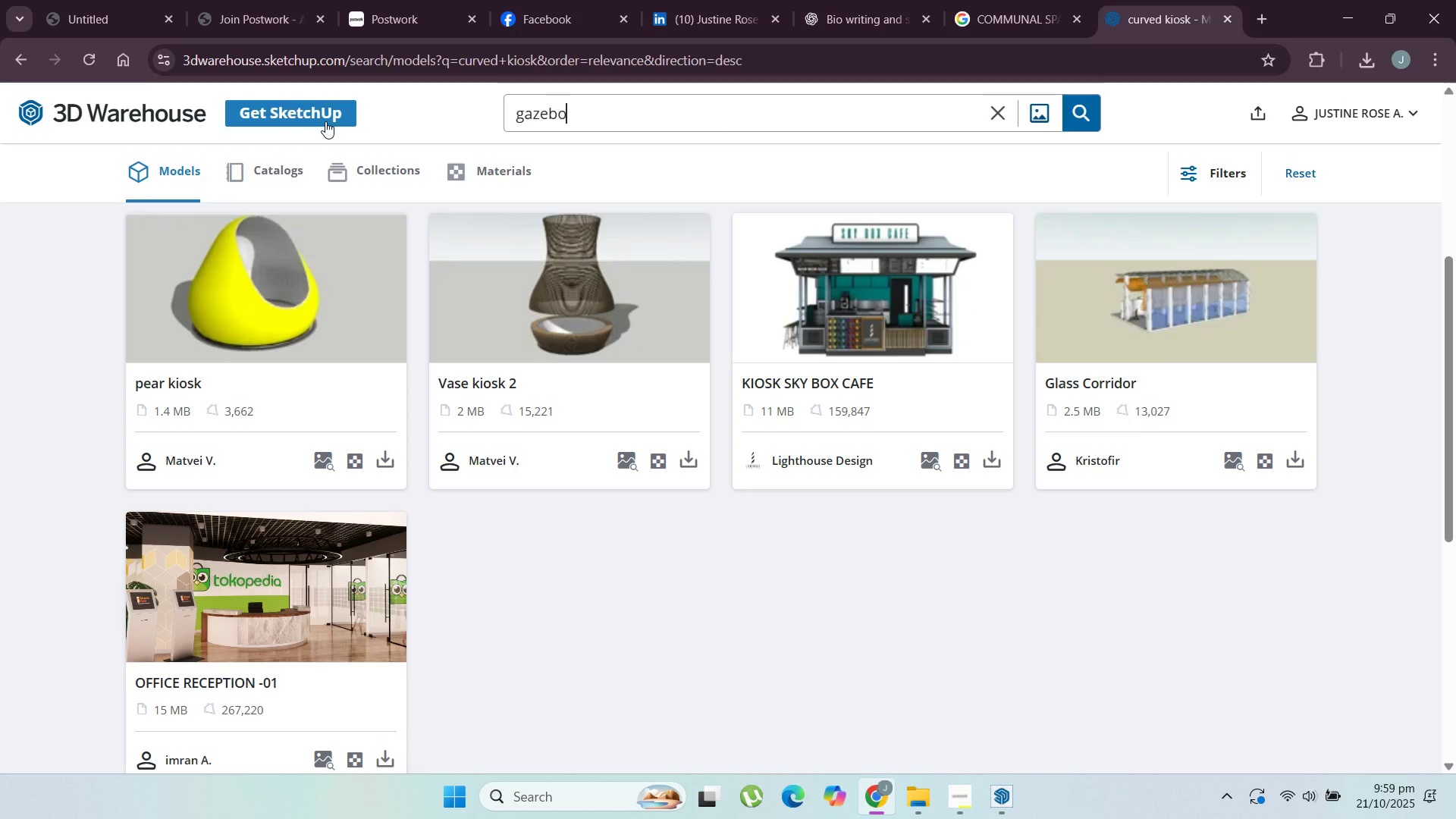 
key(Enter)
 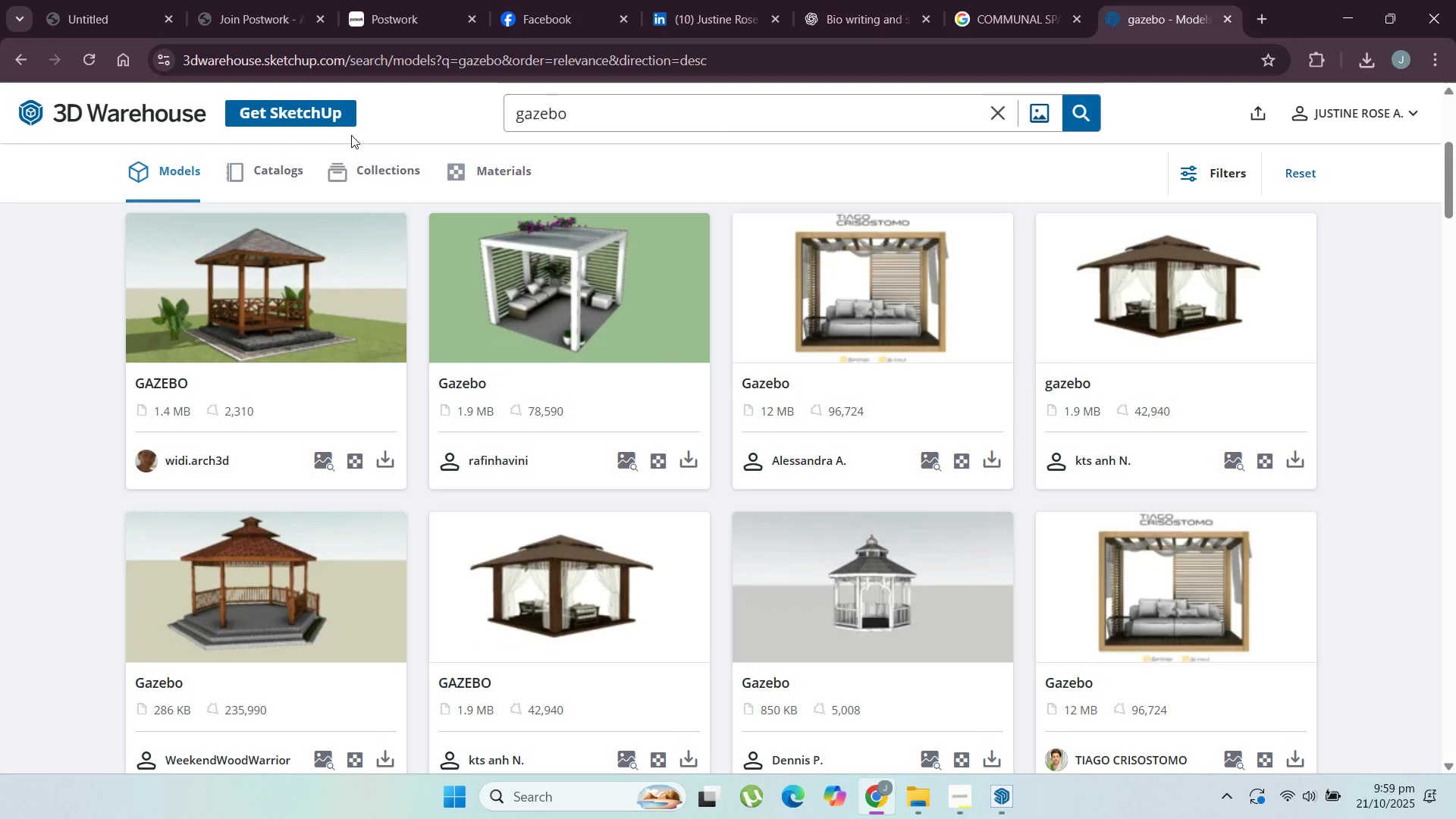 
scroll: coordinate [425, 657], scroll_direction: down, amount: 20.0
 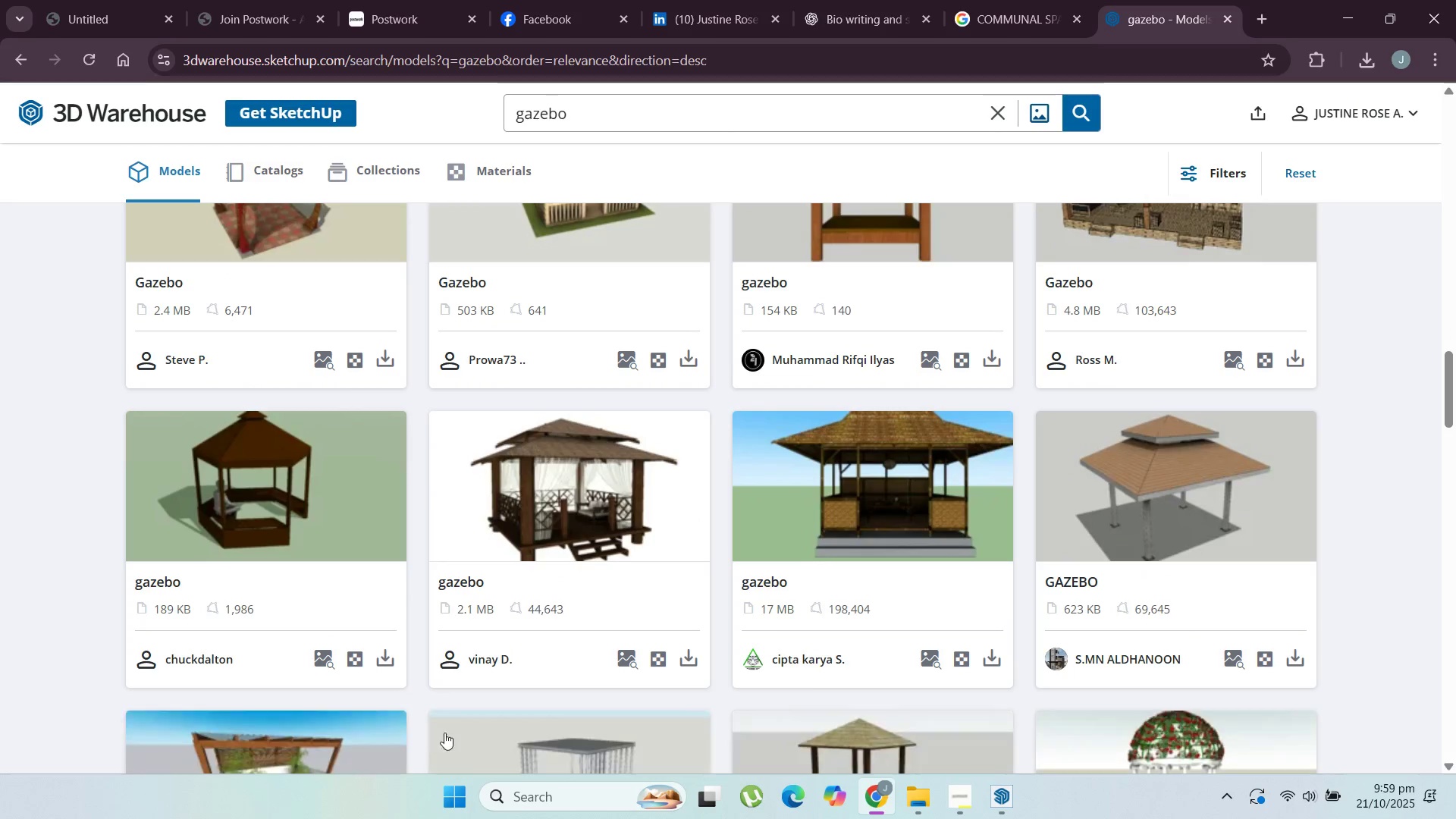 
scroll: coordinate [439, 664], scroll_direction: down, amount: 14.0
 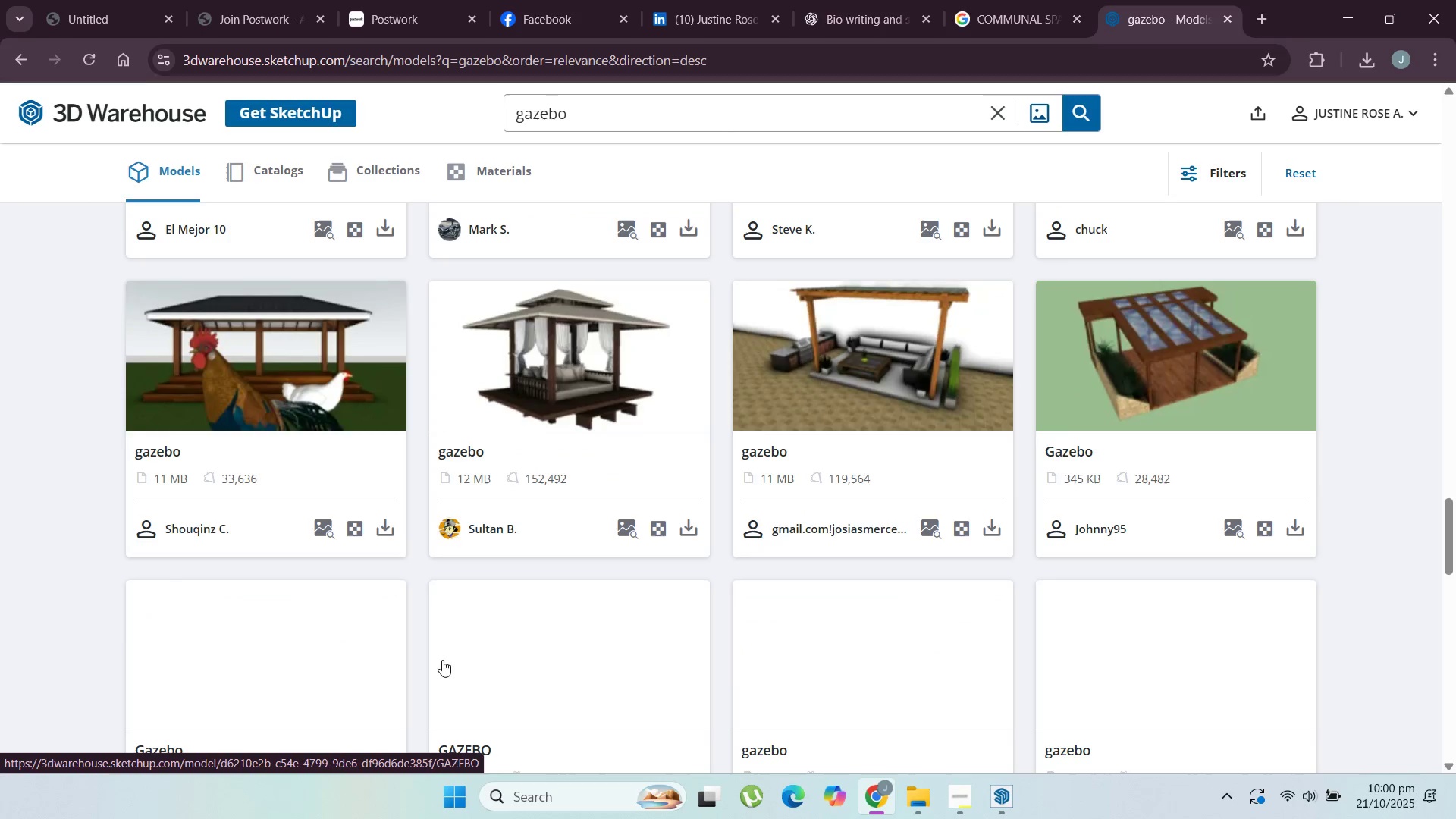 
mouse_move([451, 641])
 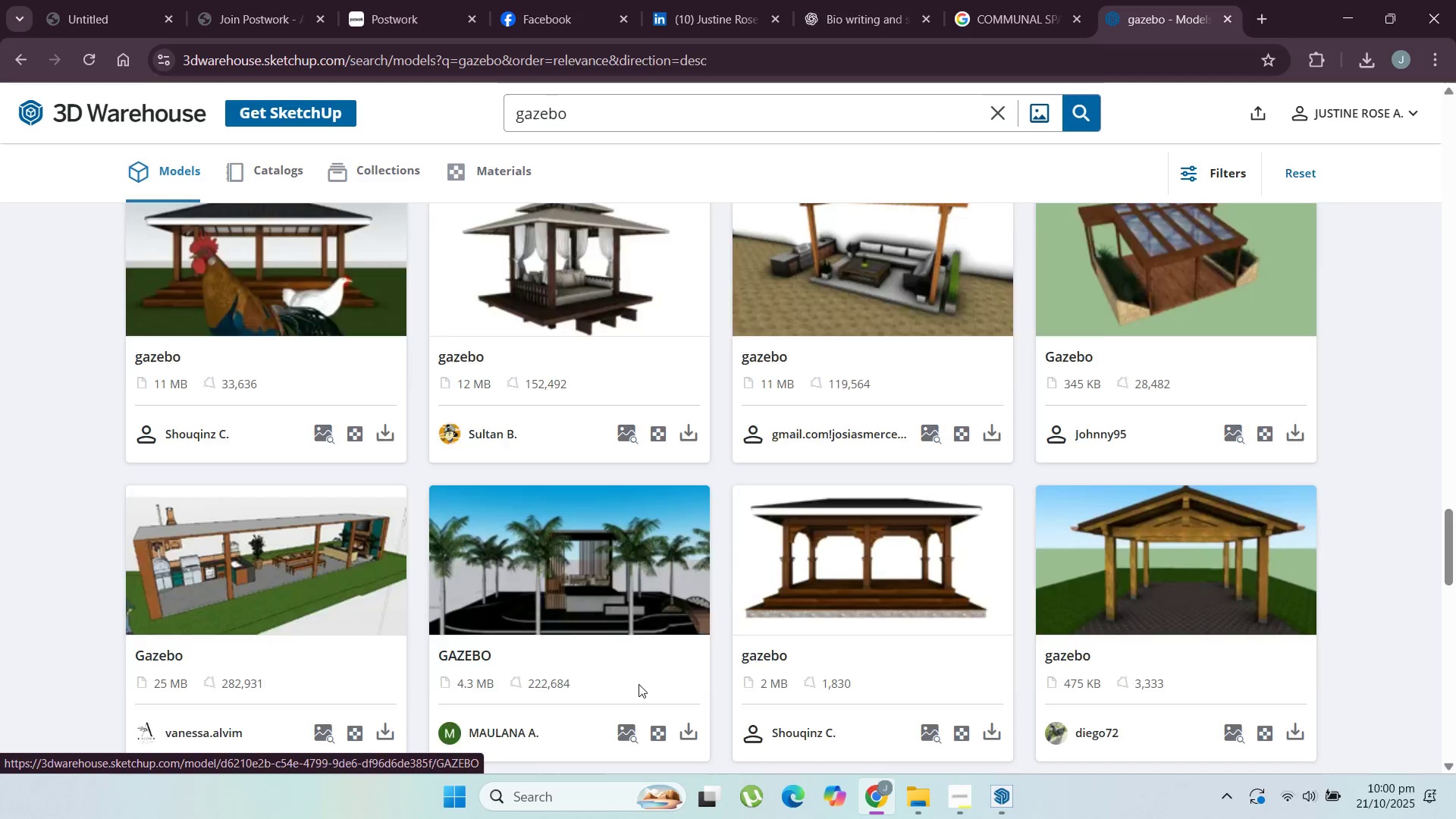 
scroll: coordinate [773, 597], scroll_direction: down, amount: 13.0
 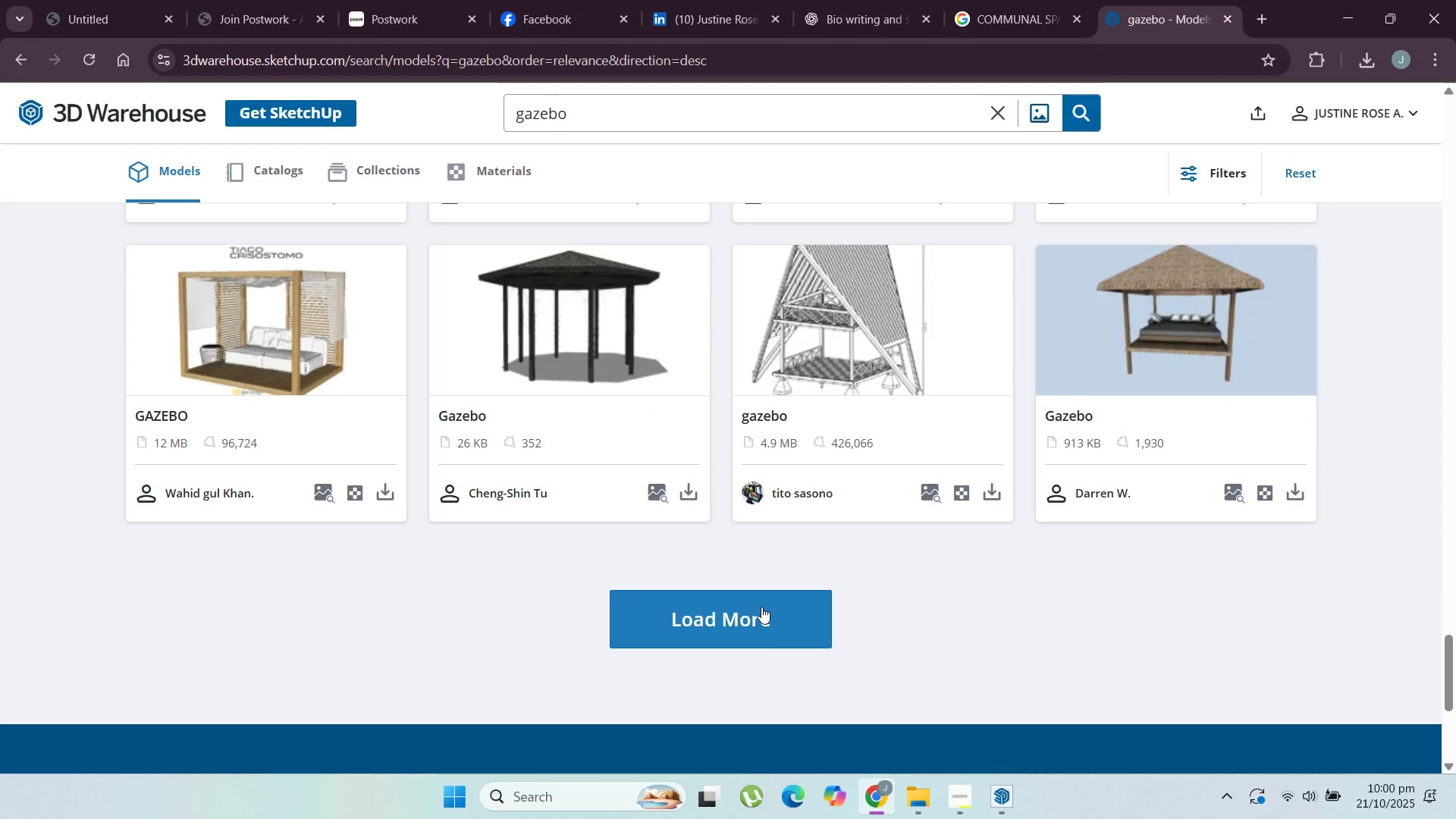 
left_click([761, 607])
 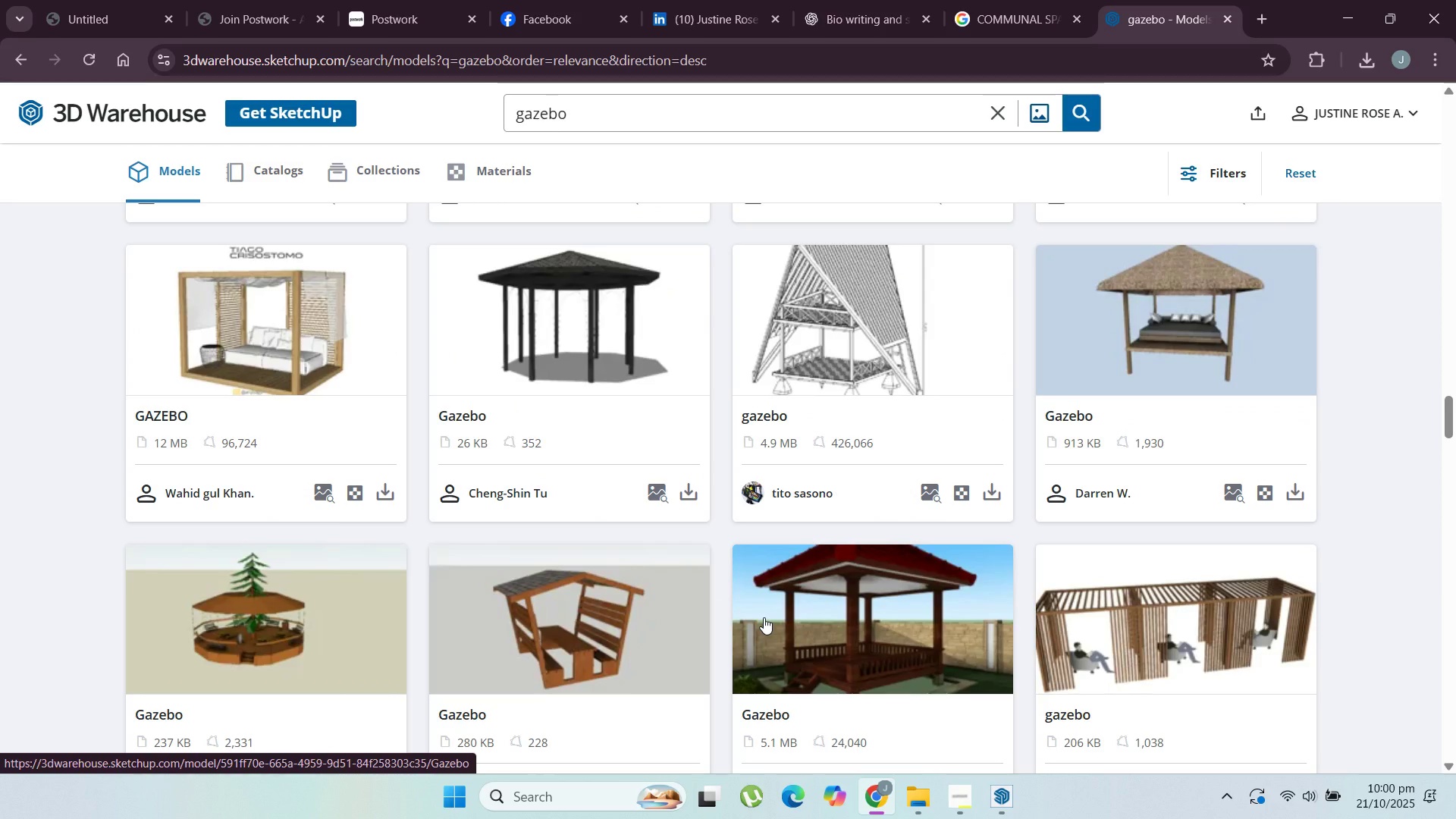 
wait(12.32)
 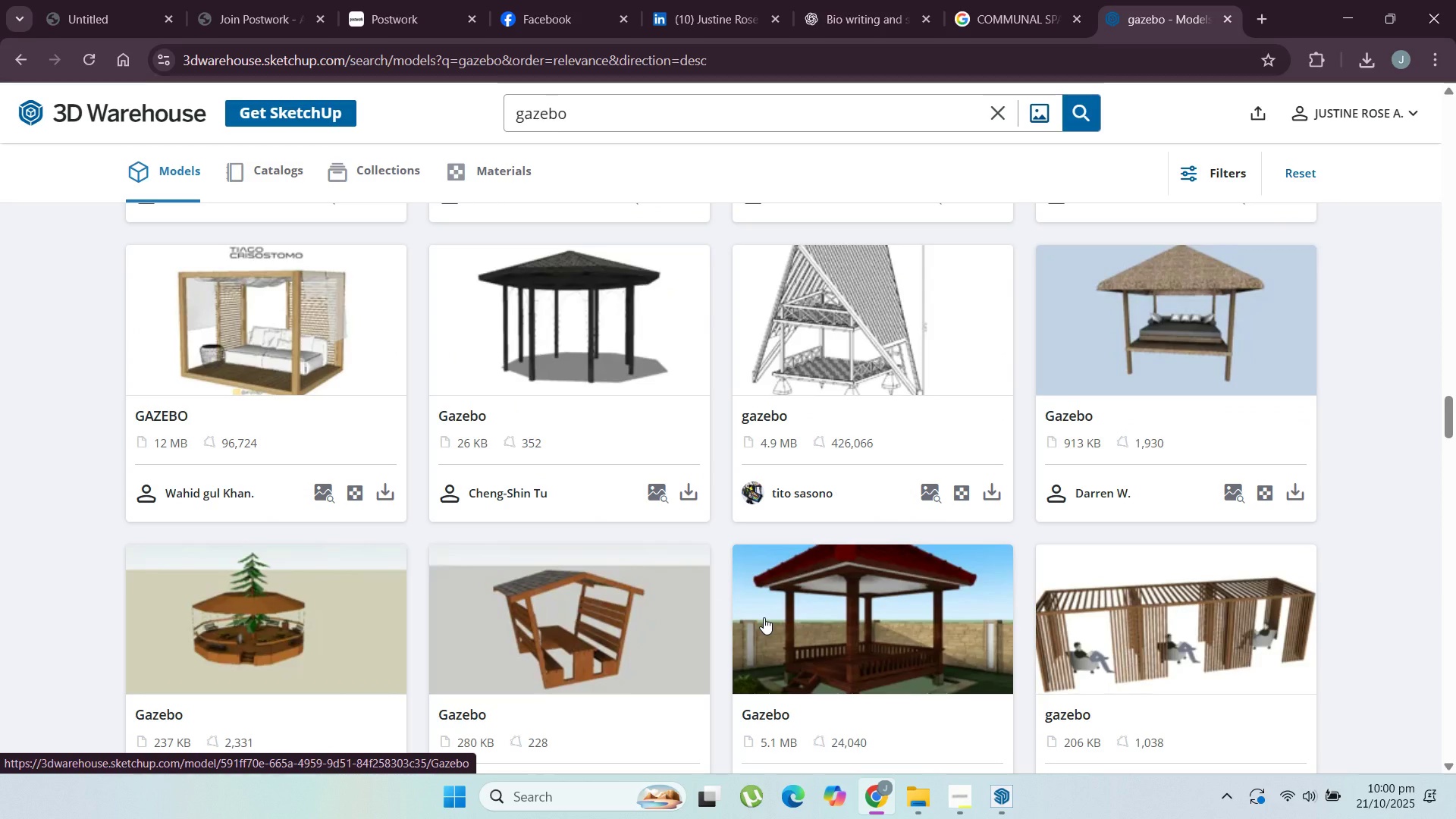 
scroll: coordinate [595, 479], scroll_direction: down, amount: 16.0
 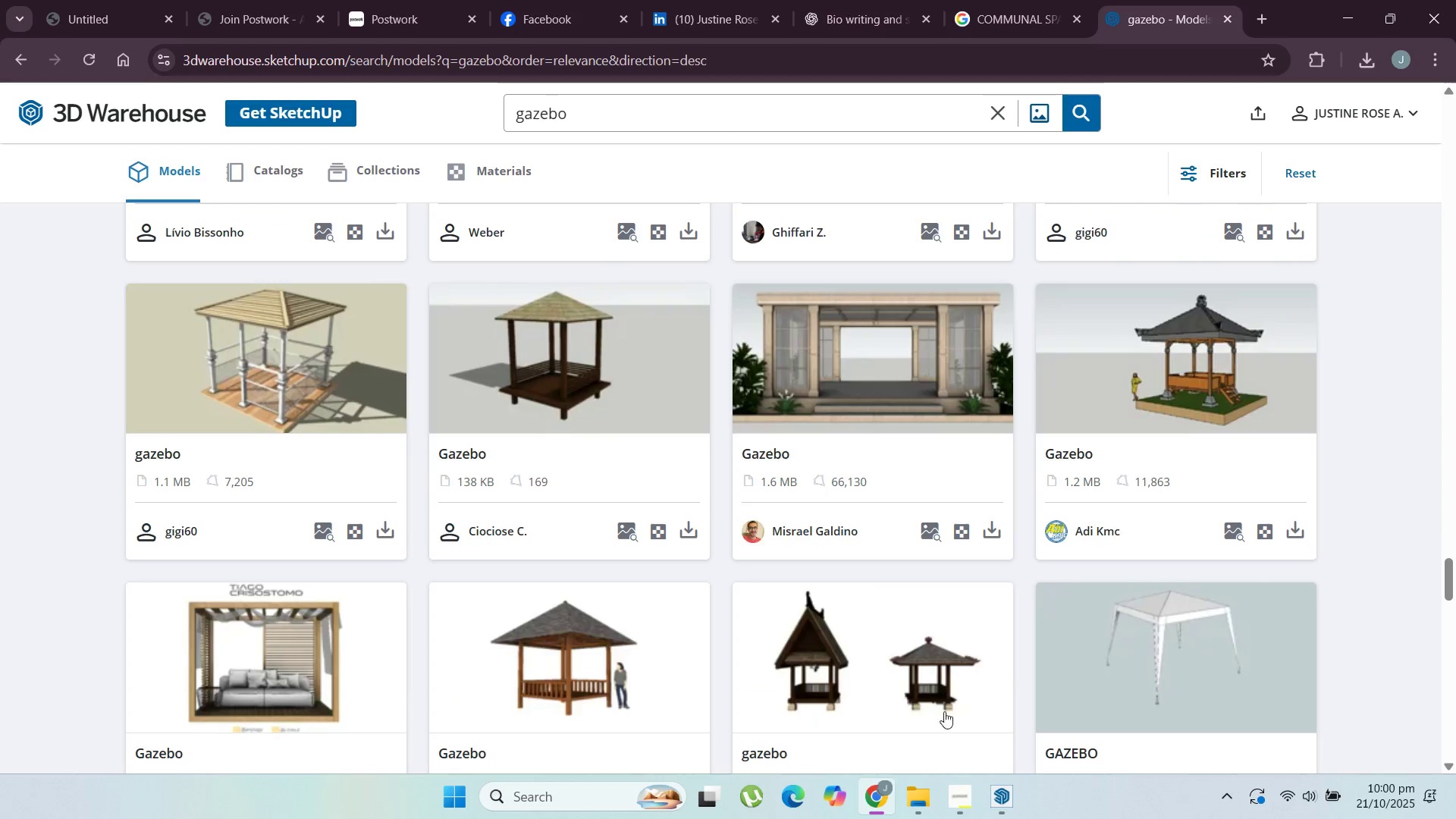 
scroll: coordinate [545, 509], scroll_direction: down, amount: 21.0
 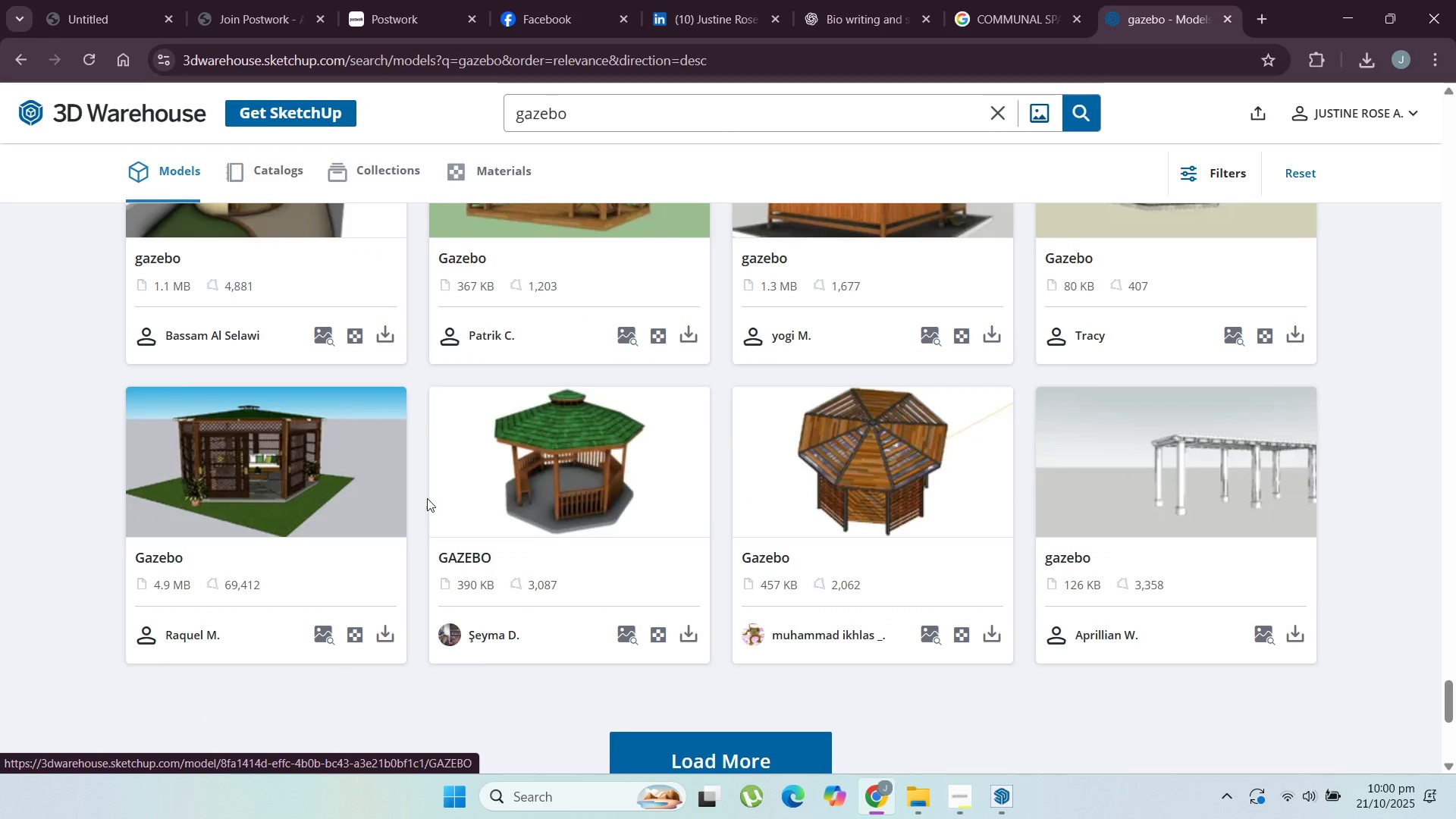 
scroll: coordinate [429, 502], scroll_direction: down, amount: 4.0
 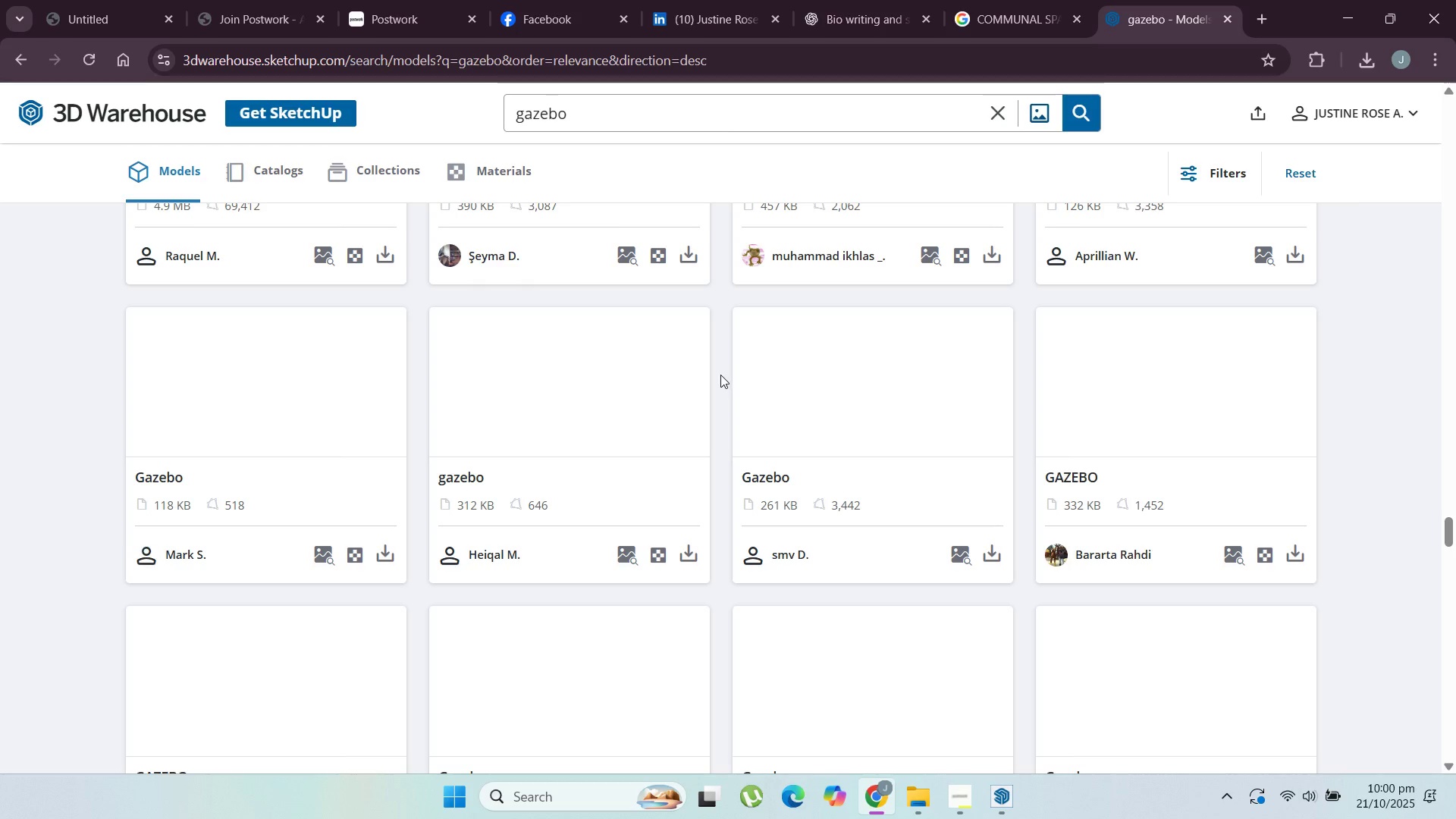 
left_click([720, 365])
 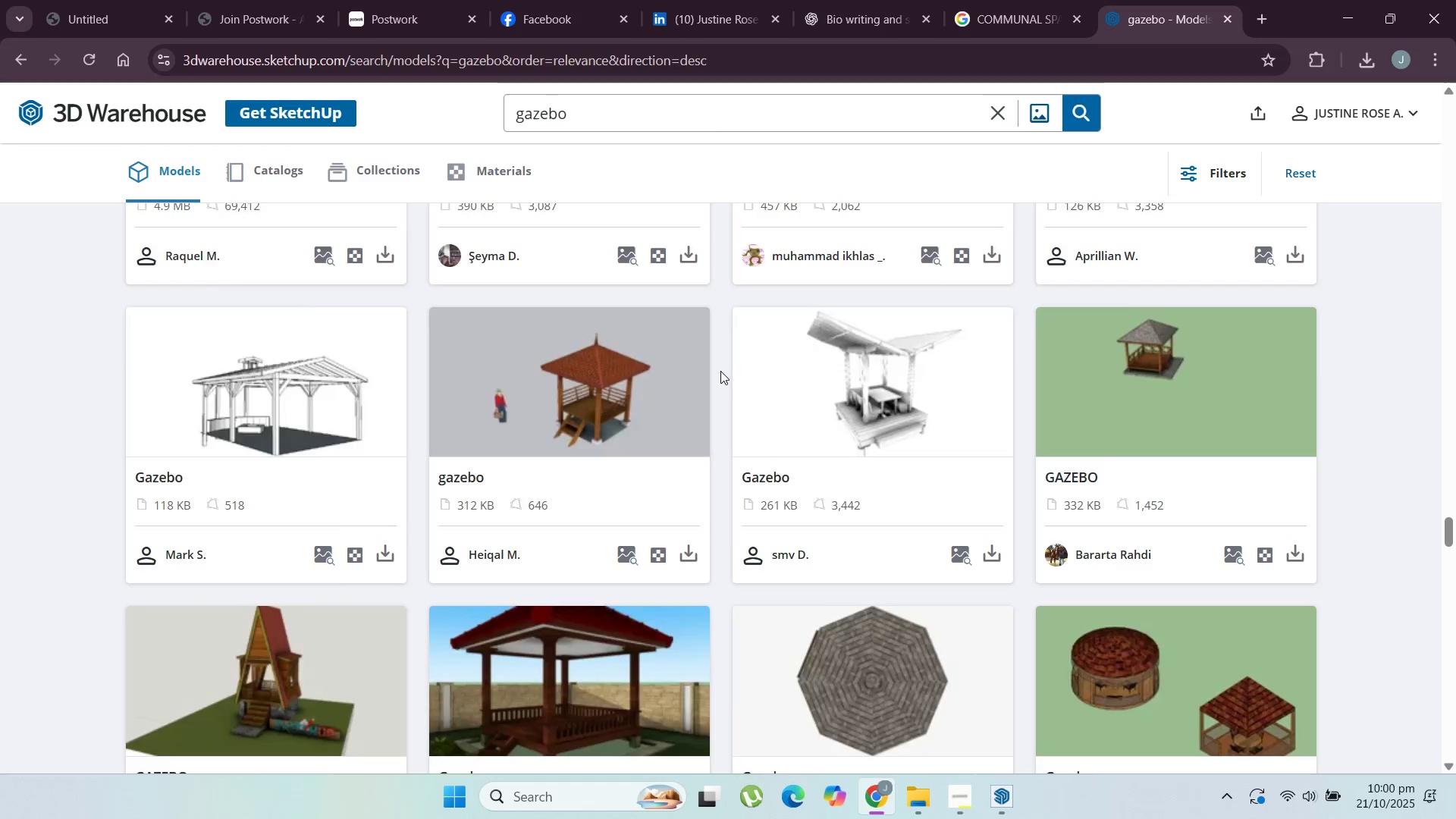 
scroll: coordinate [568, 508], scroll_direction: down, amount: 12.0
 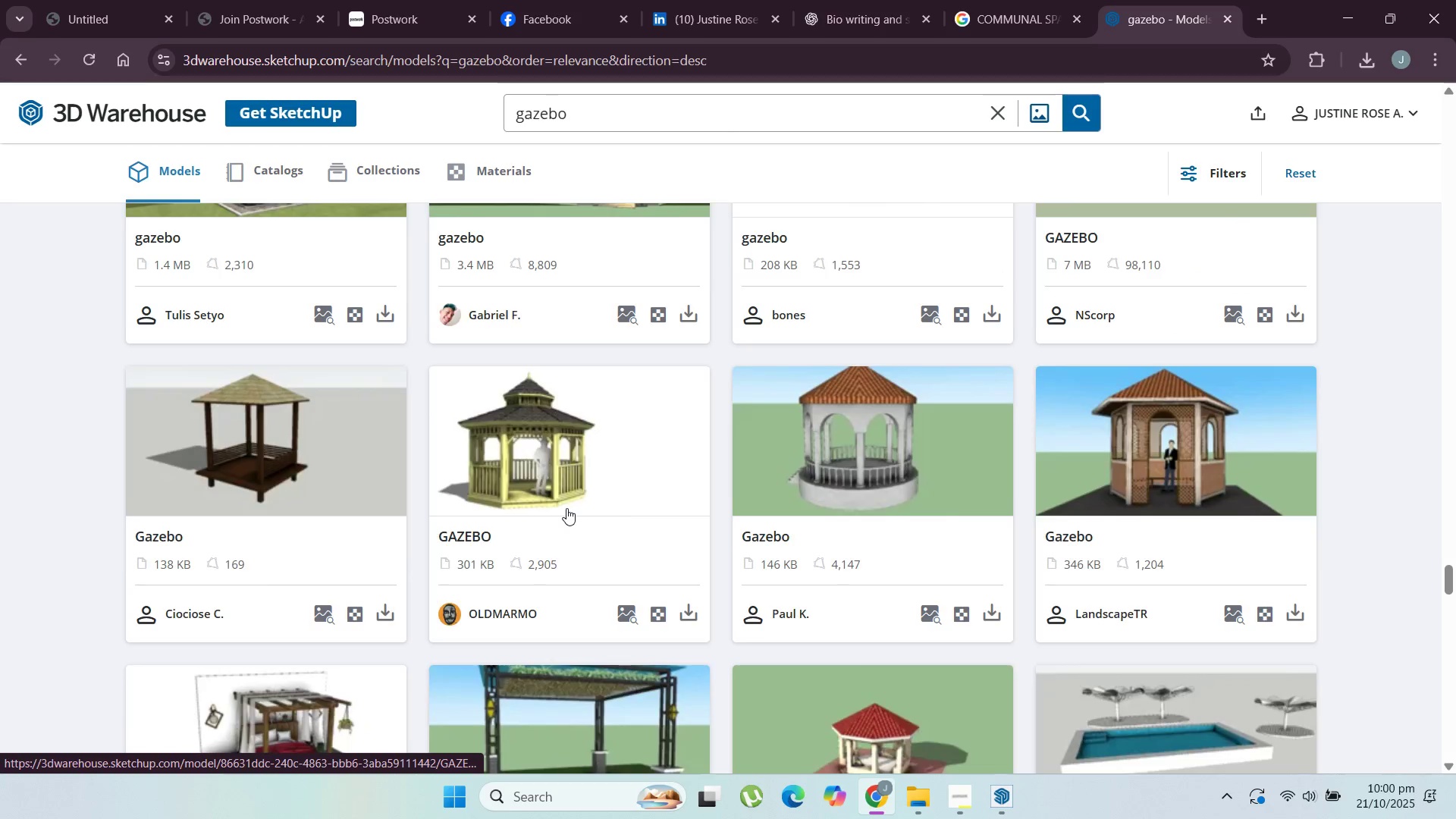 
scroll: coordinate [621, 486], scroll_direction: down, amount: 11.0
 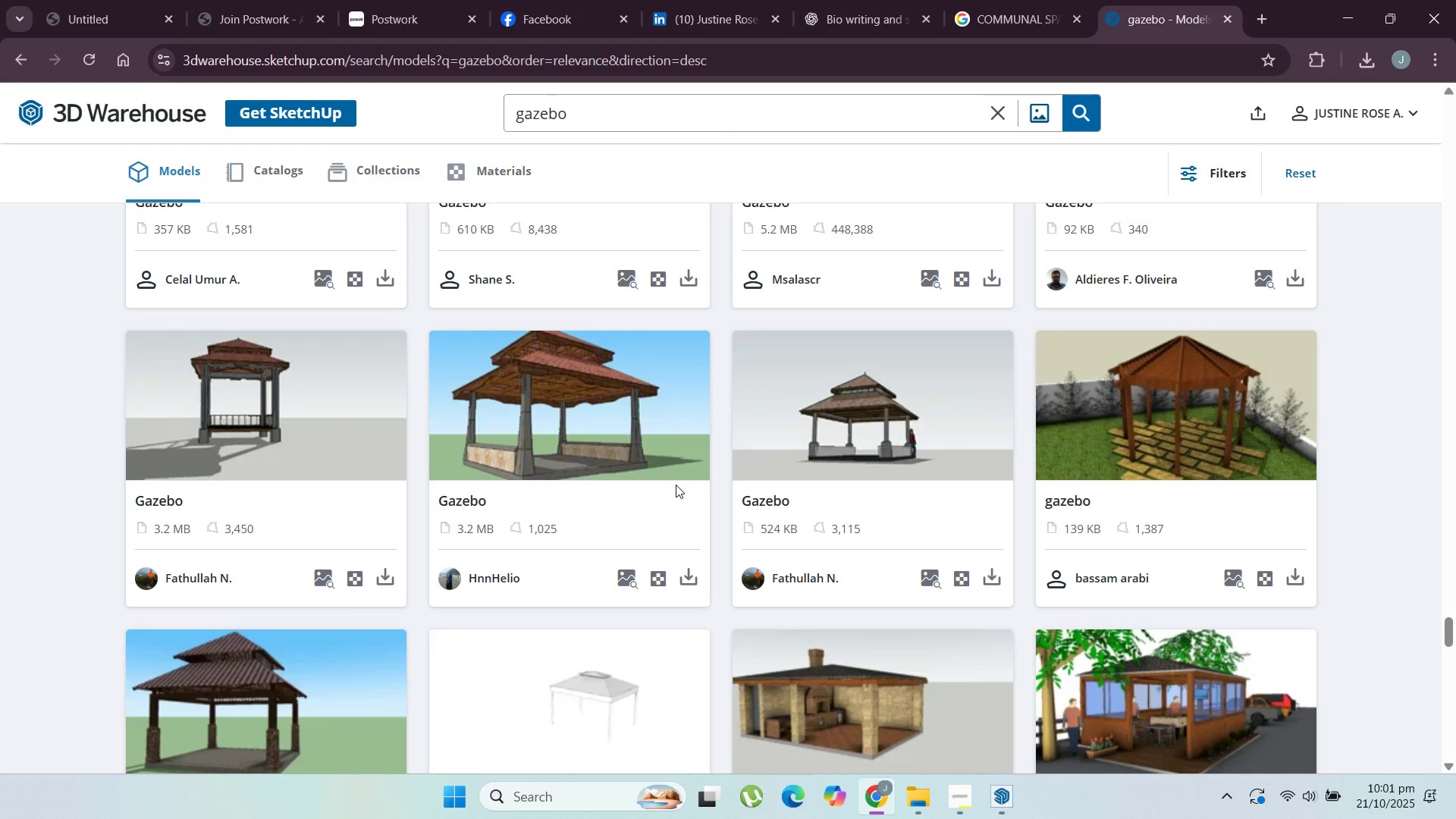 
scroll: coordinate [654, 485], scroll_direction: down, amount: 21.0
 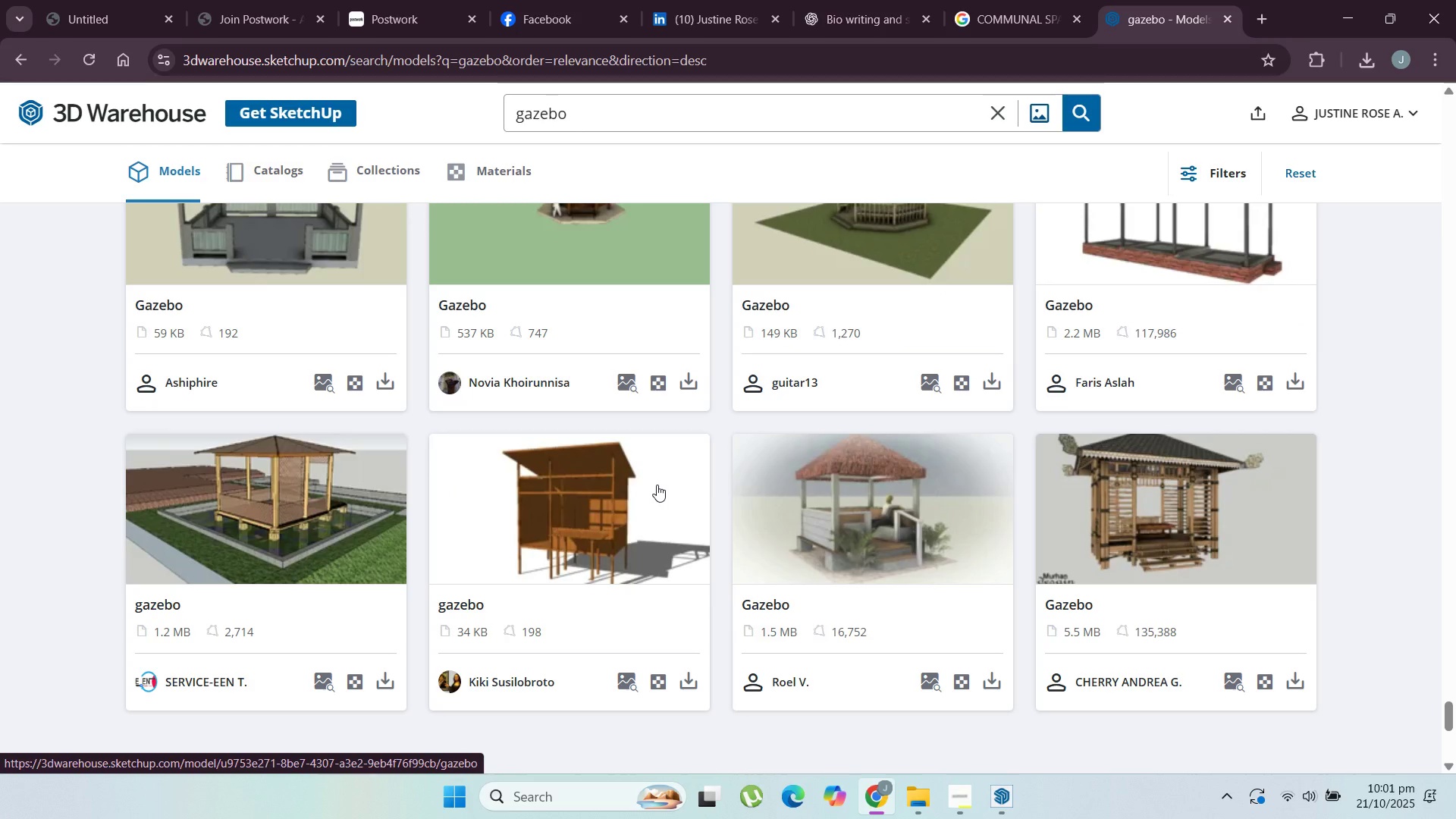 
scroll: coordinate [977, 637], scroll_direction: down, amount: 3.0
 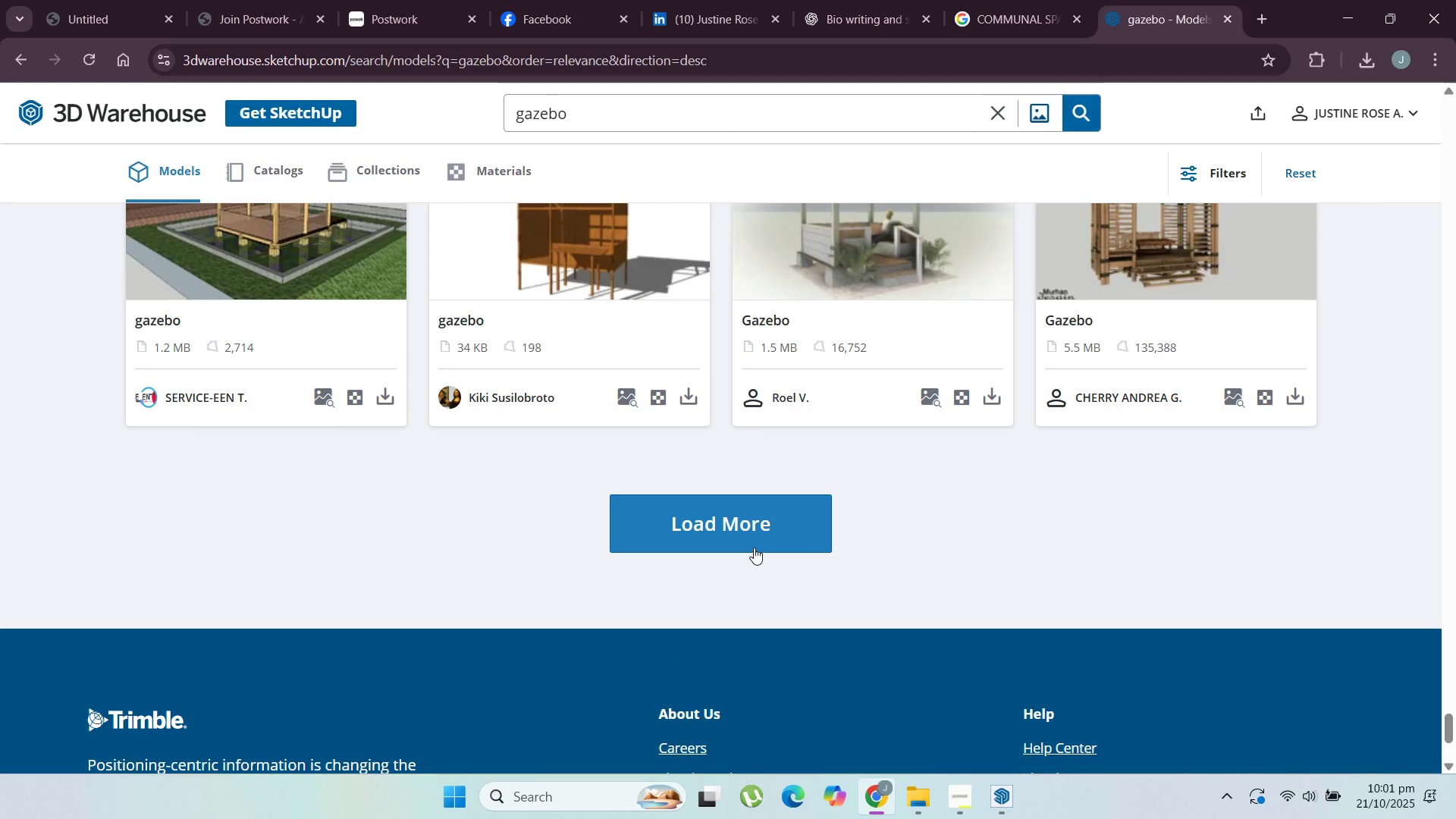 
left_click([752, 544])
 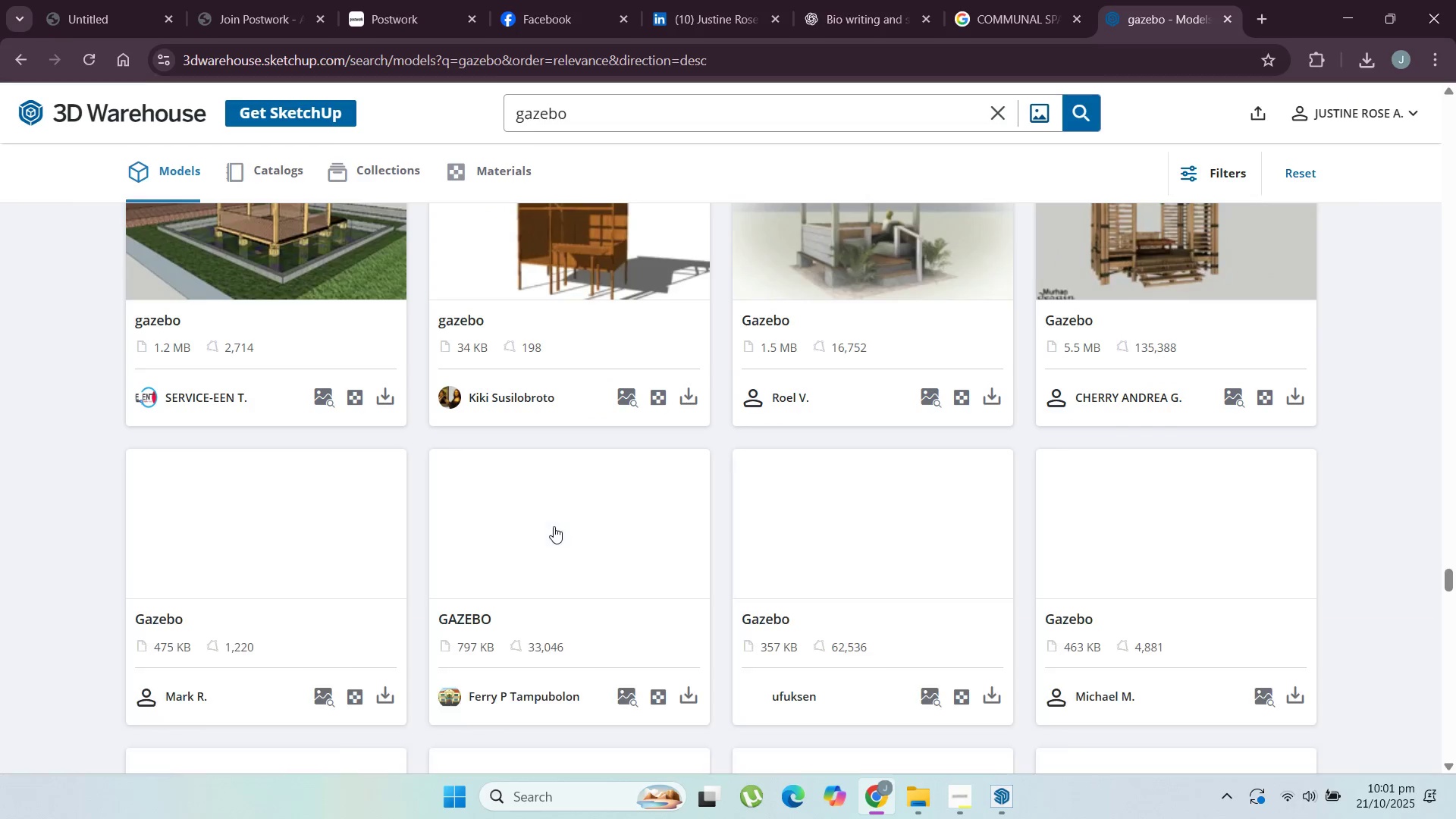 
scroll: coordinate [701, 545], scroll_direction: down, amount: 7.0
 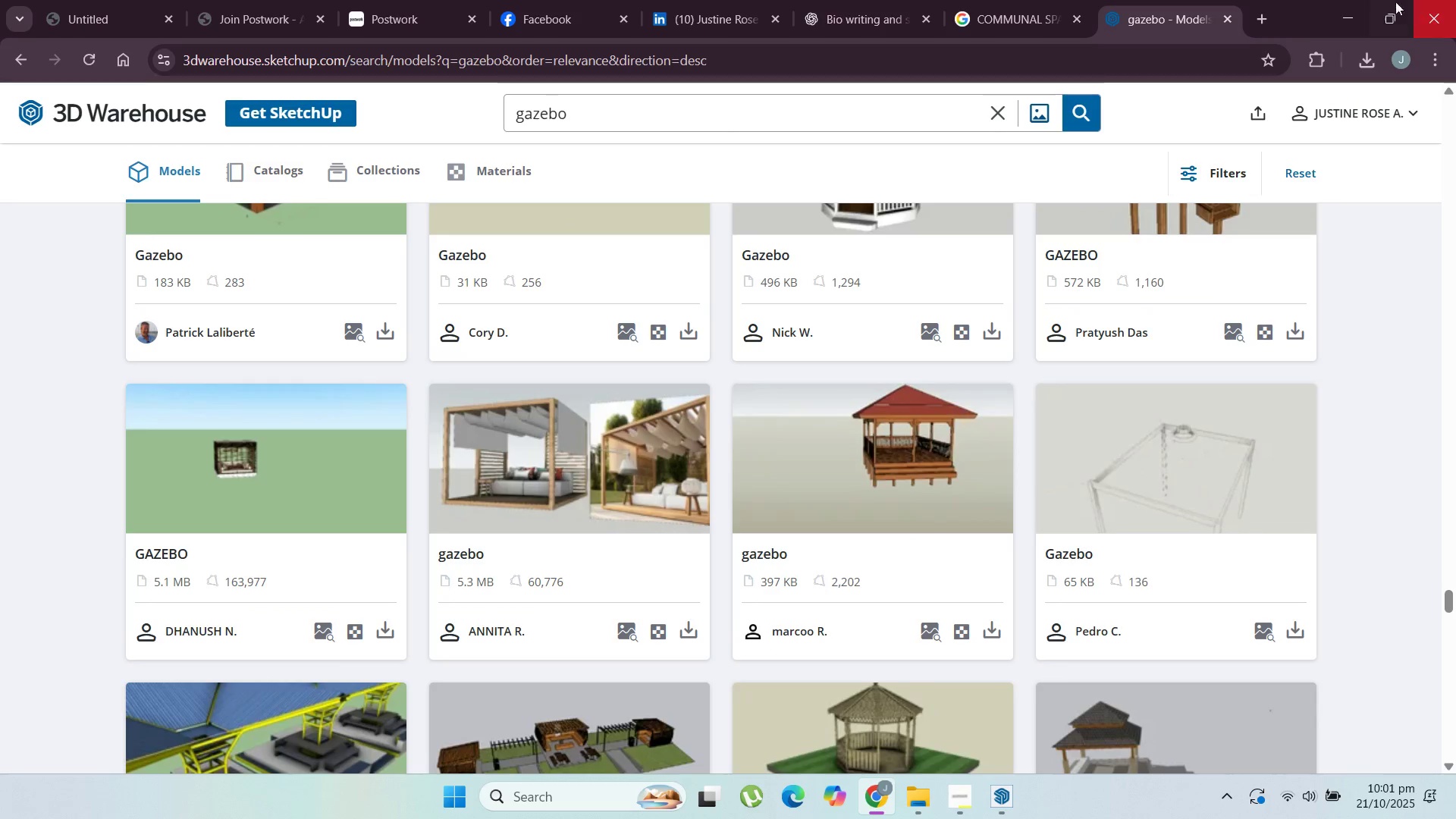 
left_click([1348, 5])
 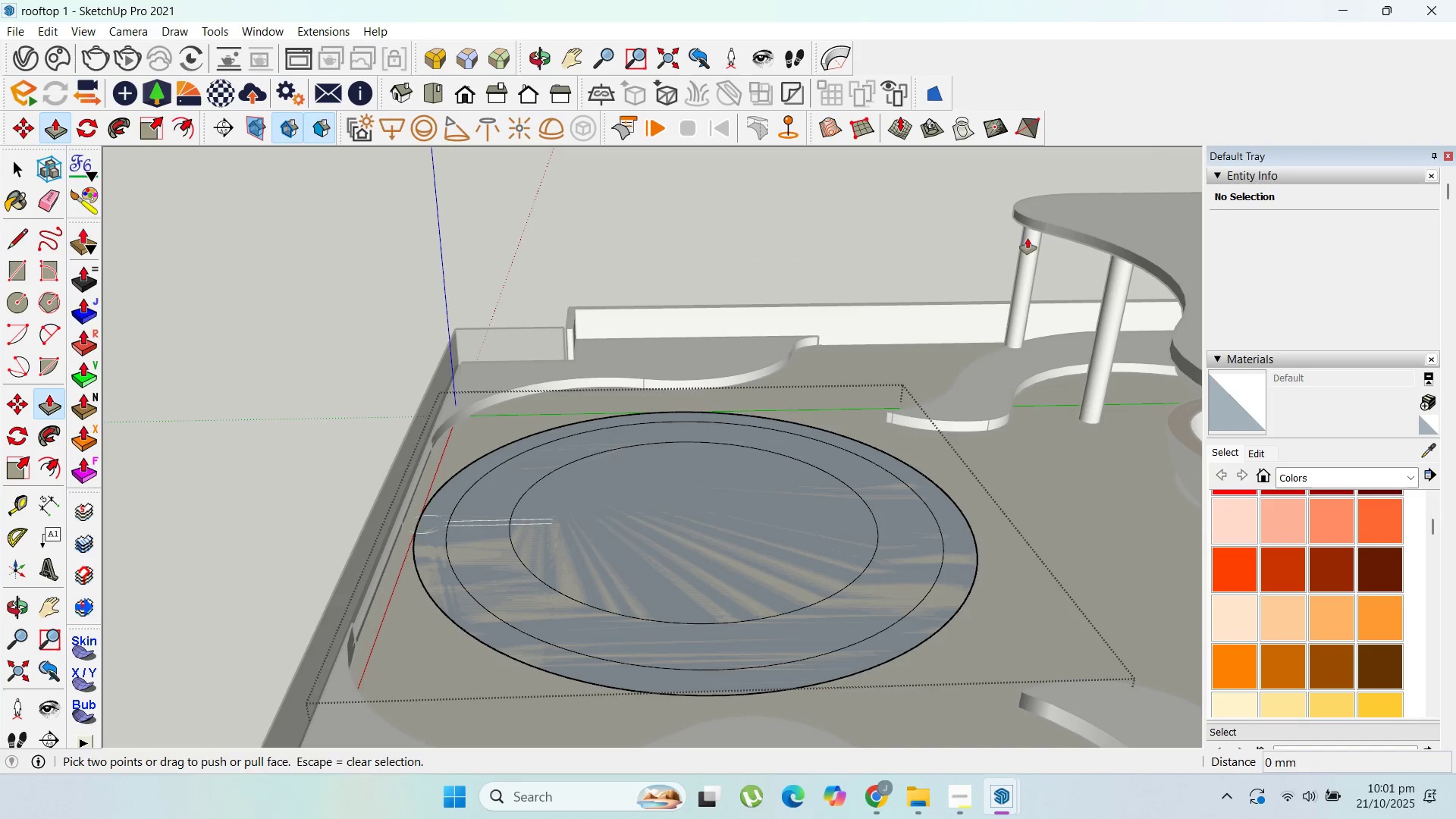 
scroll: coordinate [793, 397], scroll_direction: down, amount: 6.0
 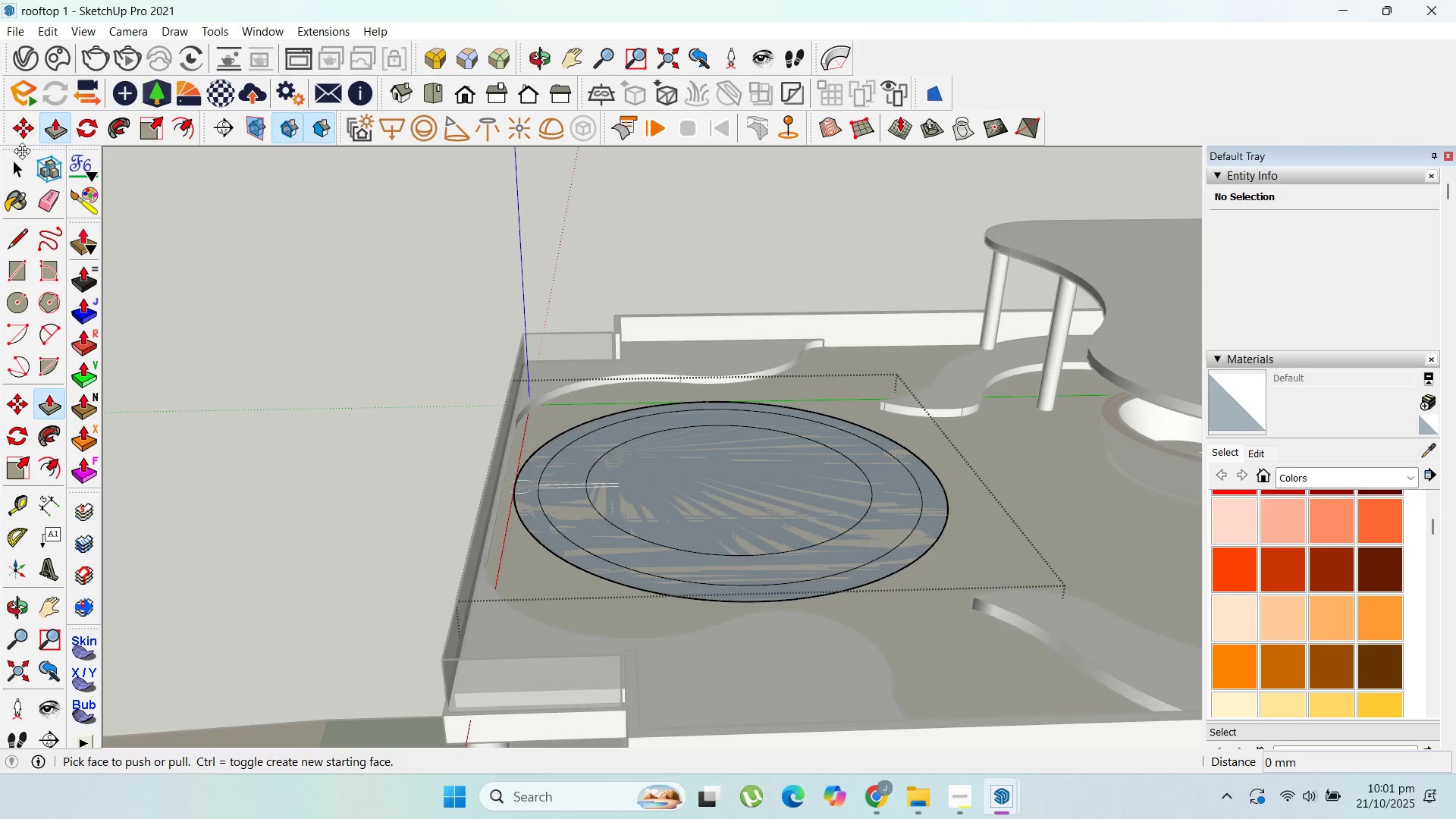 
left_click([21, 163])
 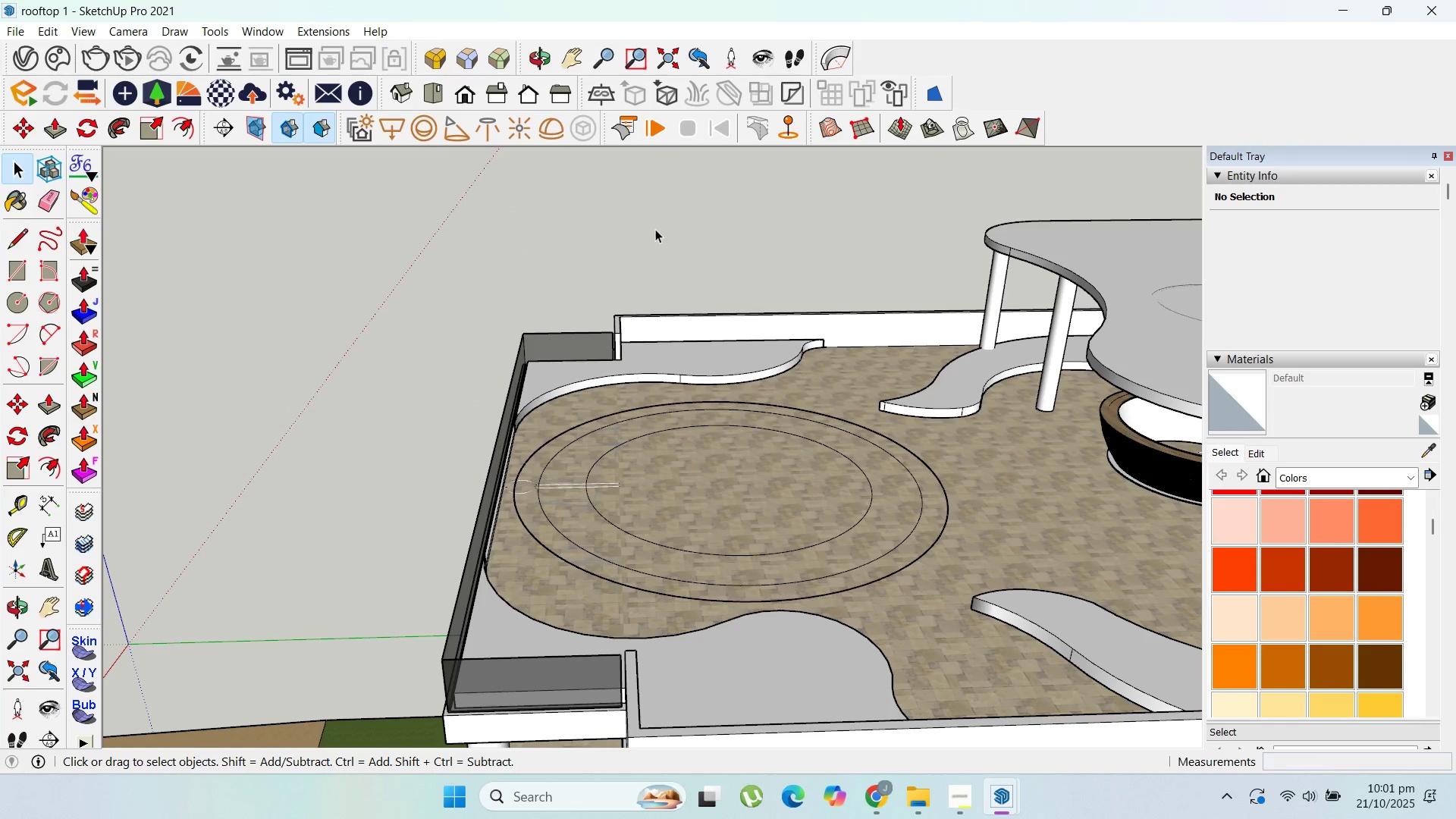 
scroll: coordinate [707, 243], scroll_direction: up, amount: 3.0
 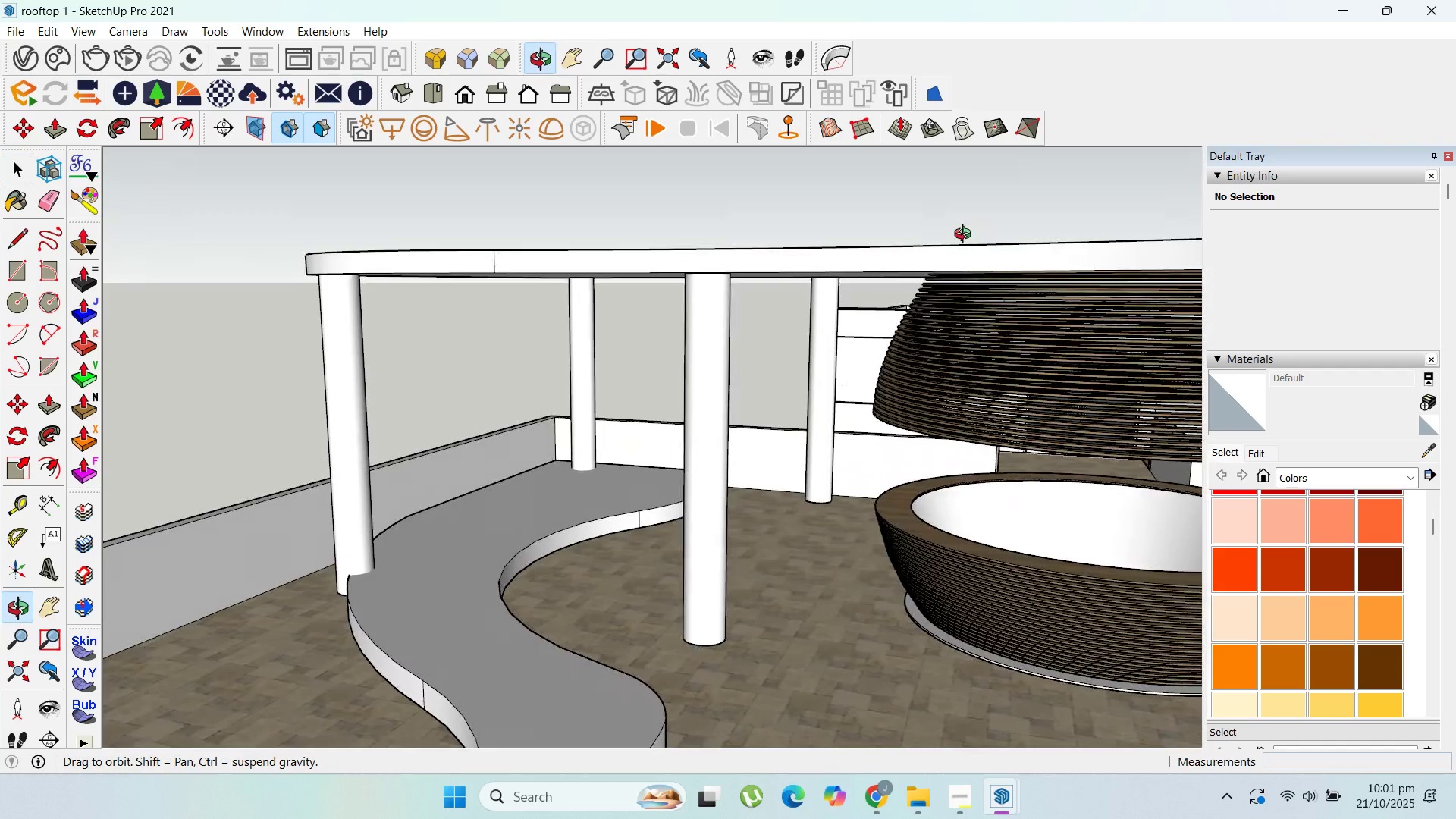 
scroll: coordinate [912, 334], scroll_direction: down, amount: 13.0
 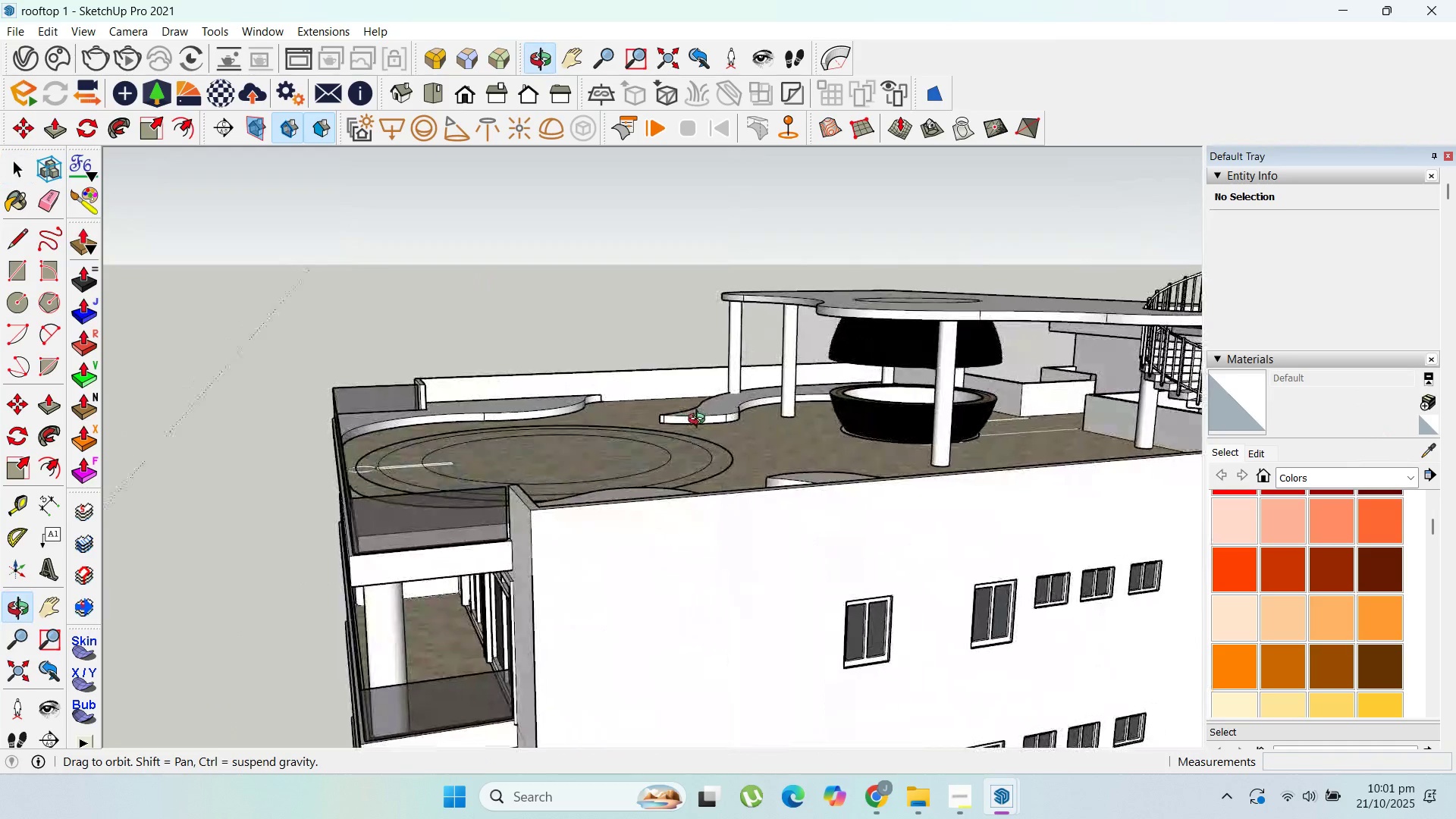 
scroll: coordinate [993, 483], scroll_direction: up, amount: 7.0
 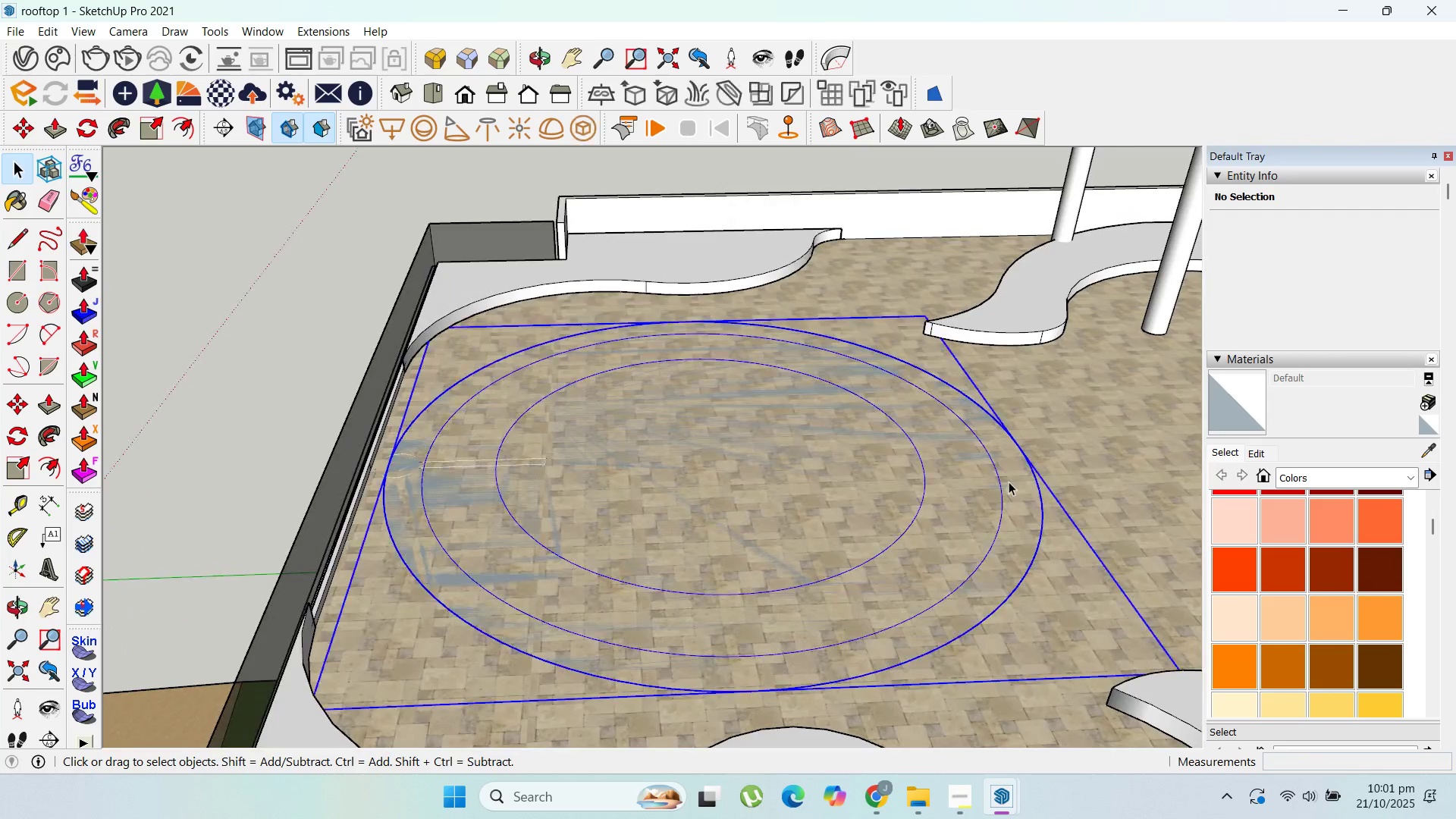 
double_click([1009, 482])
 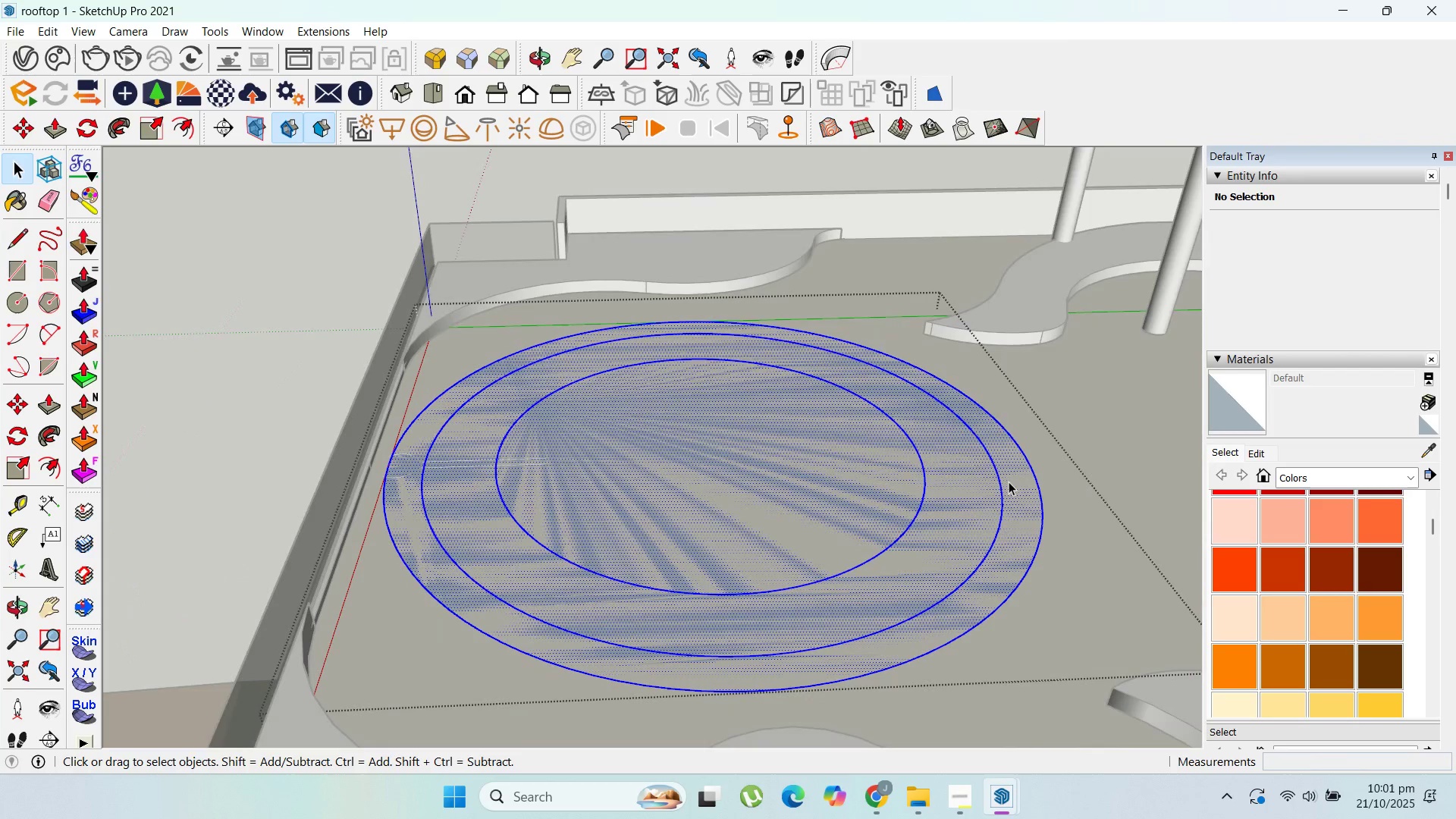 
triple_click([1009, 482])
 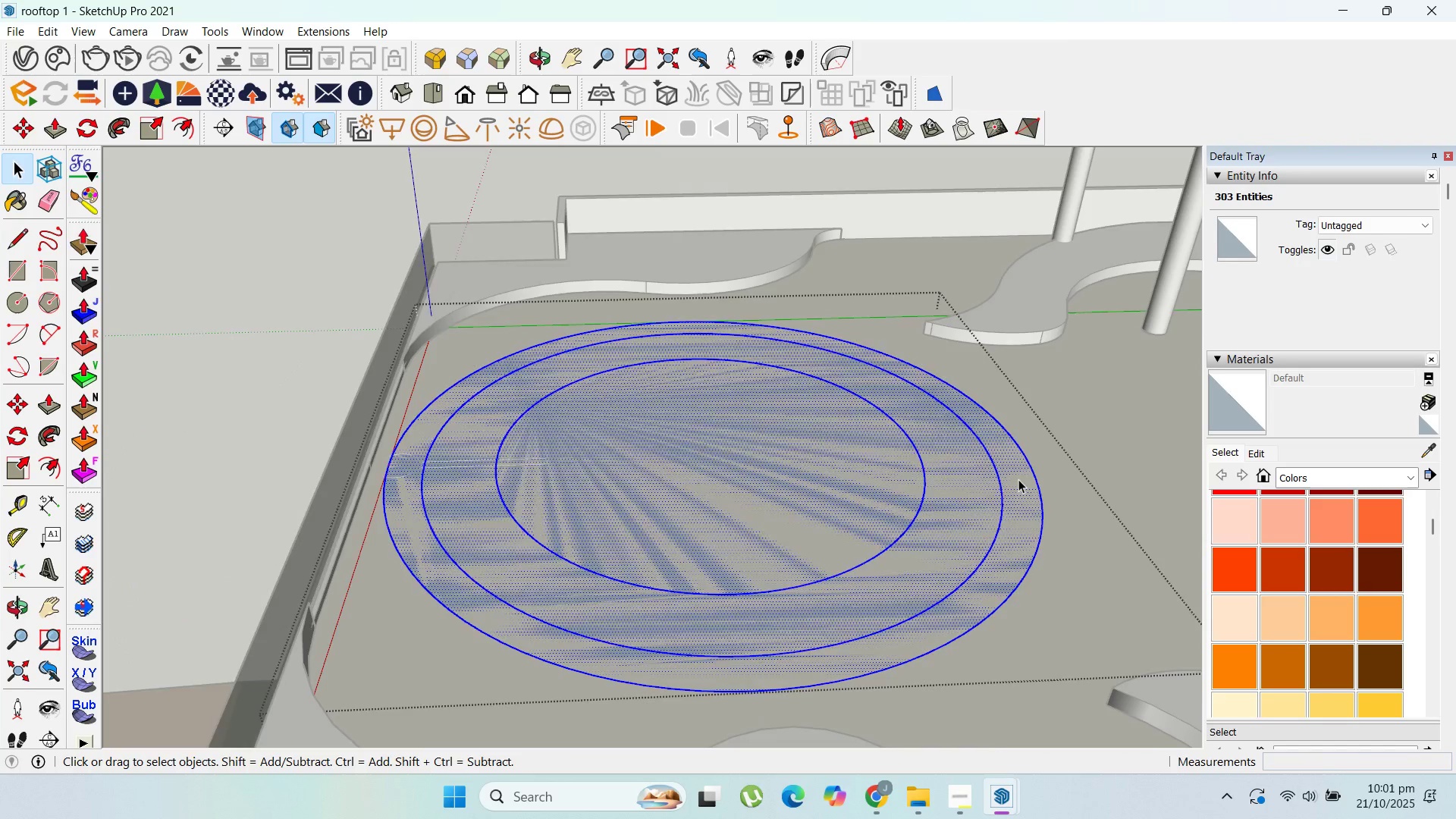 
double_click([1018, 479])
 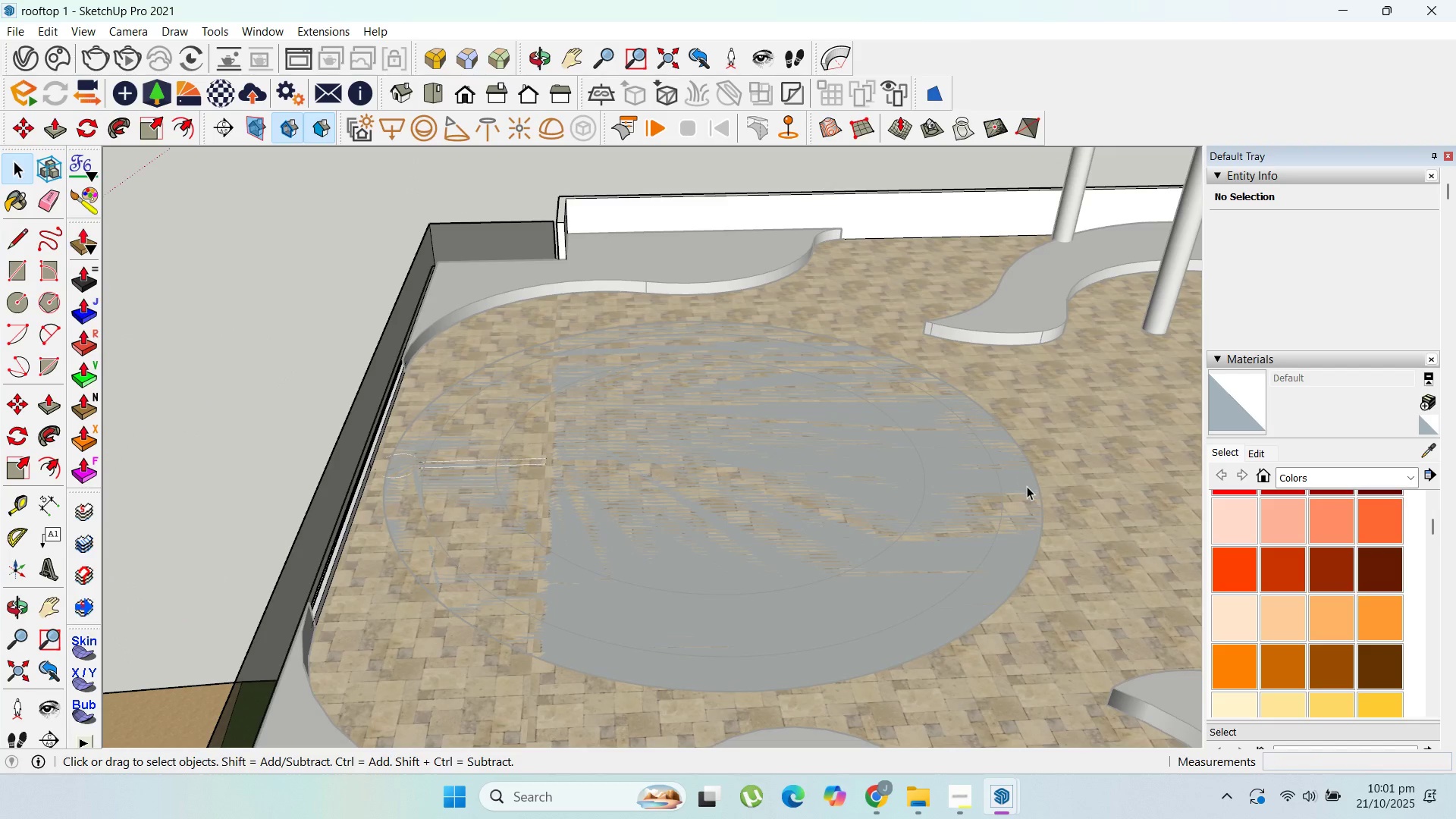 
key(Escape)
 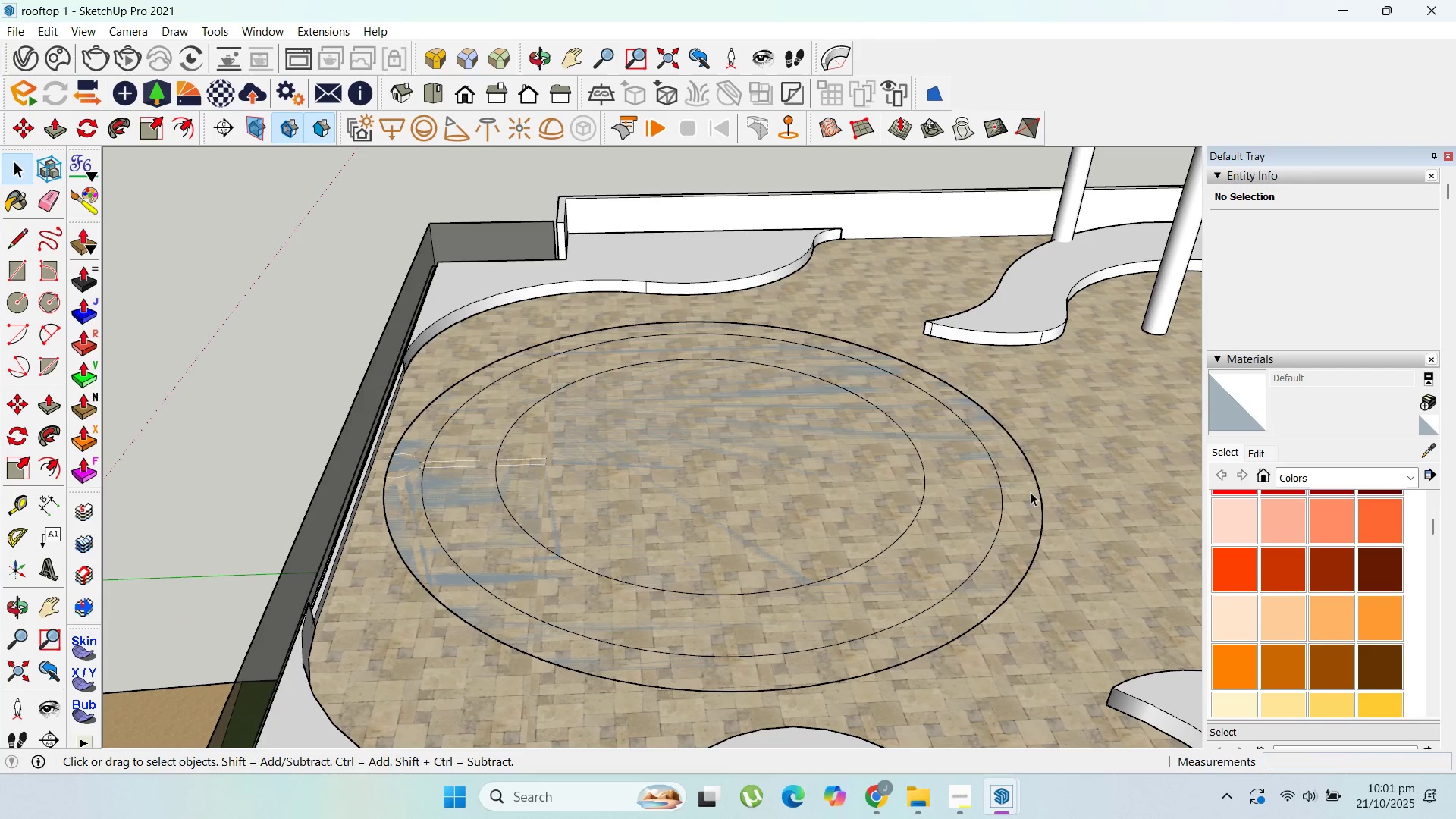 
key(Escape)
 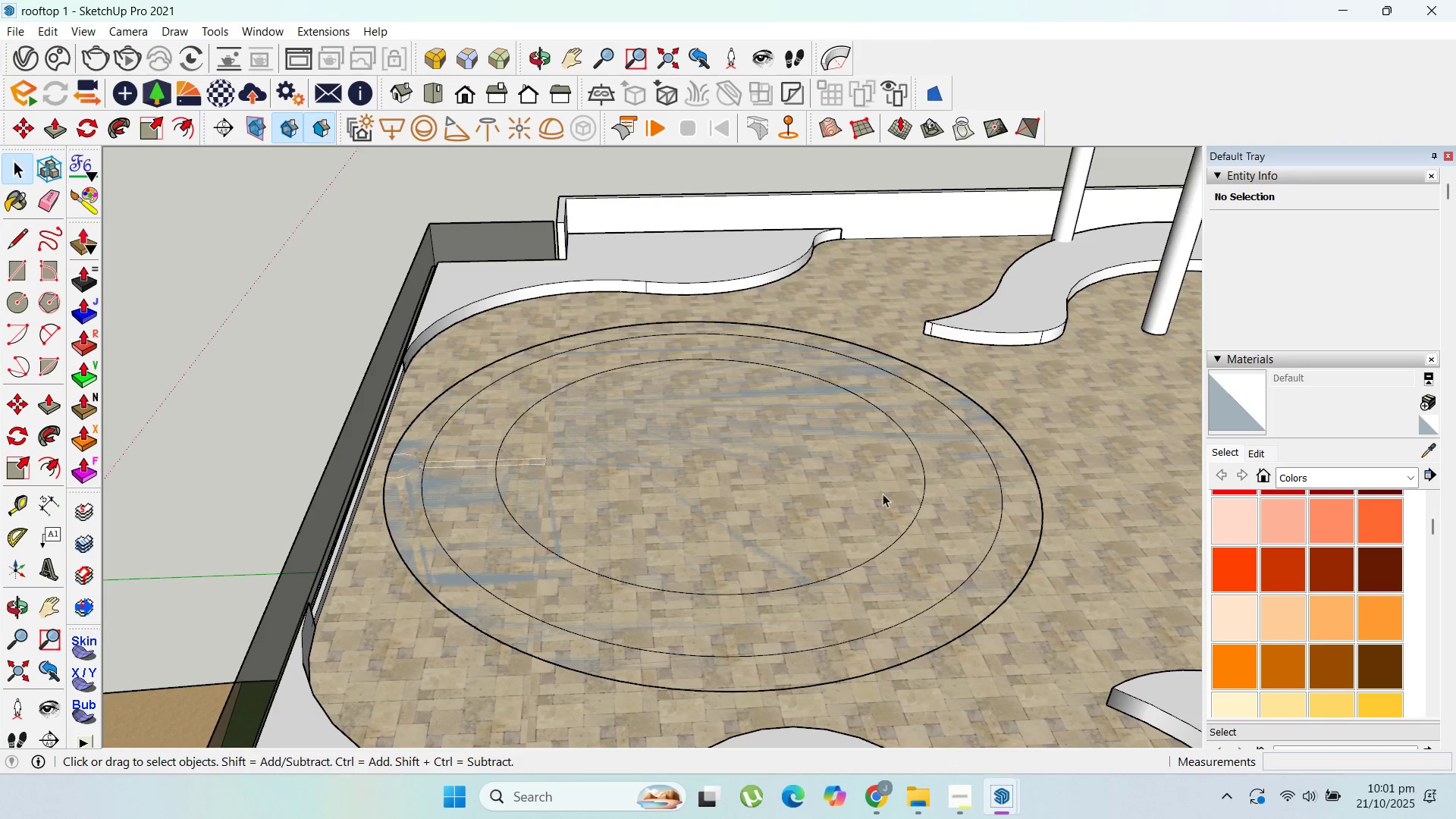 
key(Escape)
 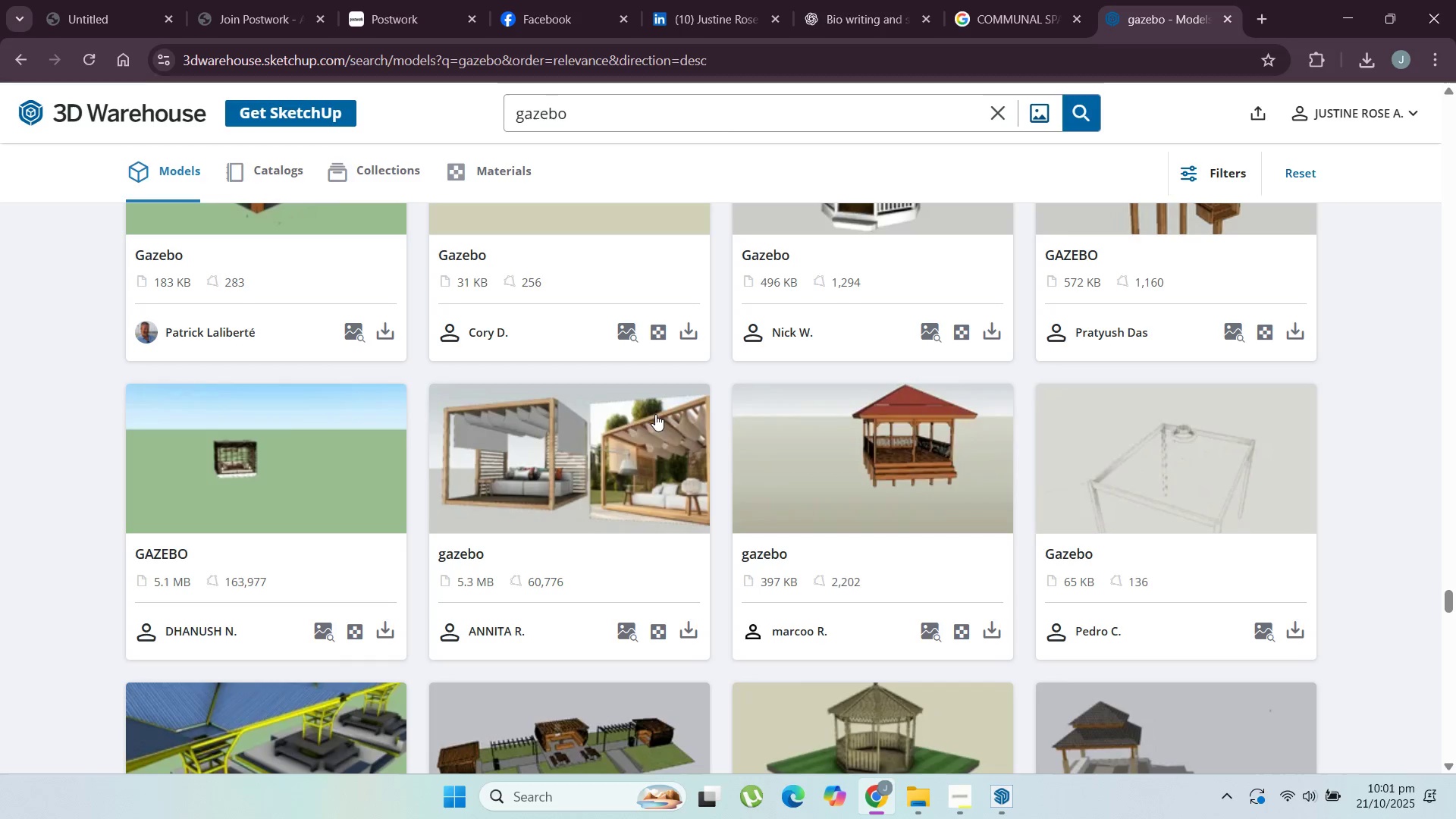 
scroll: coordinate [497, 521], scroll_direction: down, amount: 23.0
 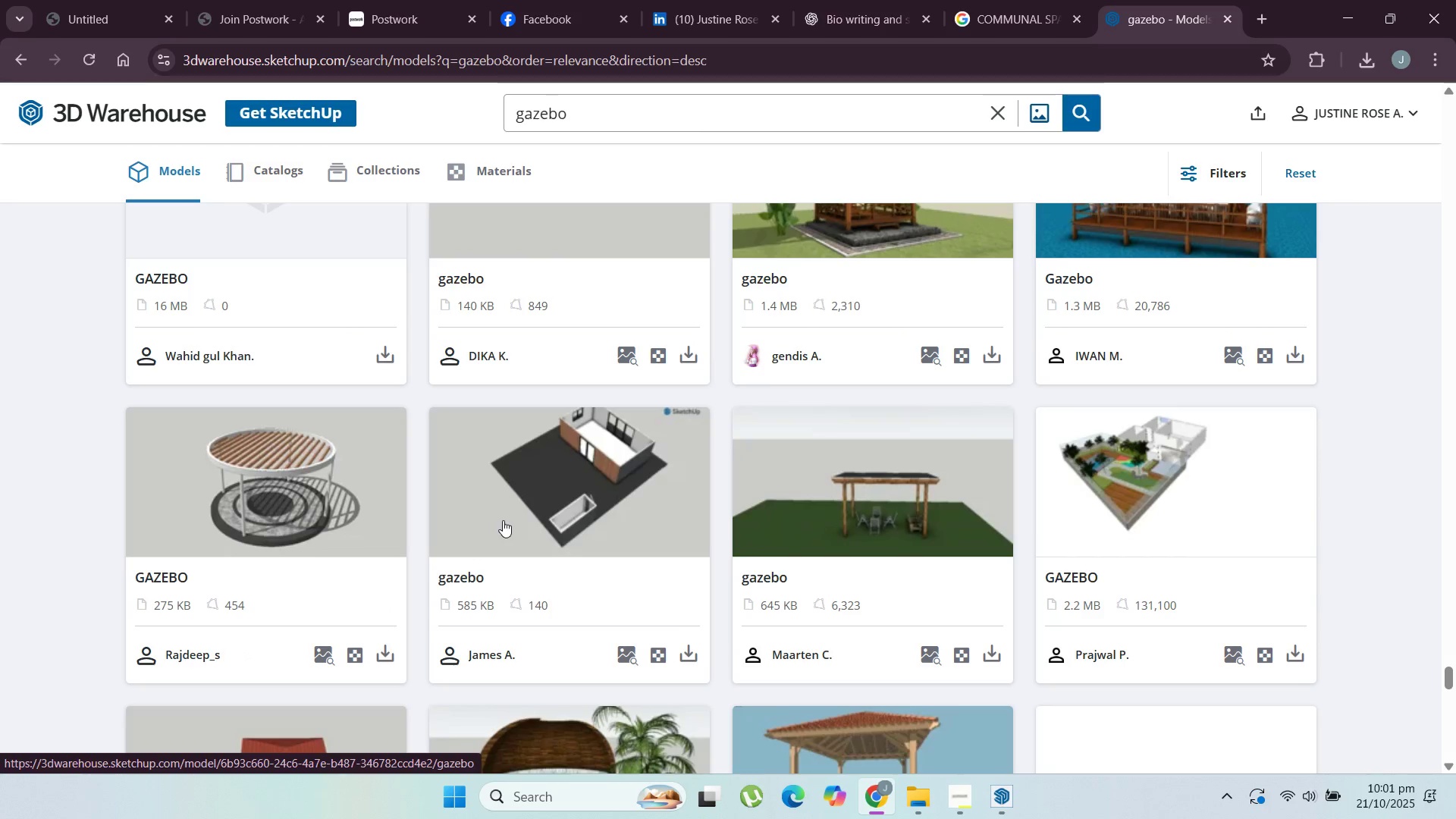 
scroll: coordinate [849, 394], scroll_direction: down, amount: 15.0
 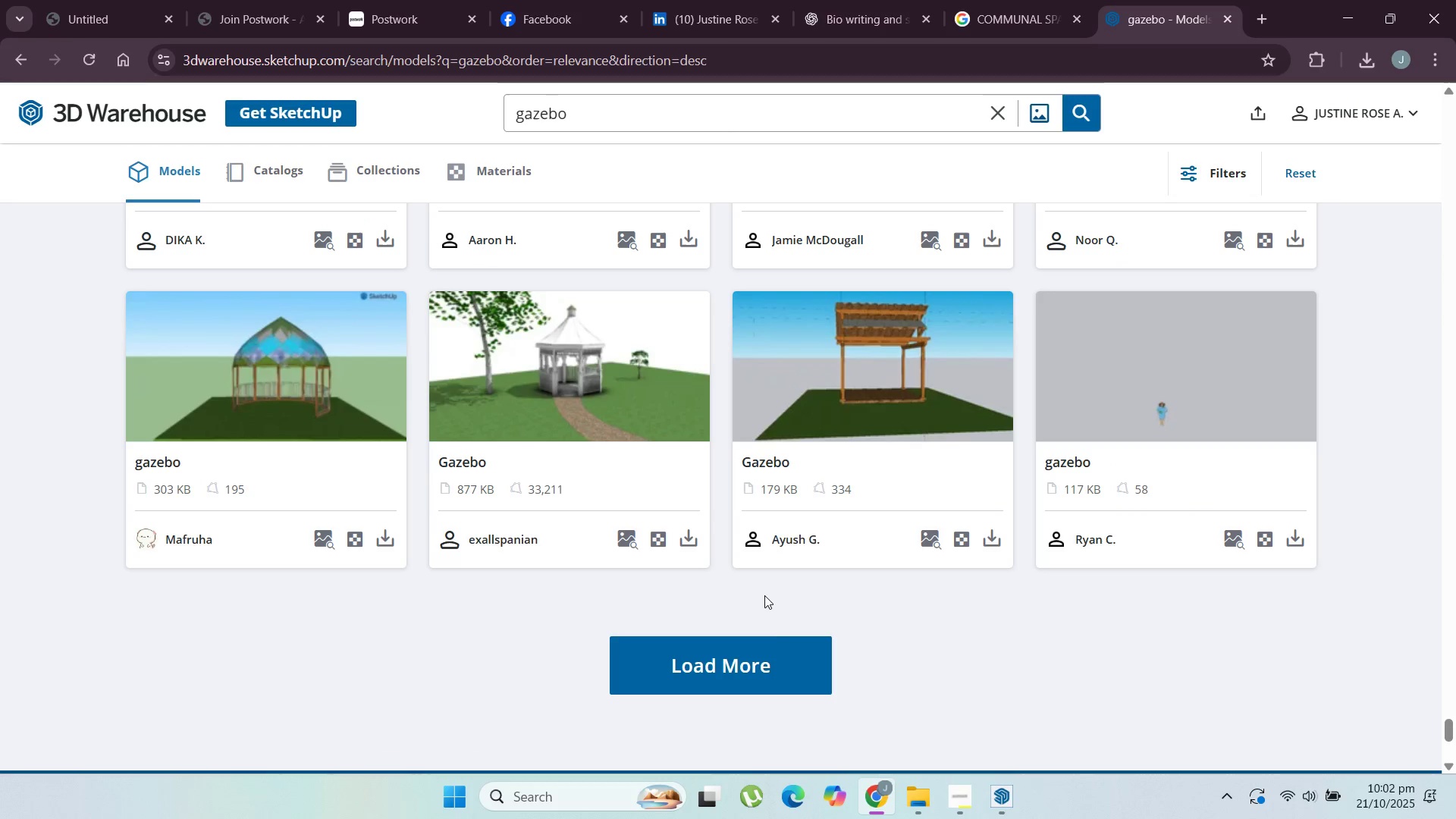 
left_click([770, 650])
 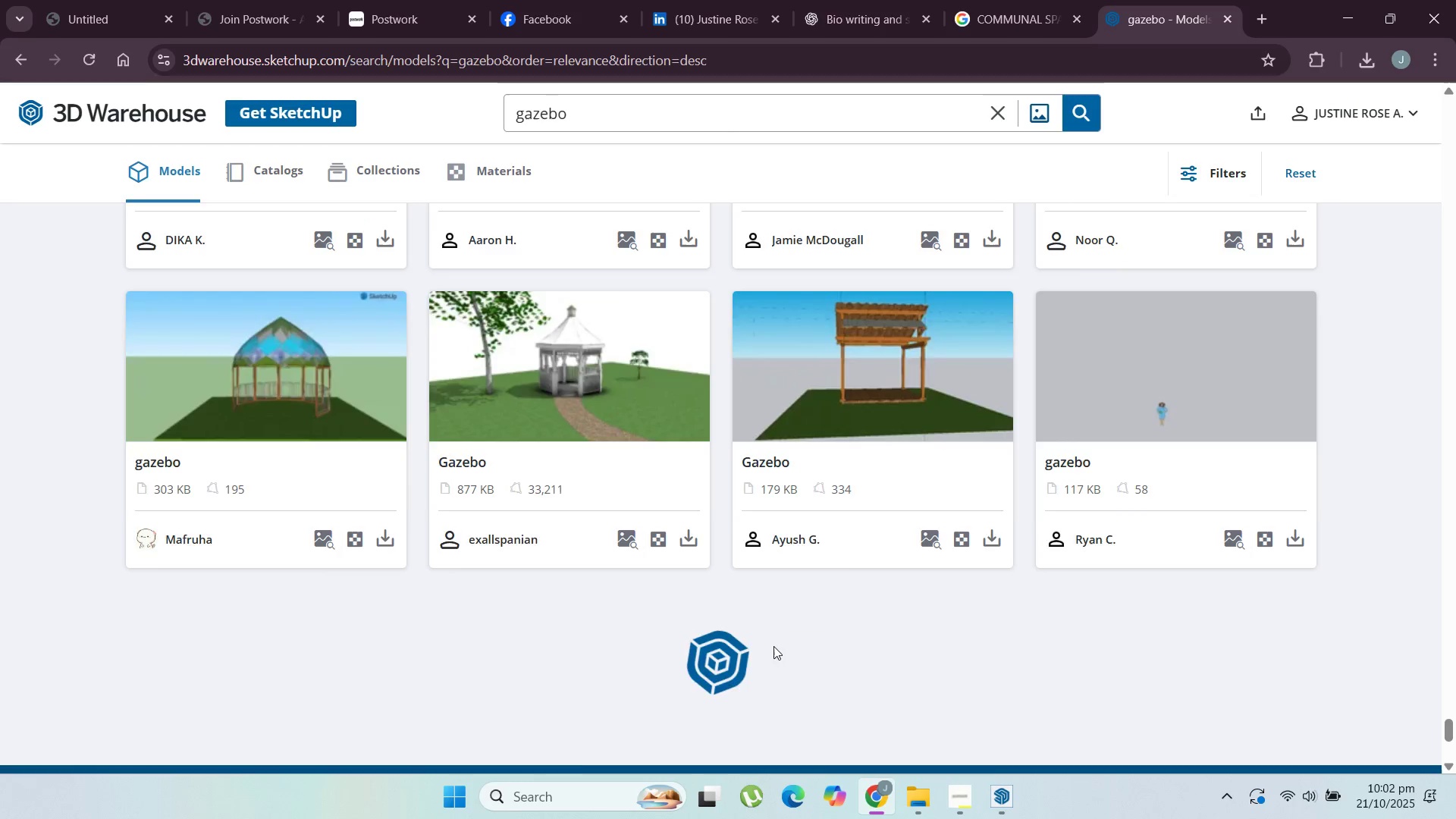 
scroll: coordinate [869, 535], scroll_direction: up, amount: 7.0
 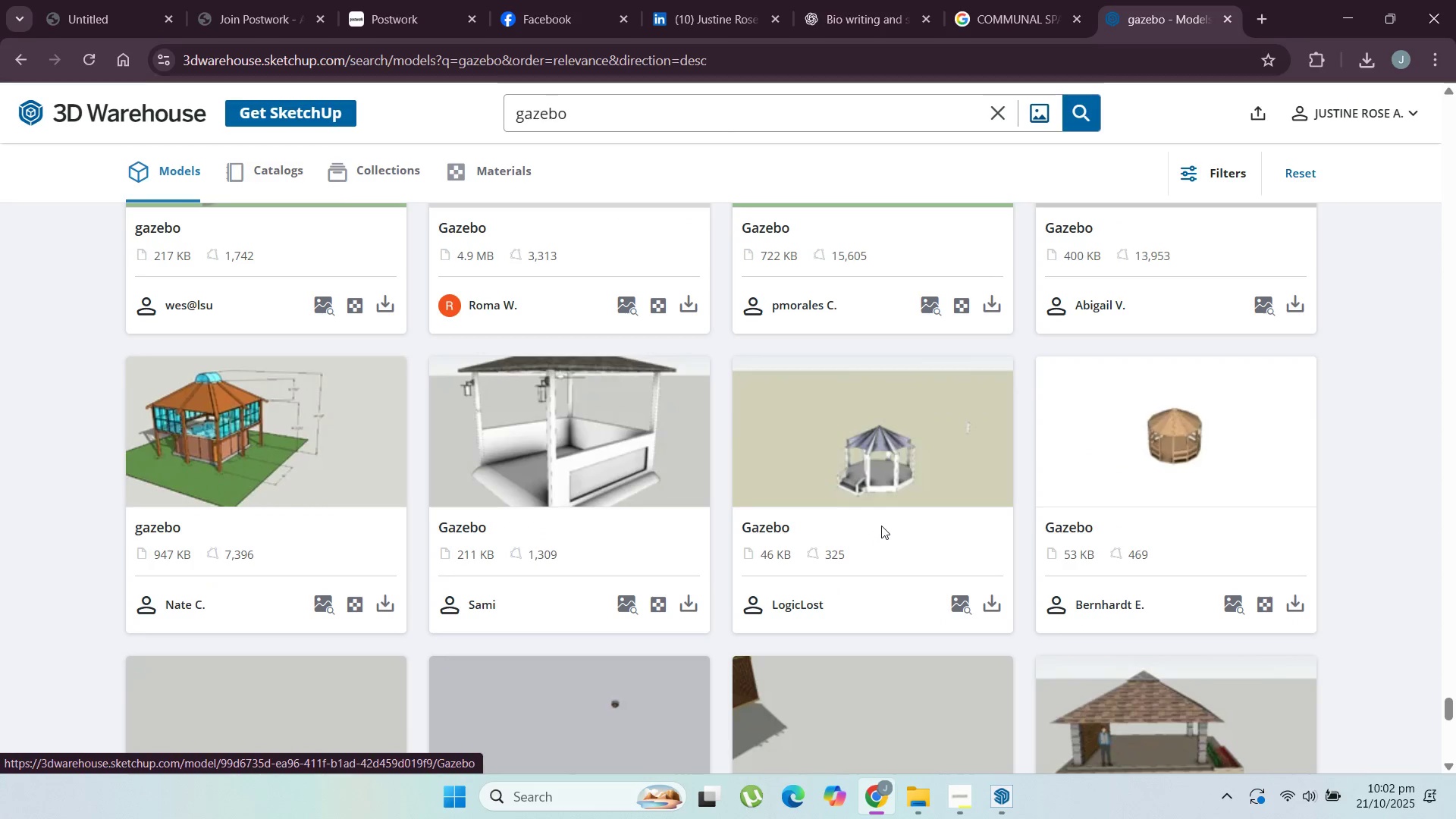 
scroll: coordinate [963, 405], scroll_direction: down, amount: 23.0
 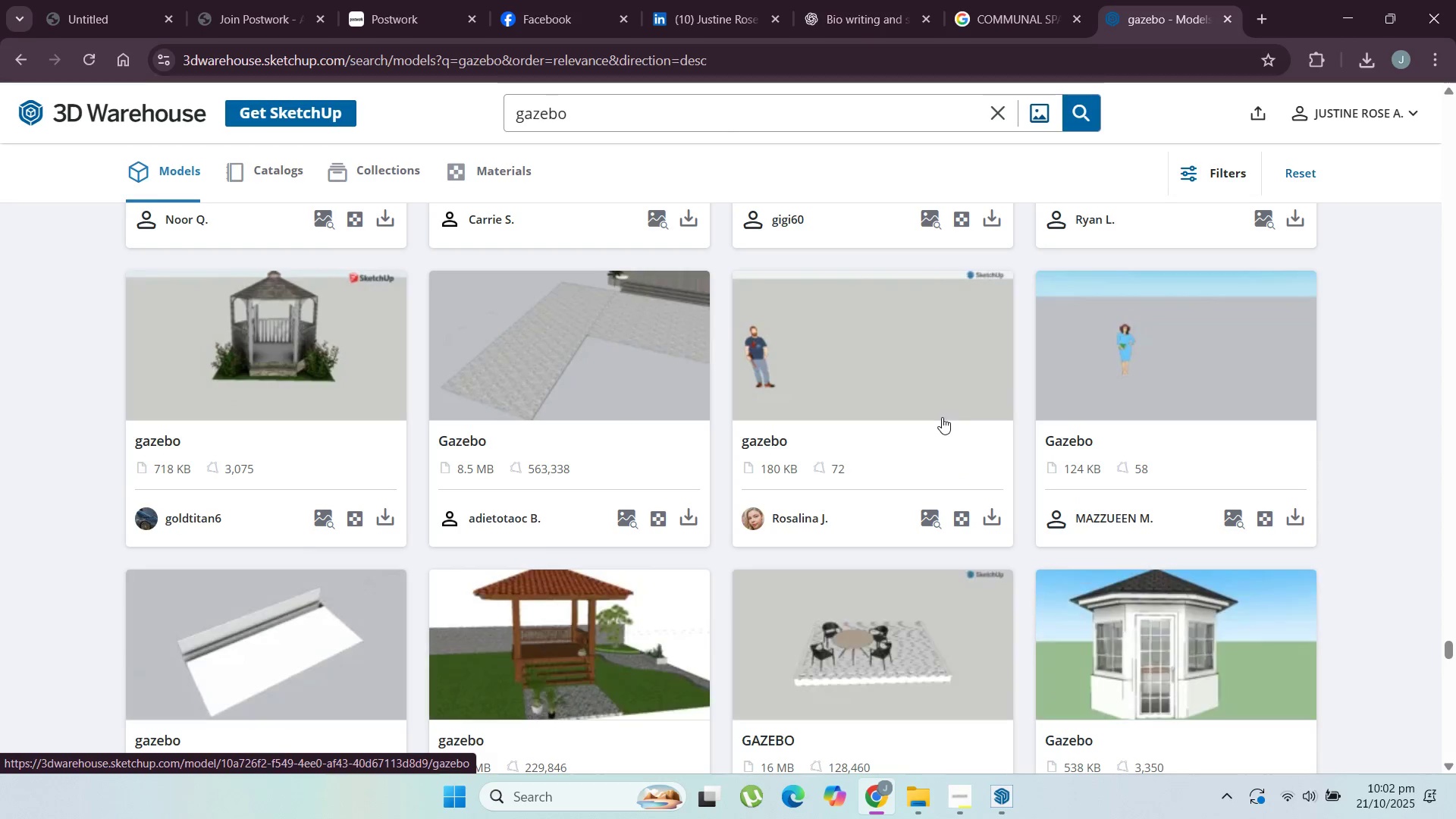 
scroll: coordinate [937, 417], scroll_direction: down, amount: 2.0
 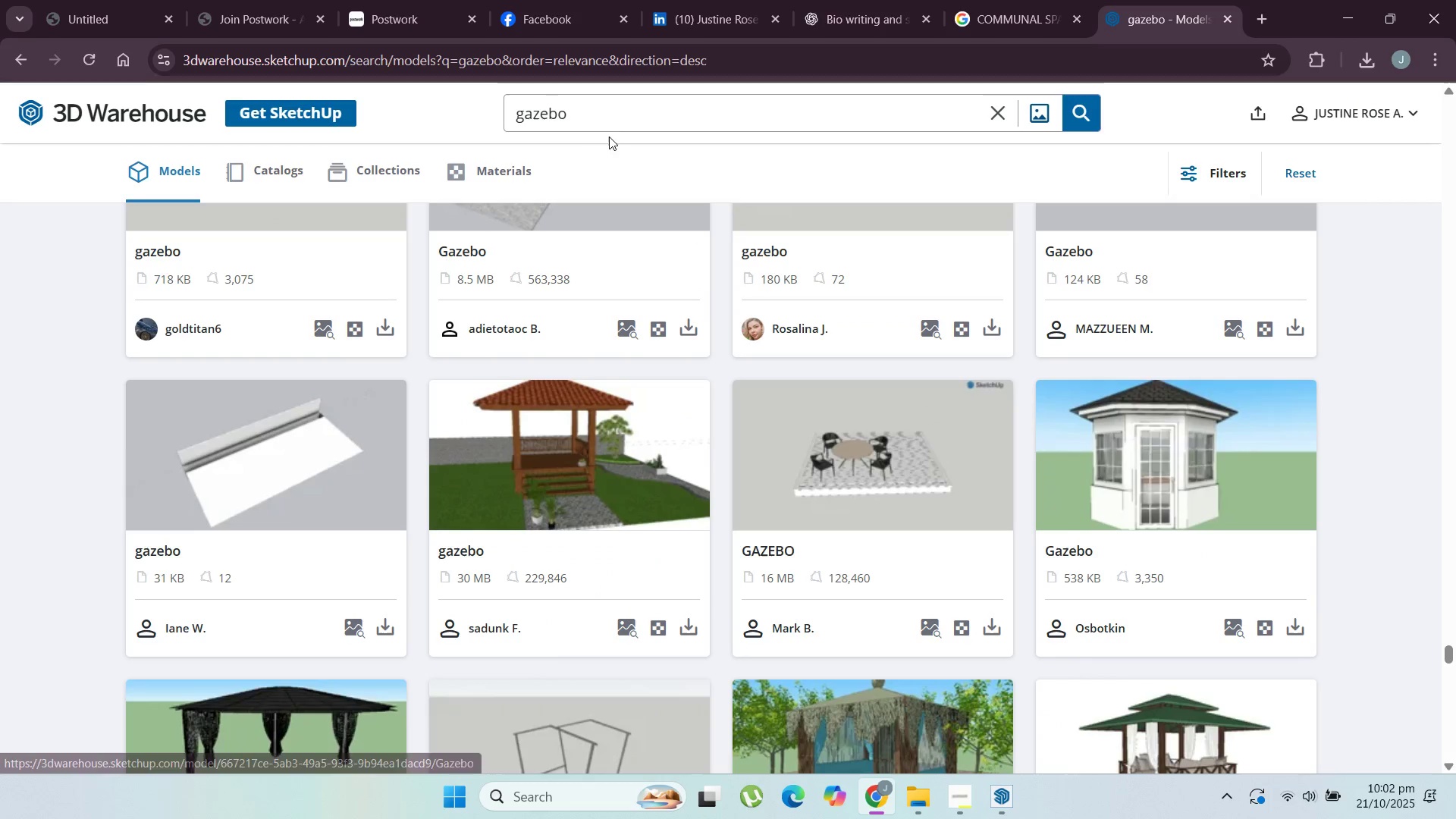 
left_click_drag(start_coordinate=[609, 130], to_coordinate=[603, 127])
 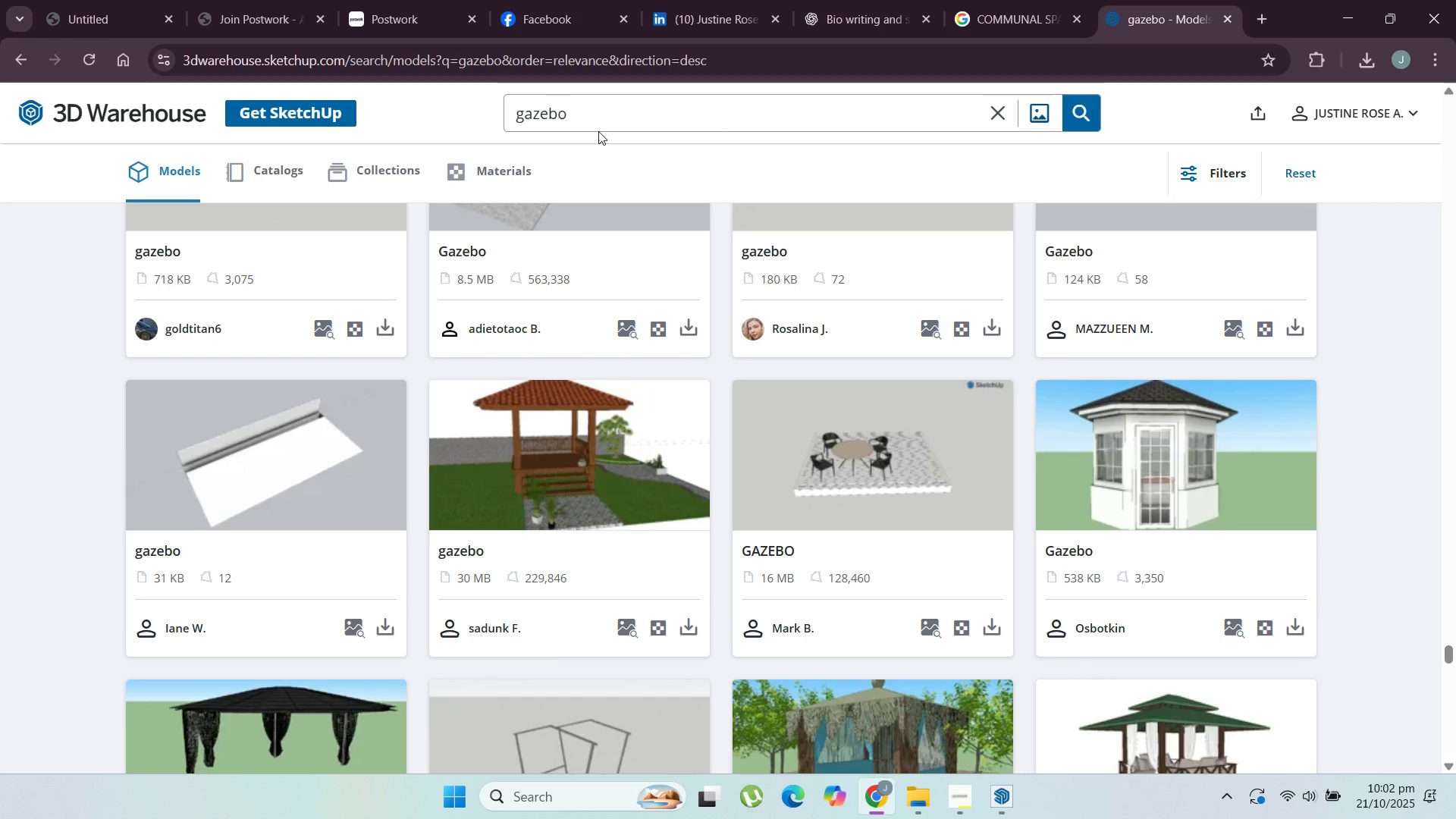 
type( circle)
 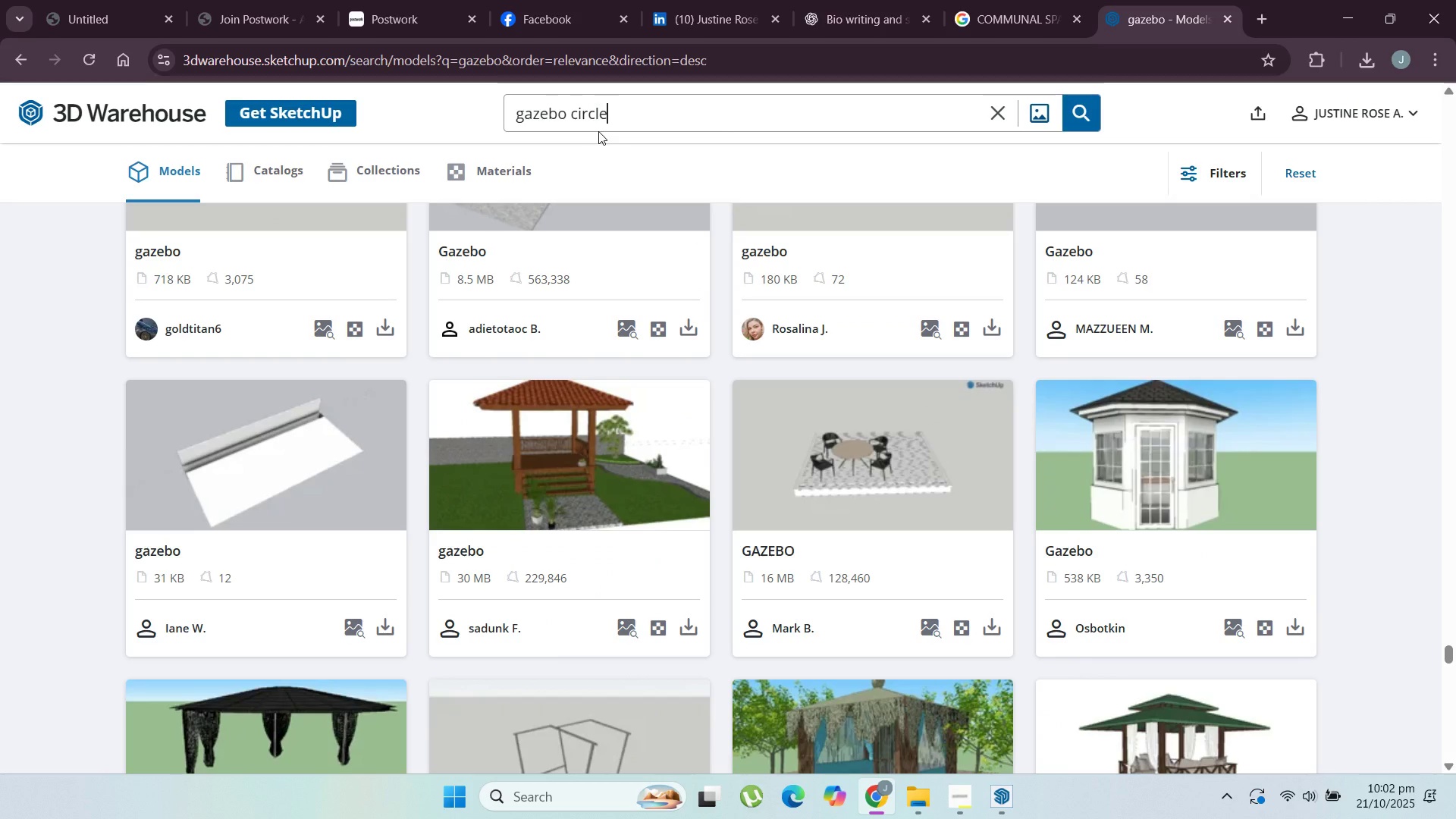 
key(Enter)
 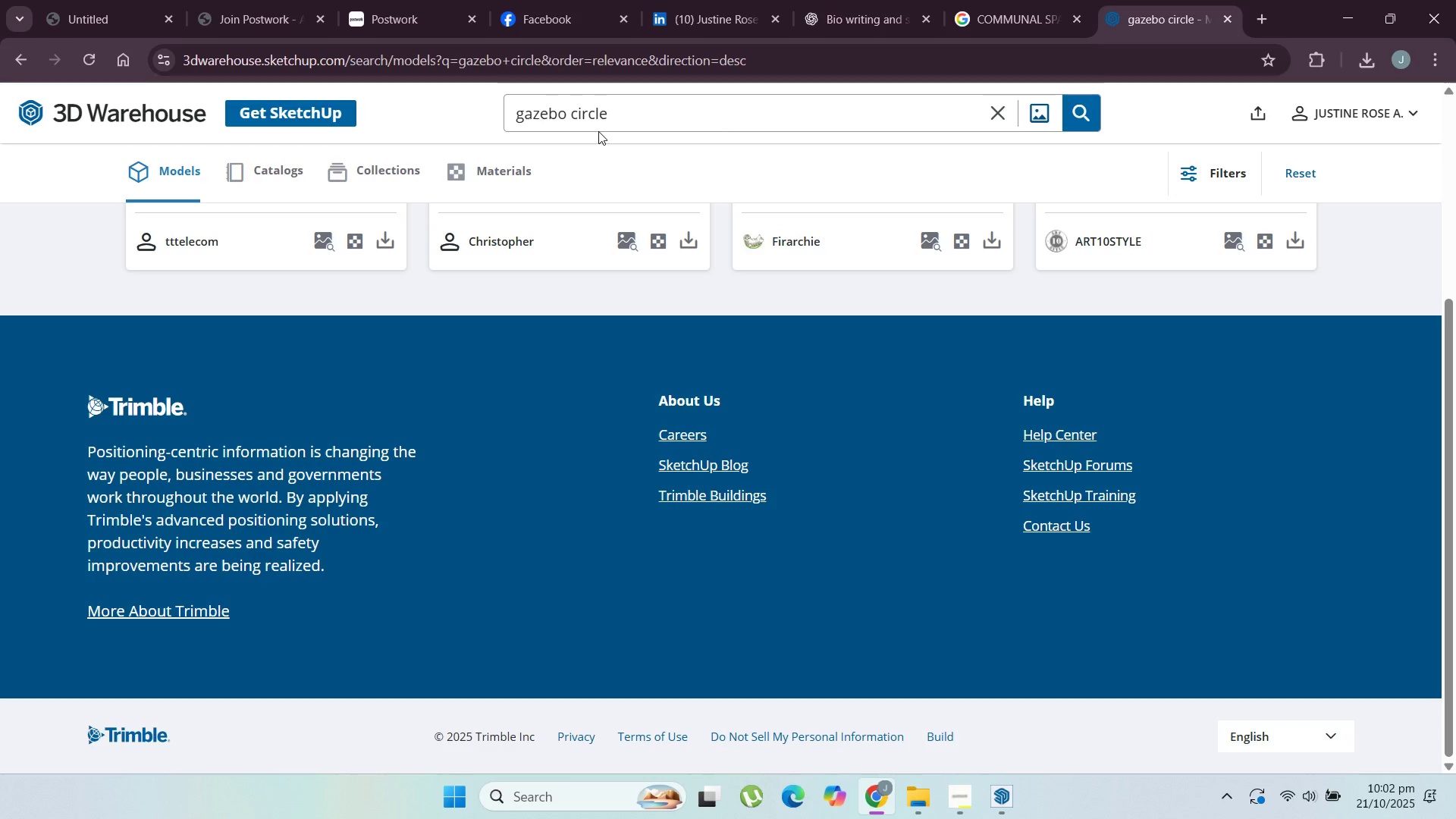 
scroll: coordinate [572, 299], scroll_direction: up, amount: 13.0
 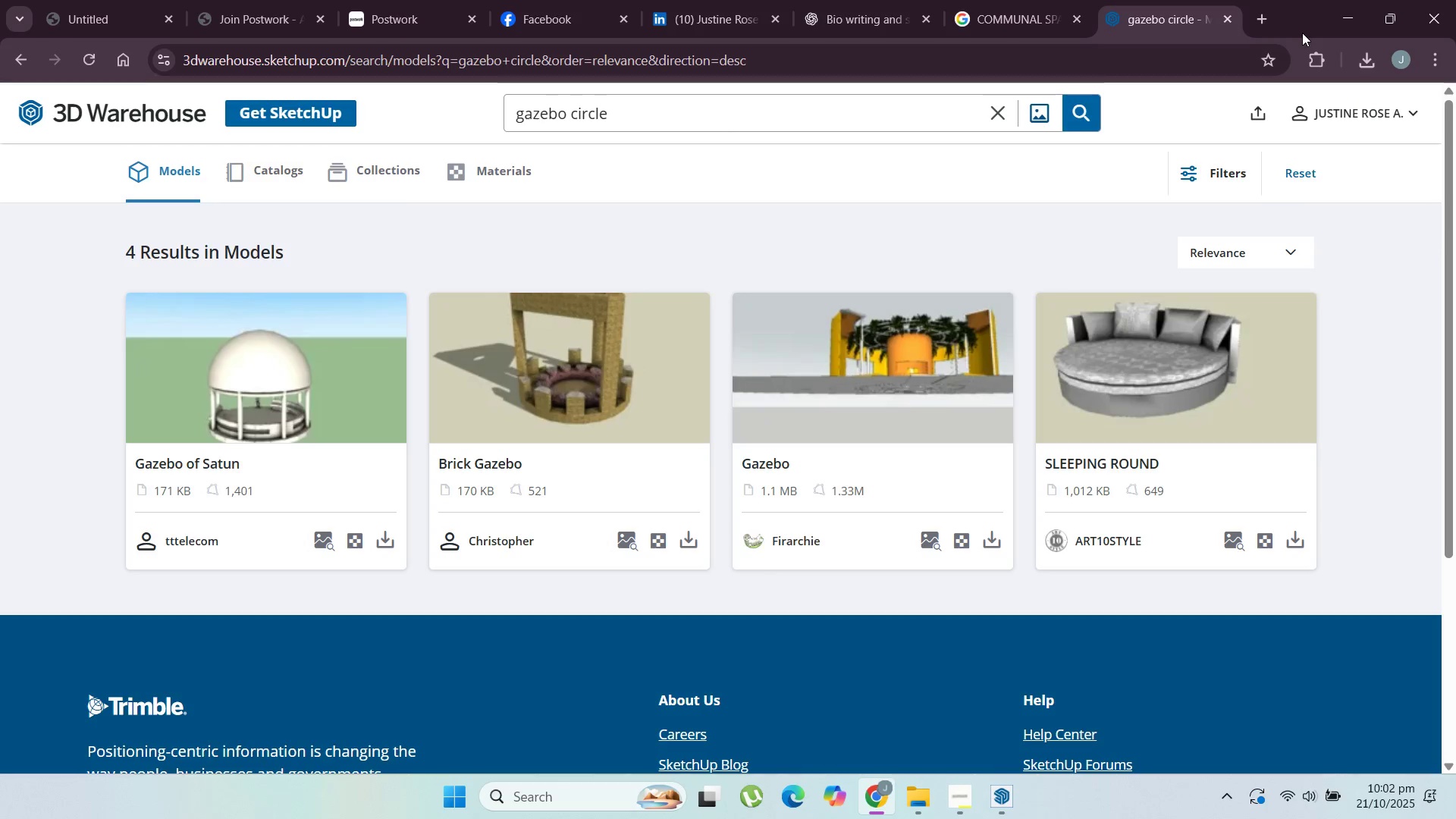 
wait(5.83)
 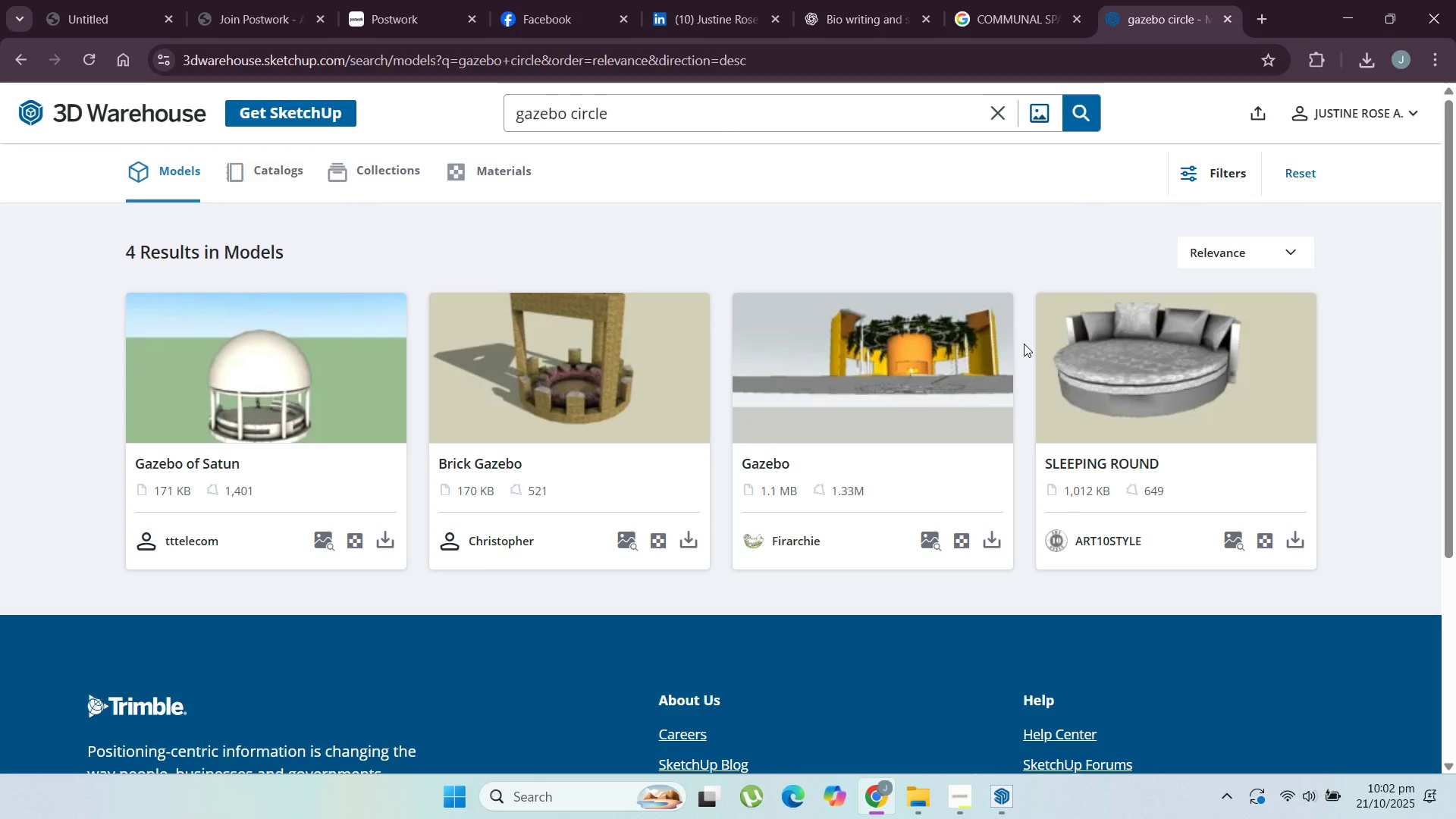 
left_click([1036, 5])
 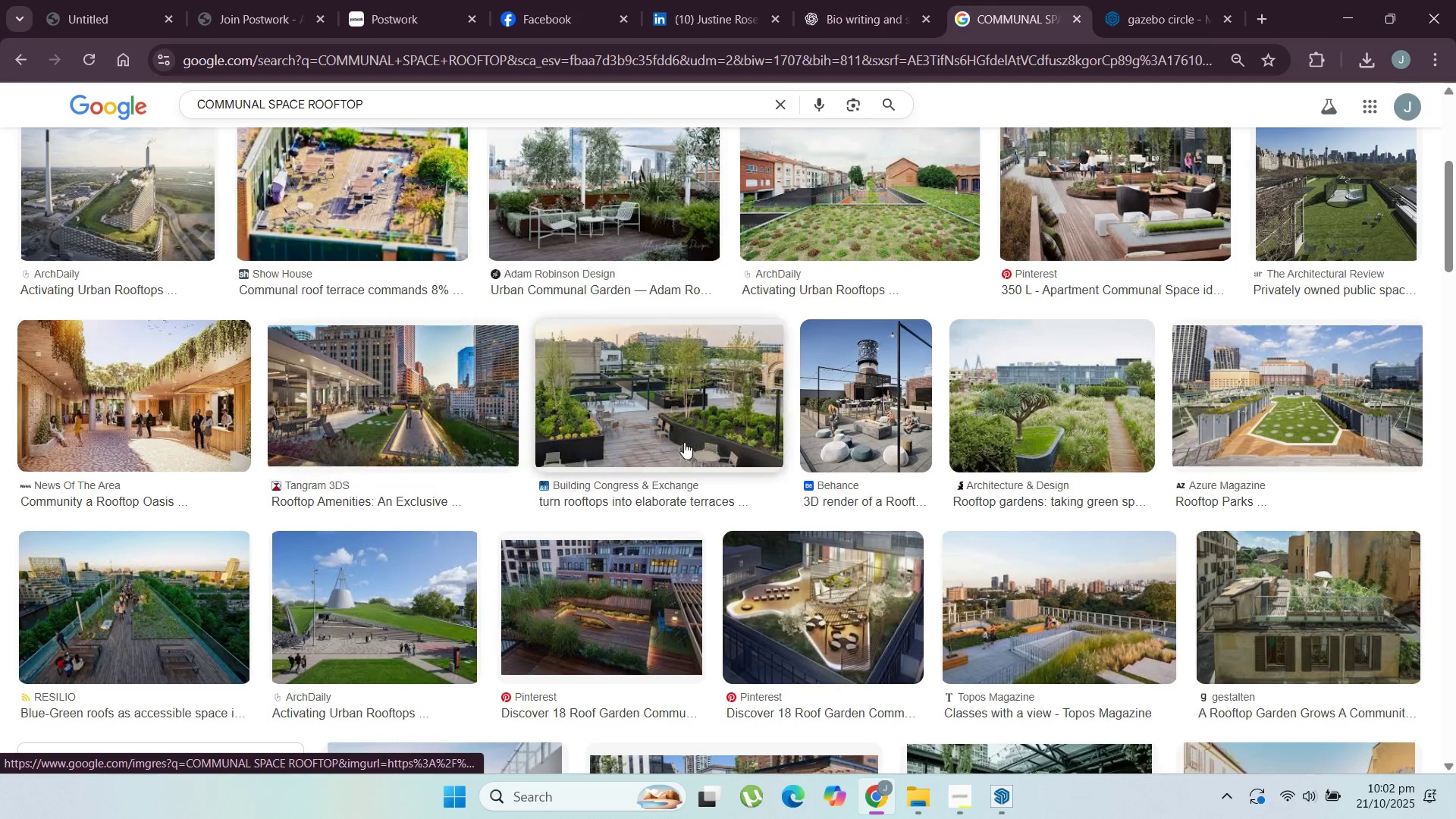 
left_click([888, 447])
 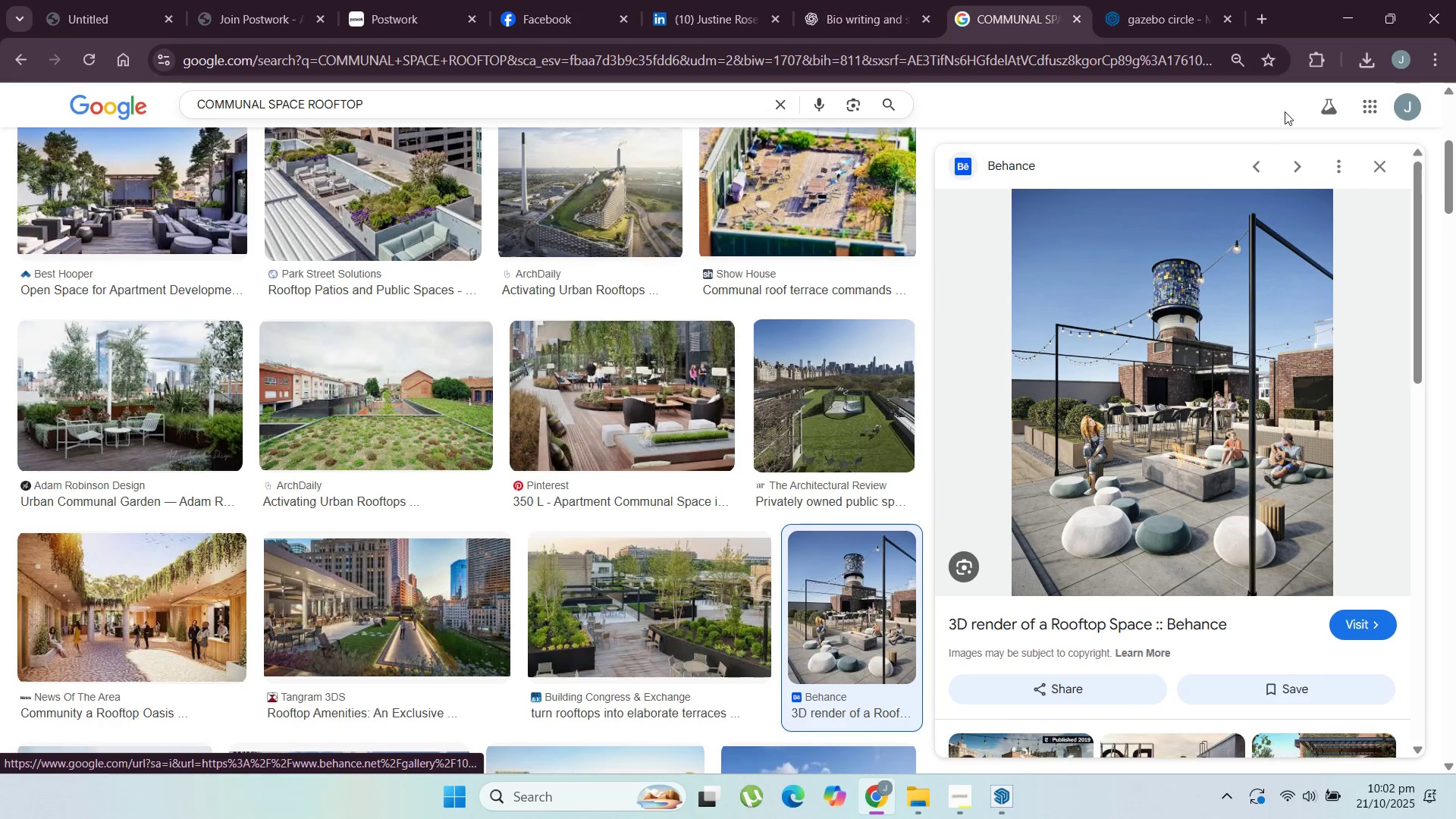 
mouse_move([1335, 67])
 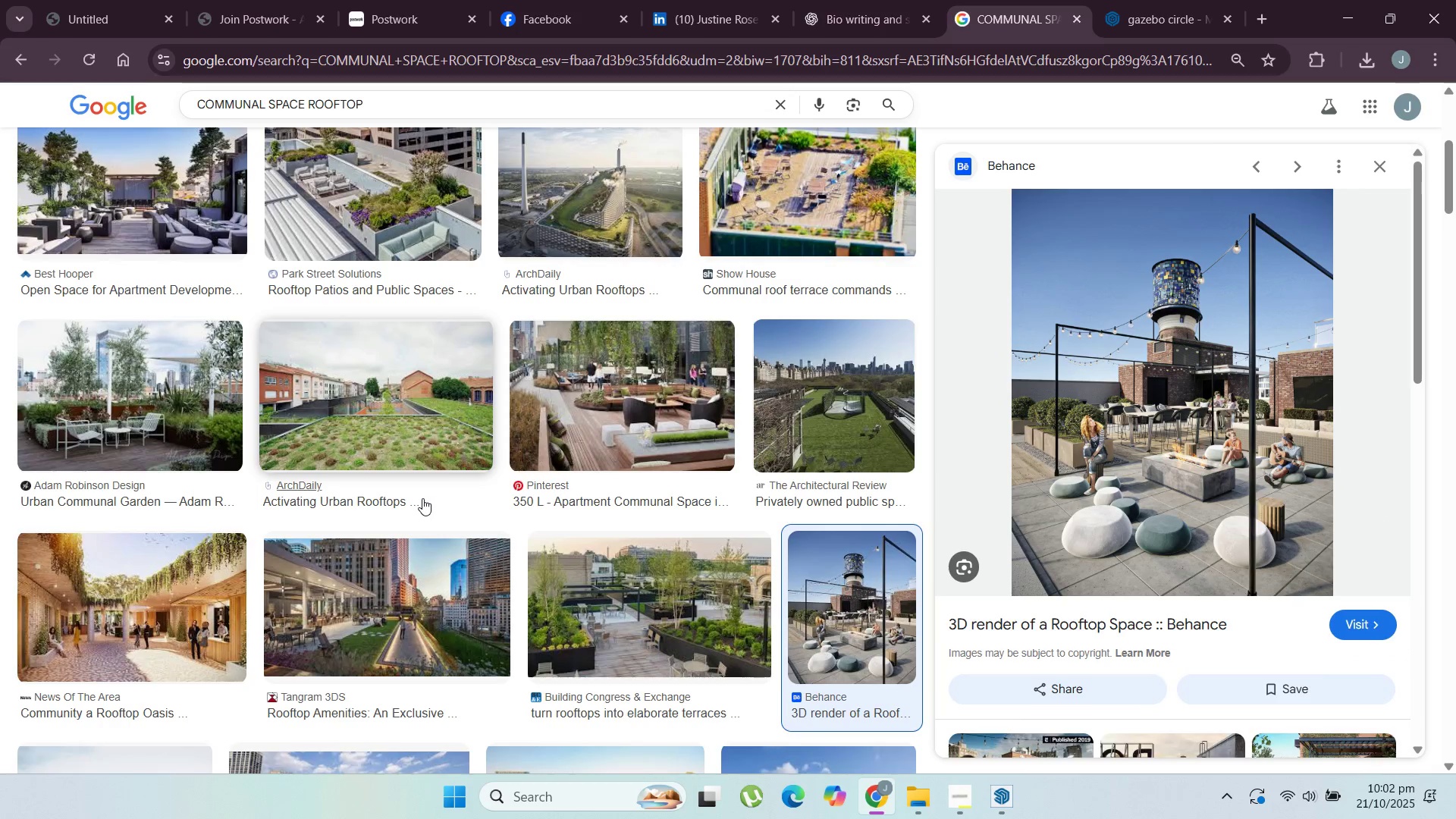 
scroll: coordinate [398, 504], scroll_direction: down, amount: 9.0
 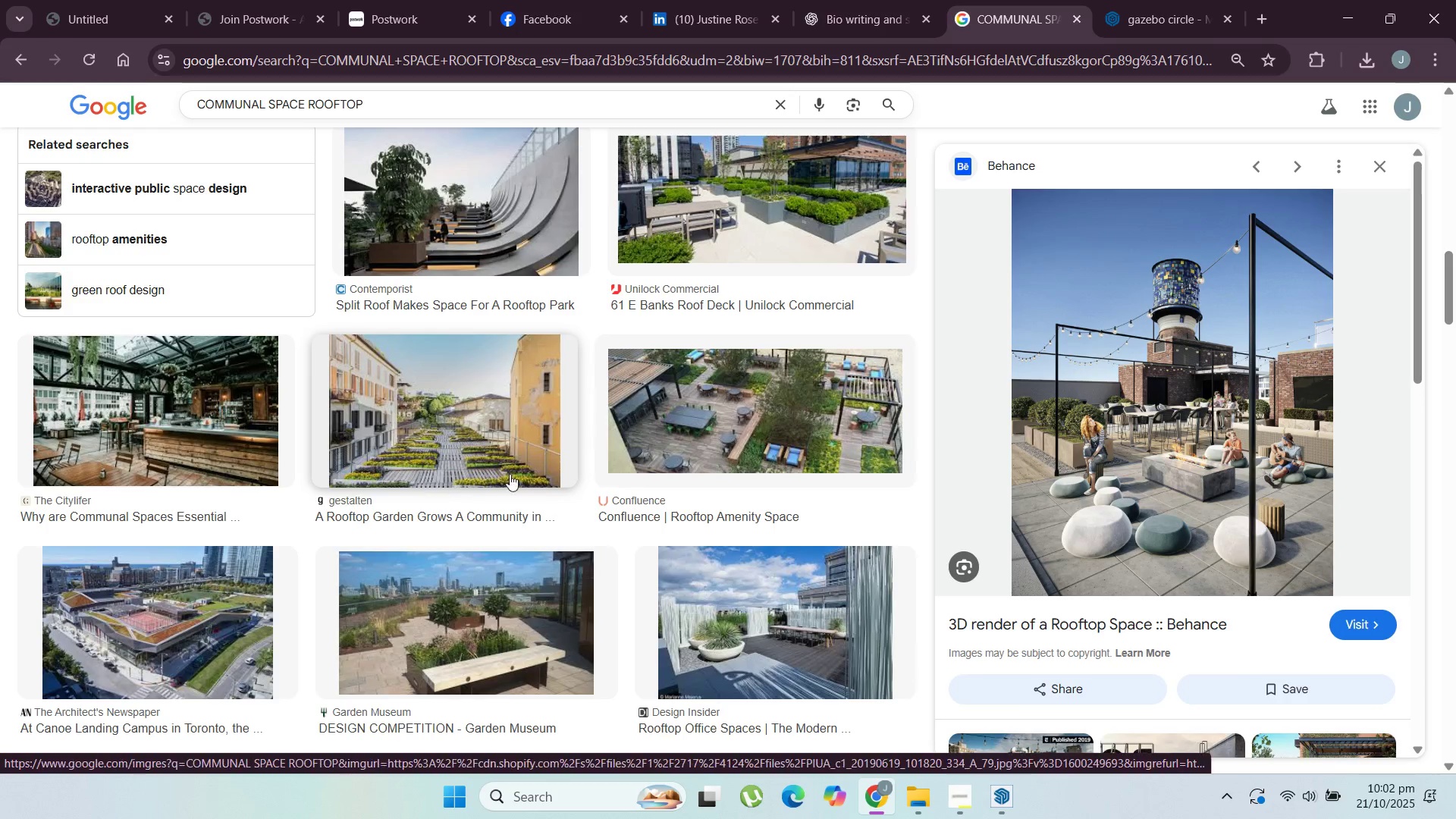 
left_click([1351, 0])
 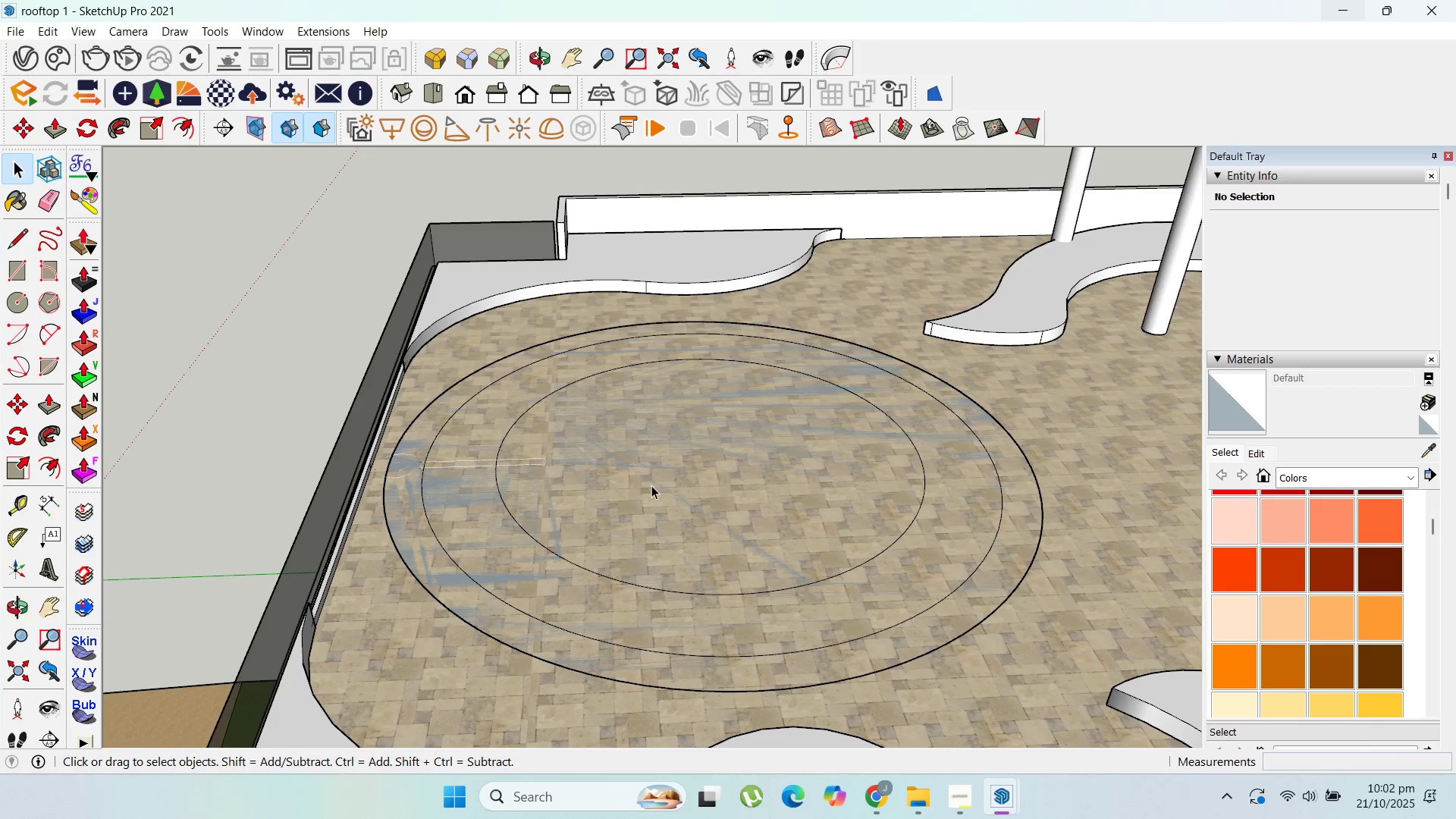 
left_click([651, 485])
 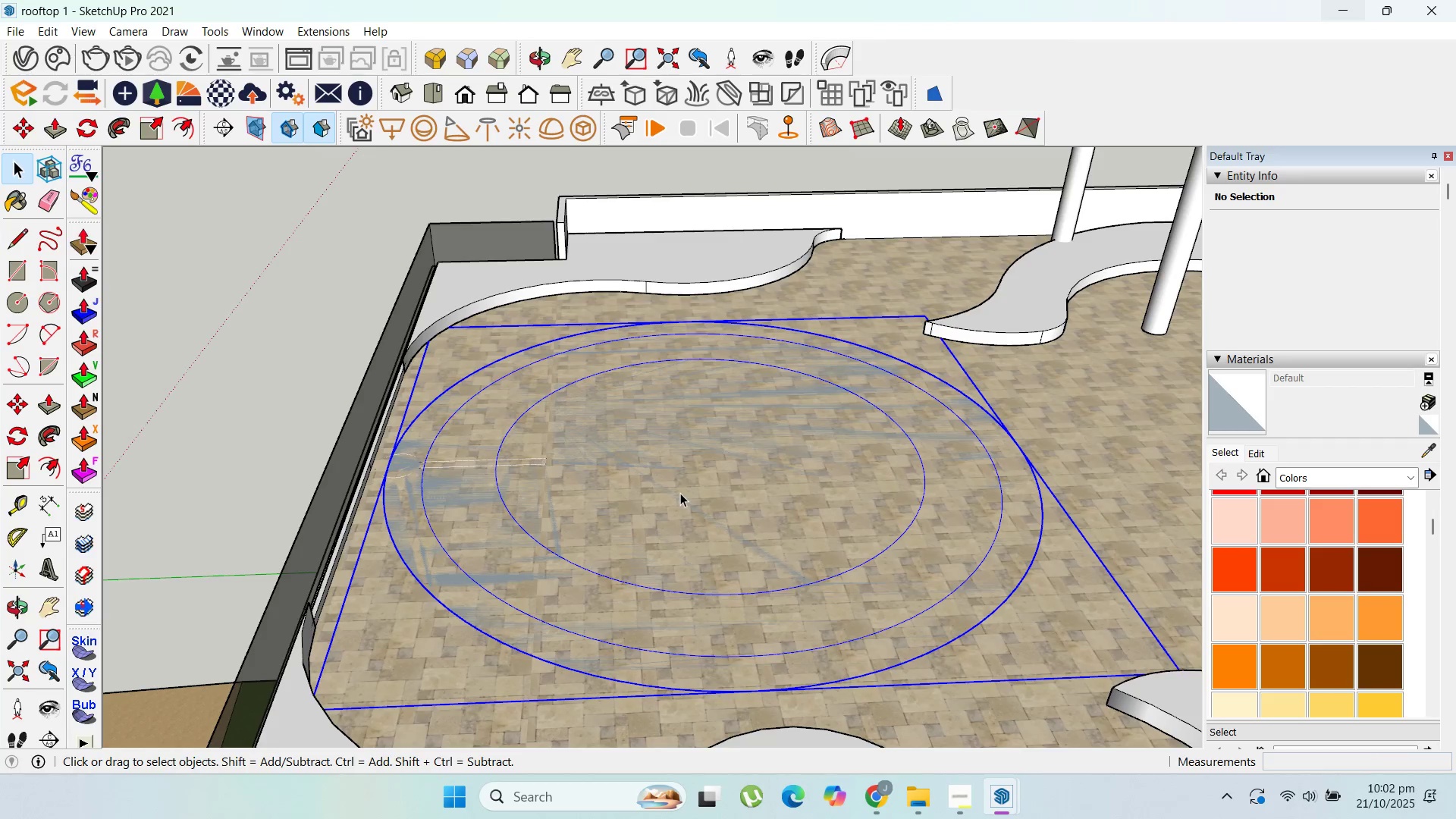 
double_click([681, 493])
 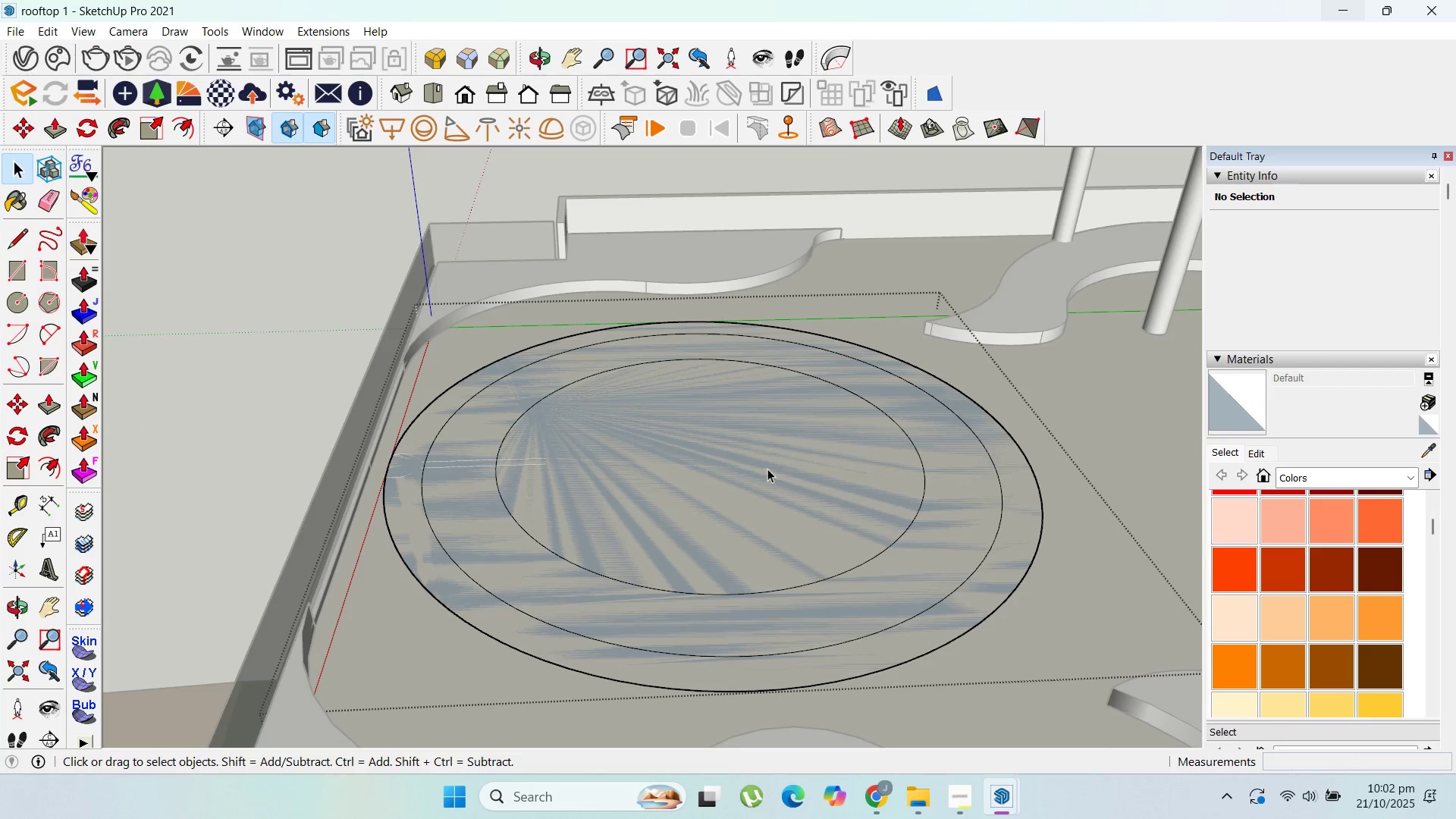 
triple_click([767, 469])
 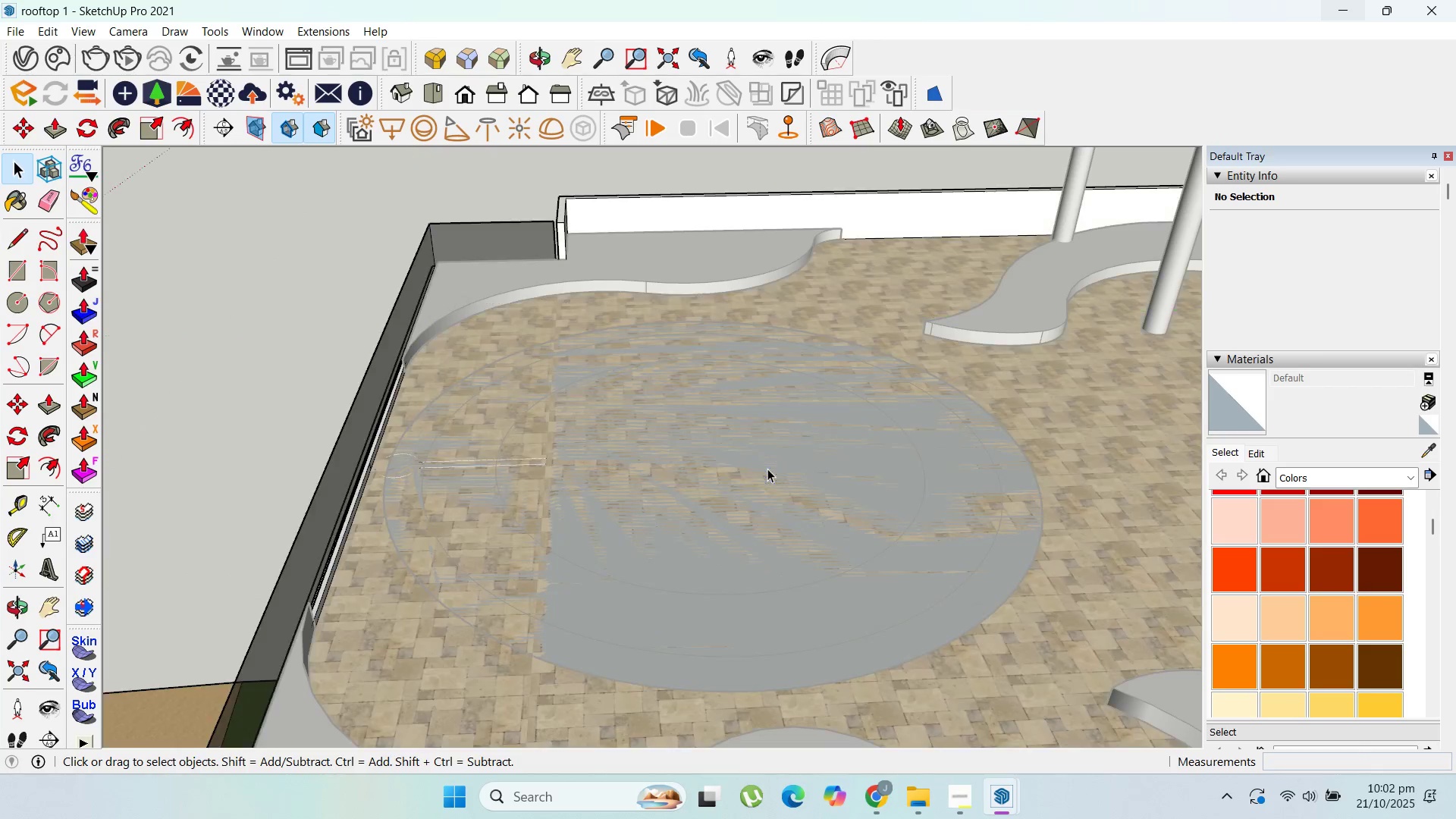 
triple_click([767, 469])
 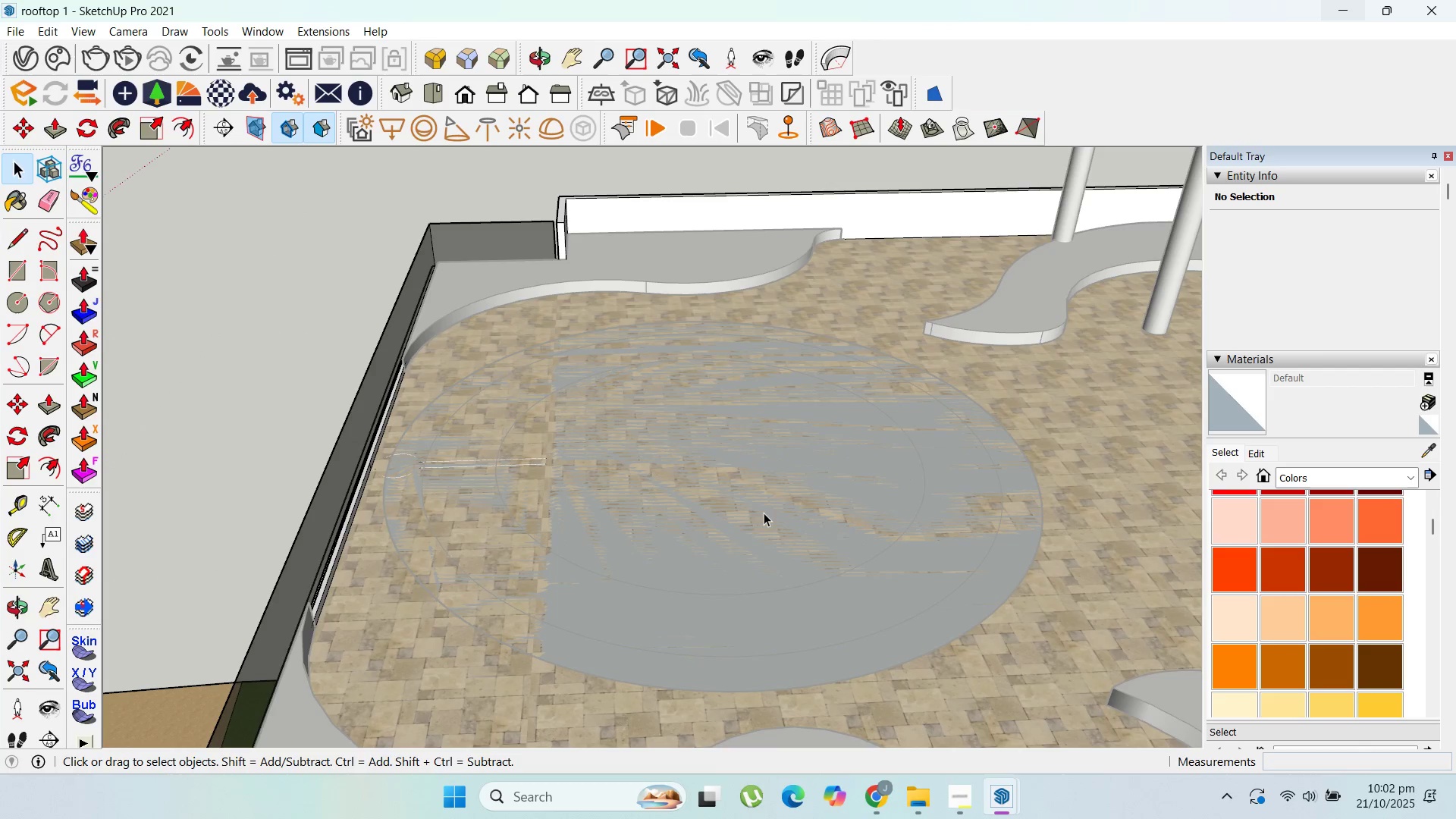 
key(Escape)
 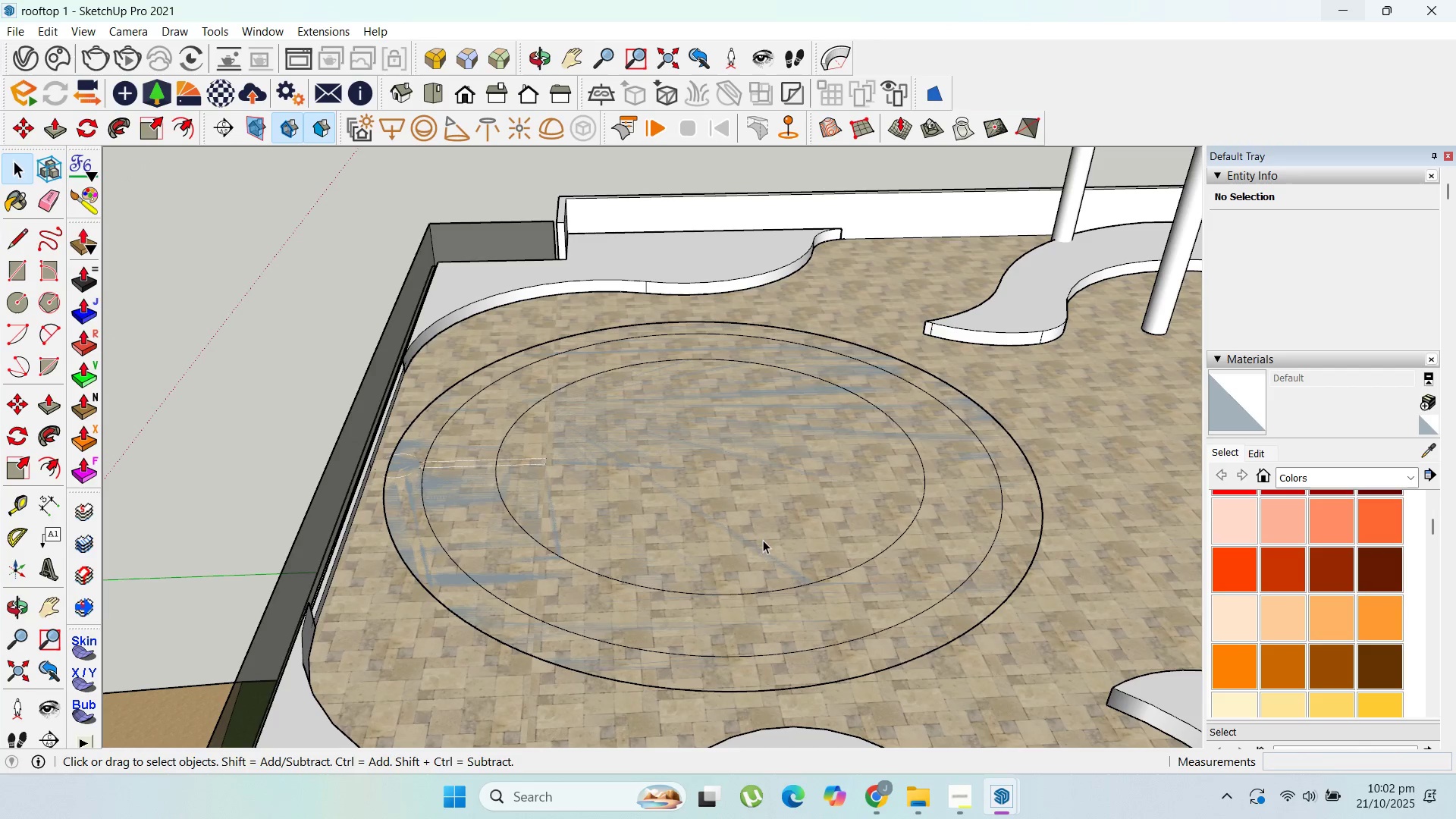 
left_click([763, 541])
 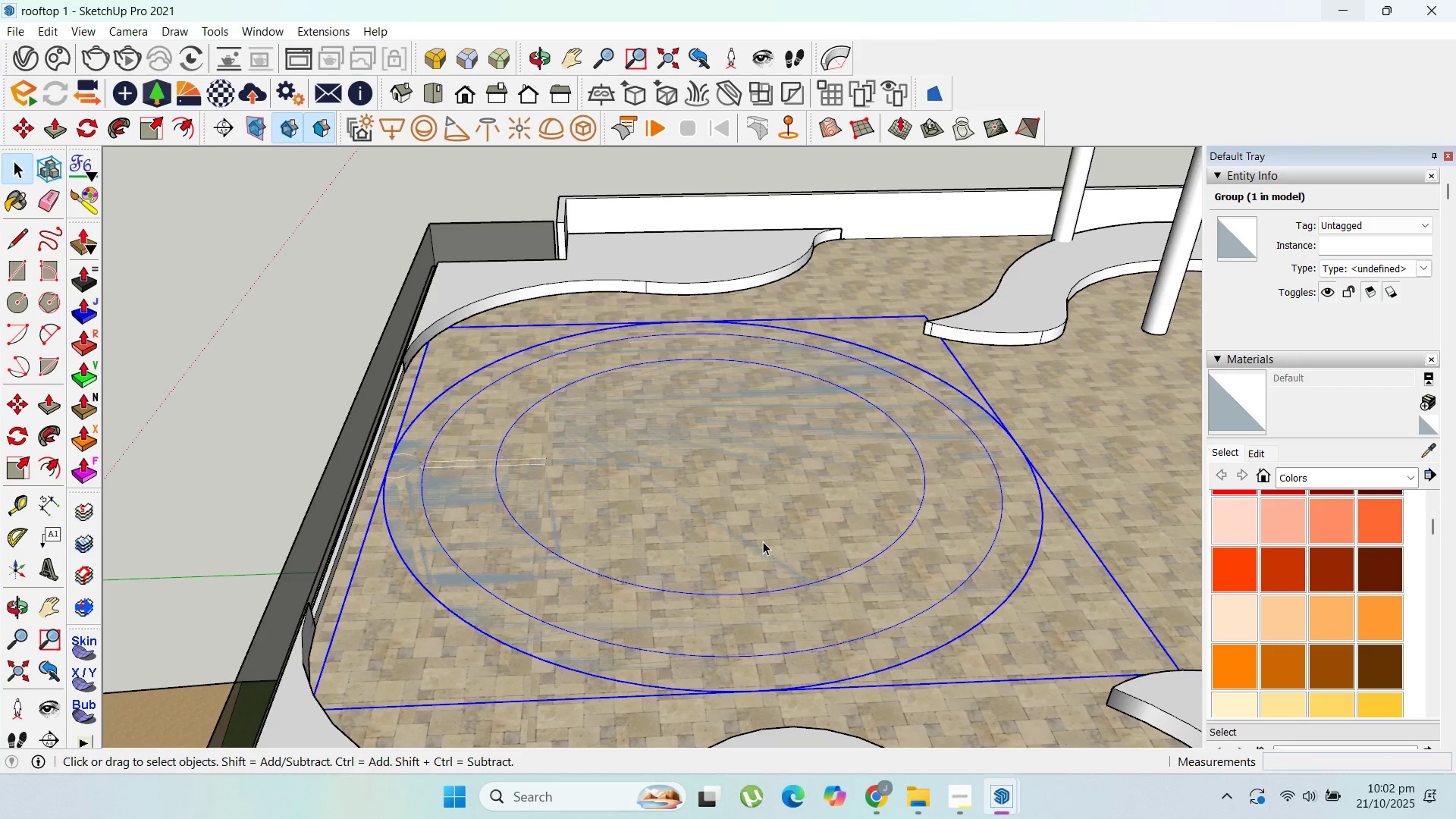 
double_click([763, 541])
 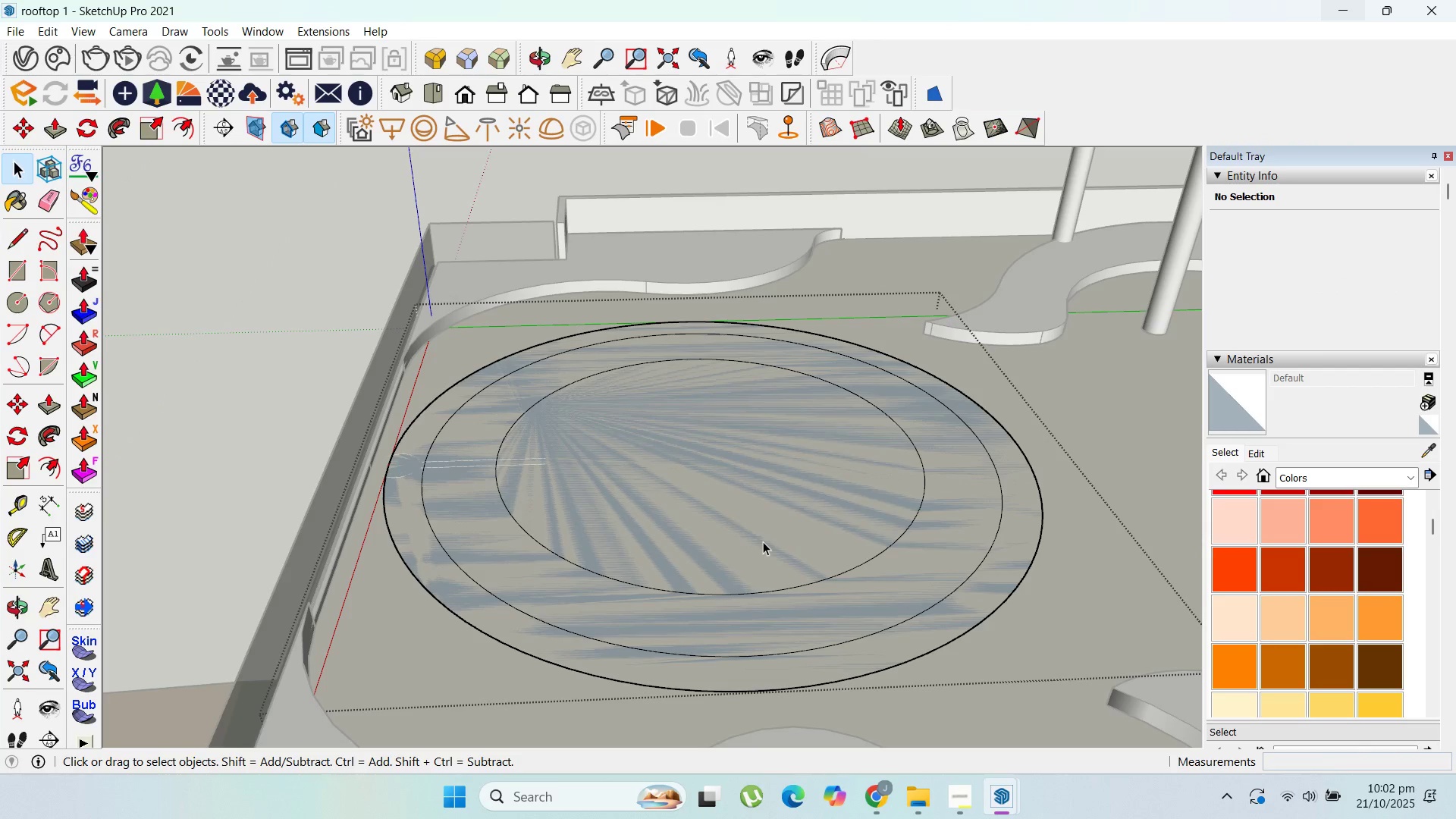 
left_click([763, 541])
 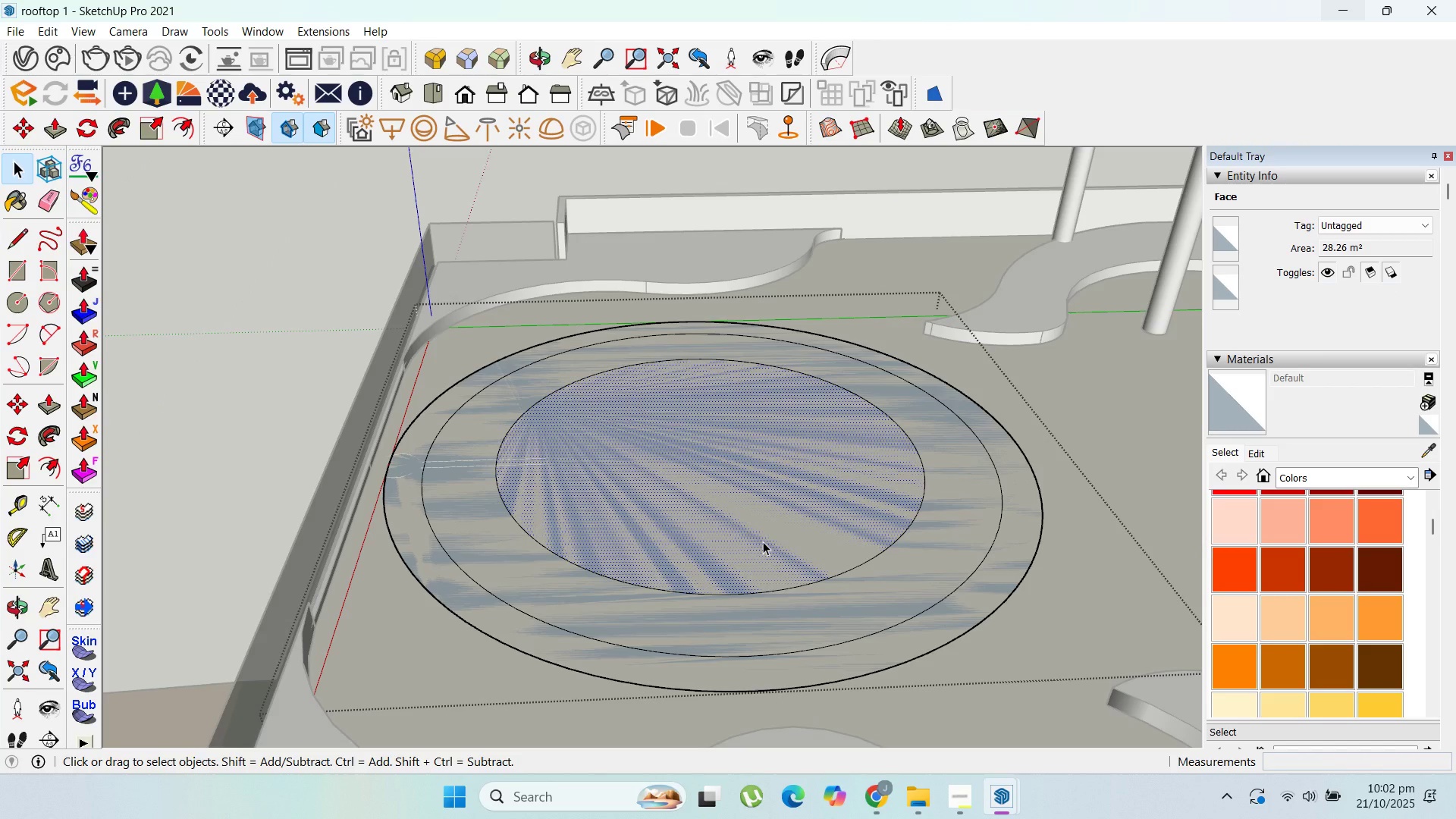 
key(Delete)
 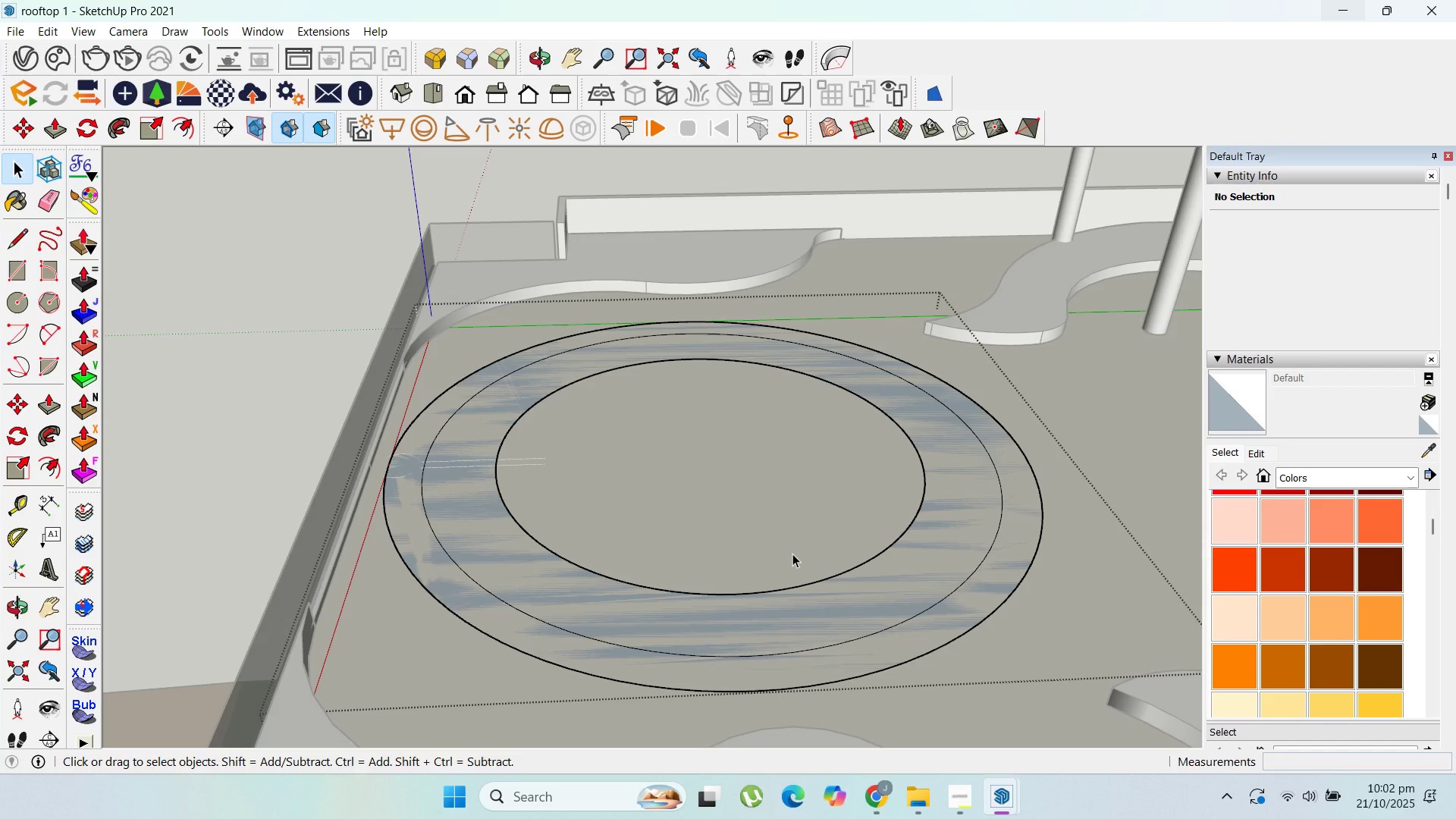 
key(Control+Z)
 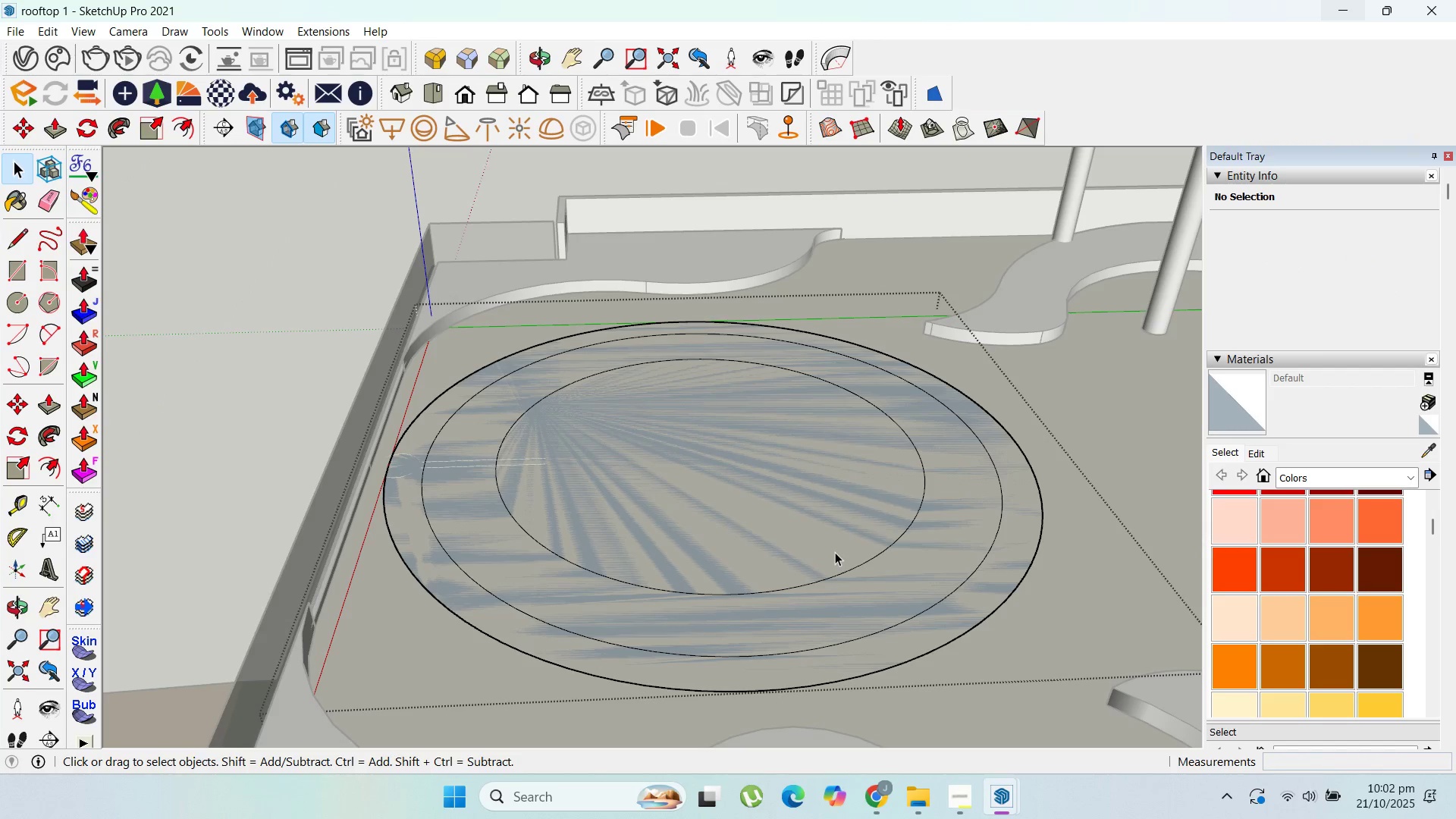 
left_click([835, 552])
 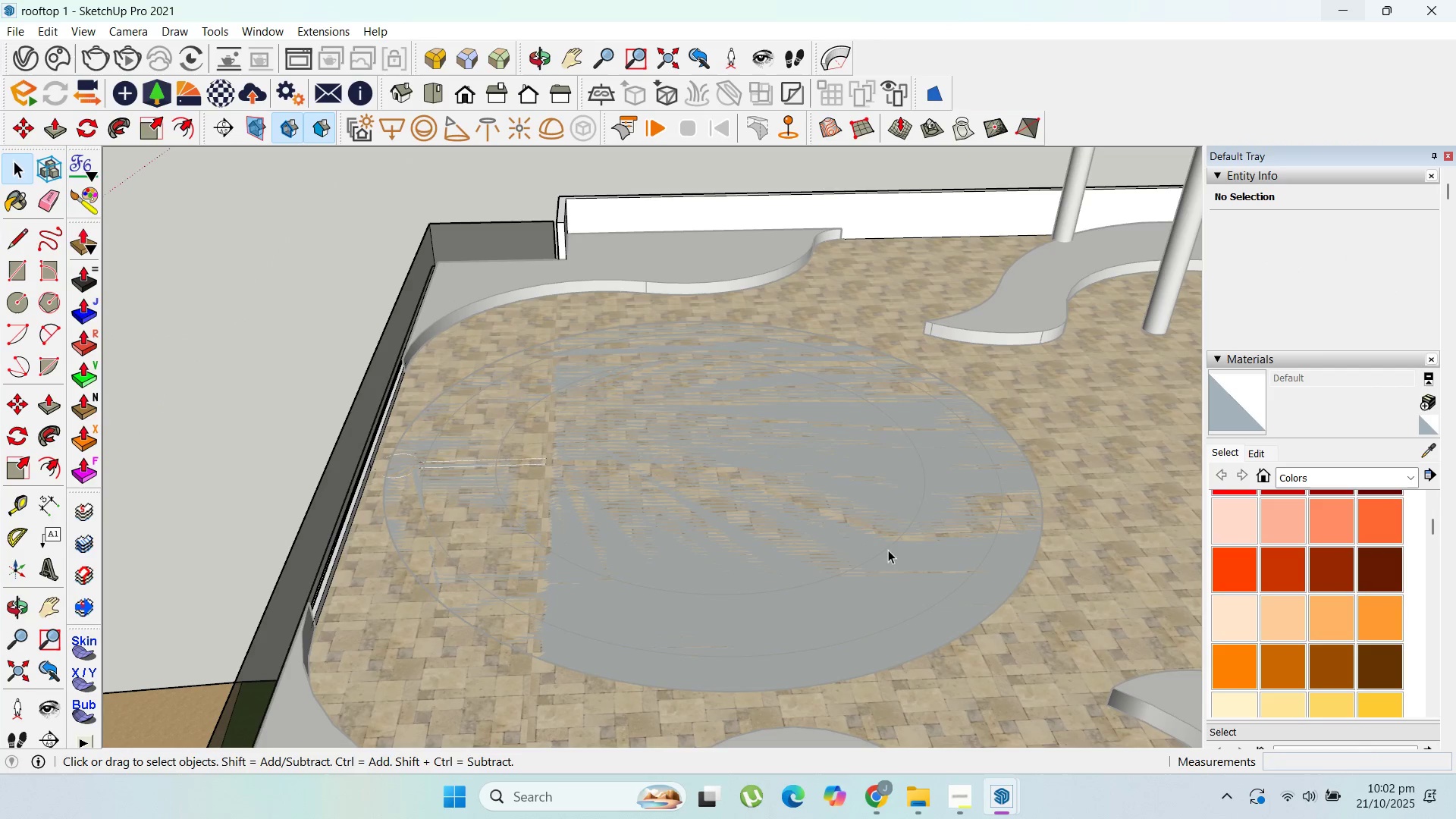 
key(Escape)
 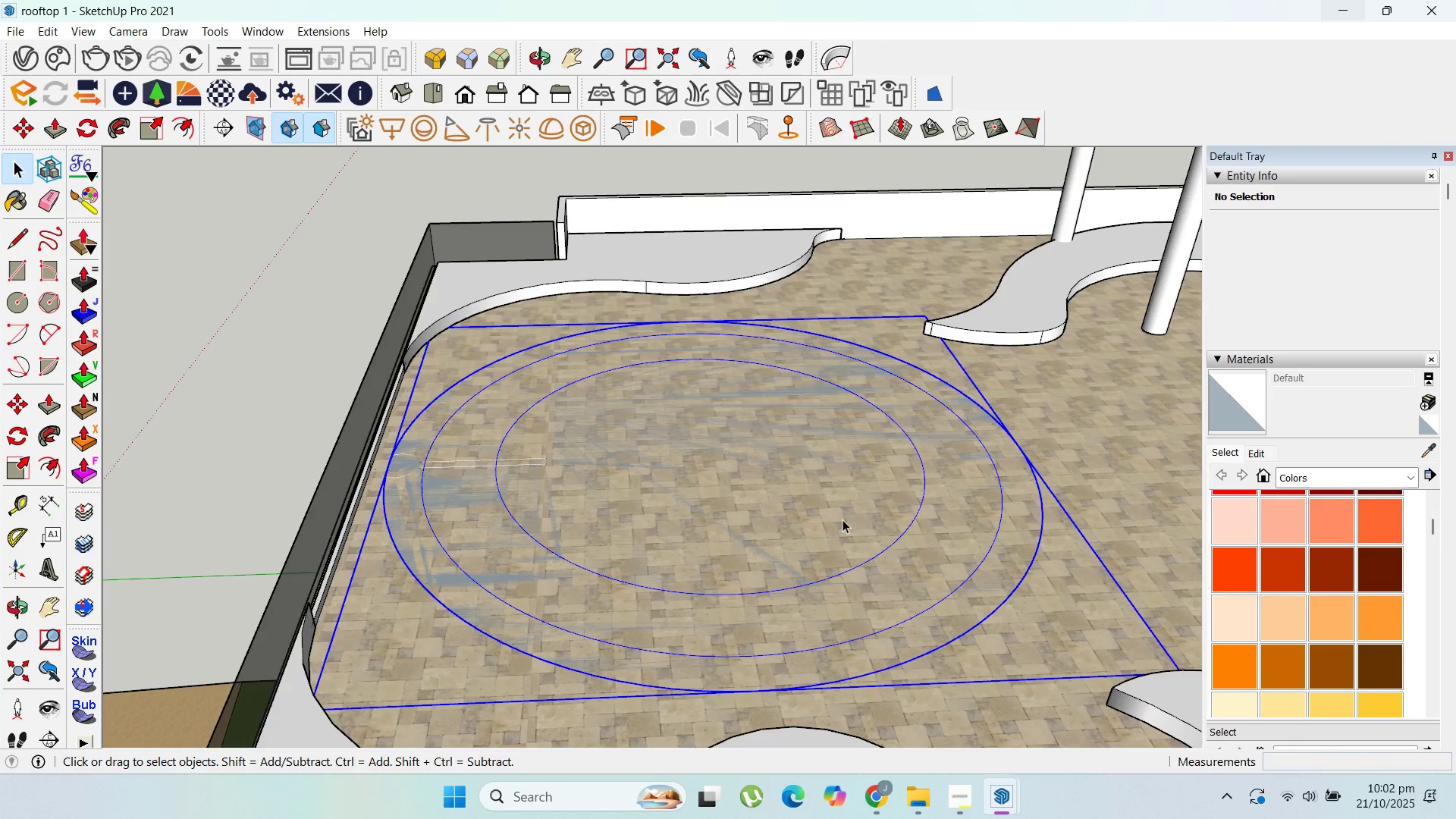 
double_click([843, 519])
 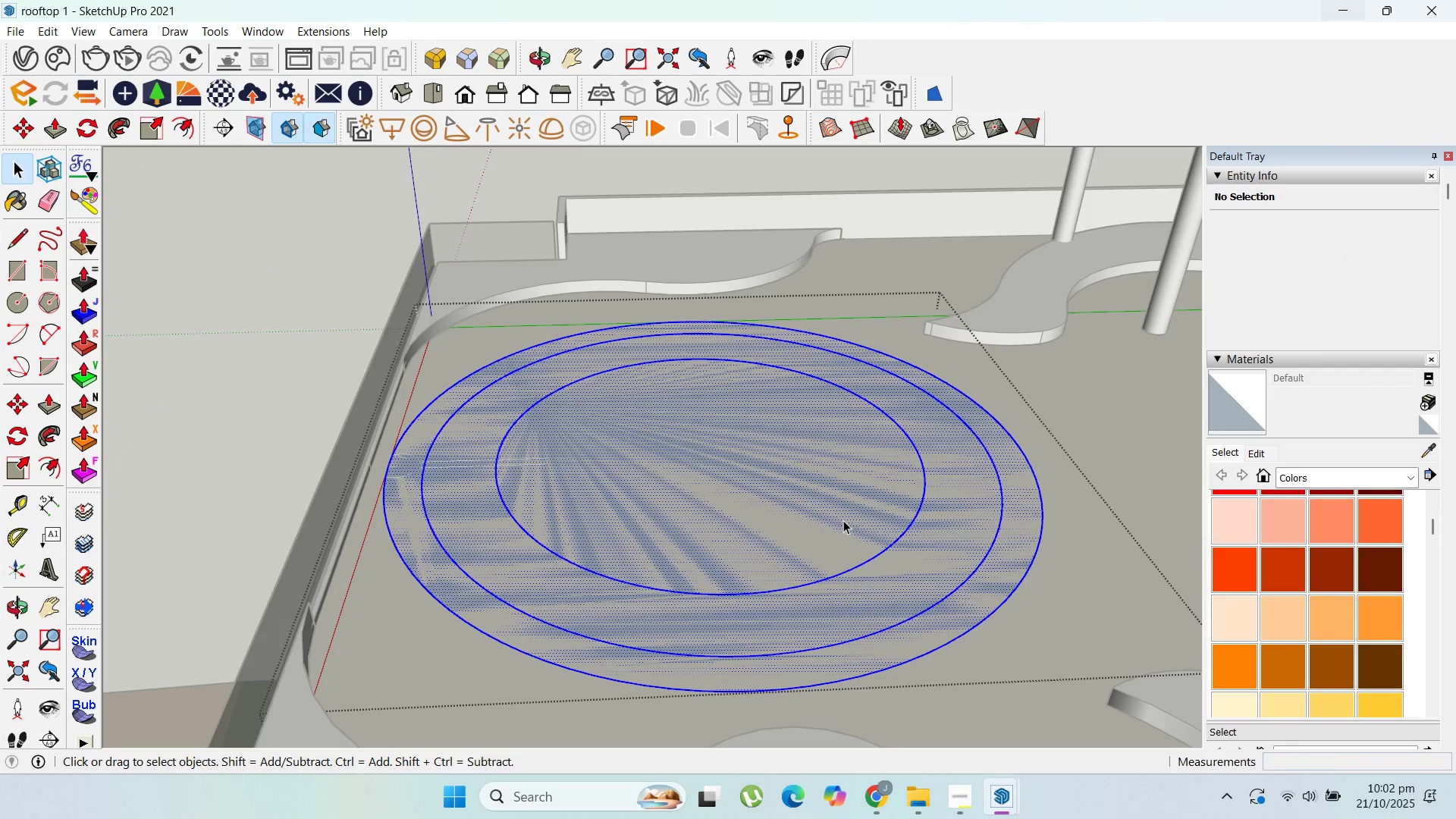 
triple_click([843, 519])
 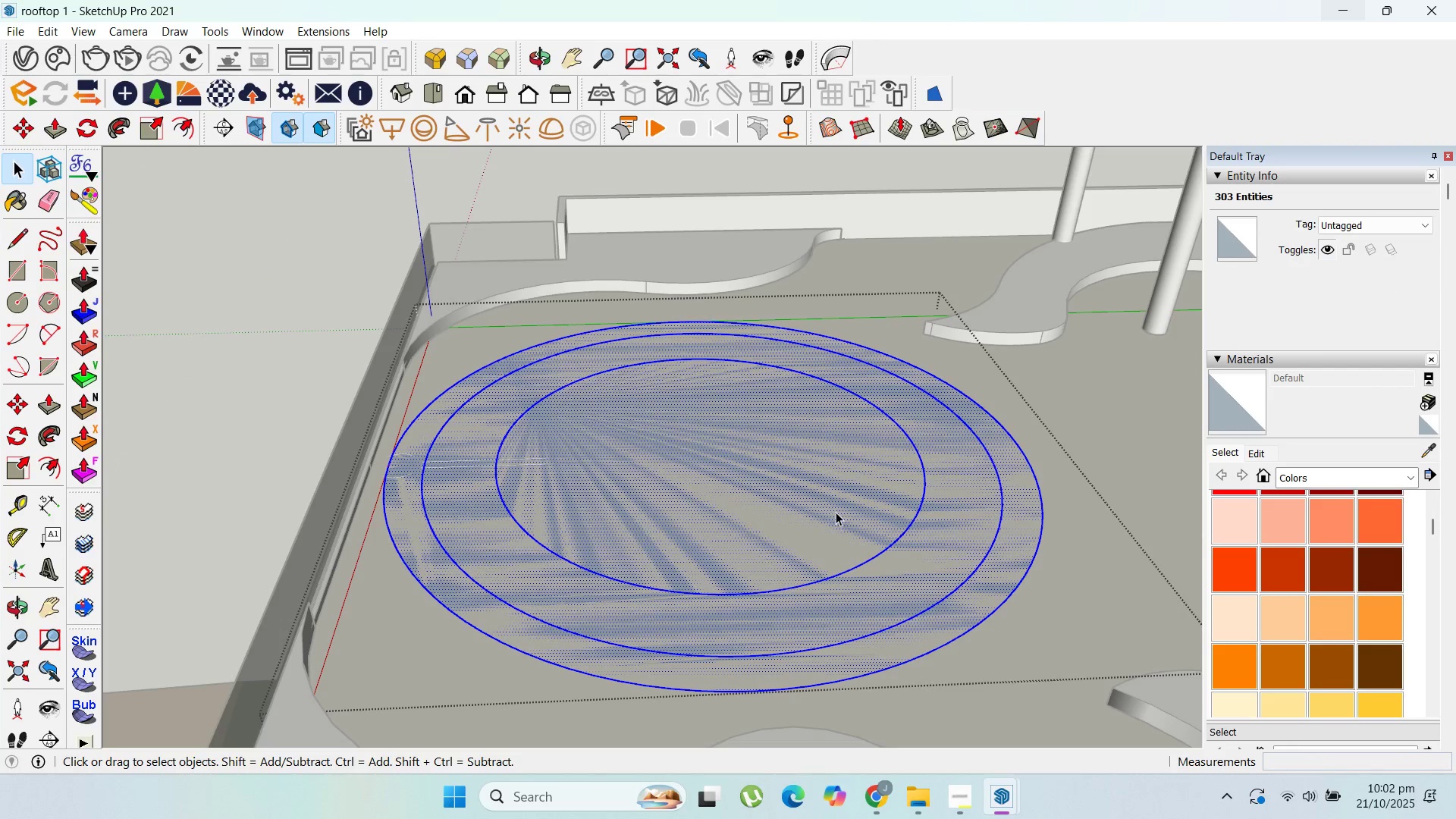 
left_click([836, 512])
 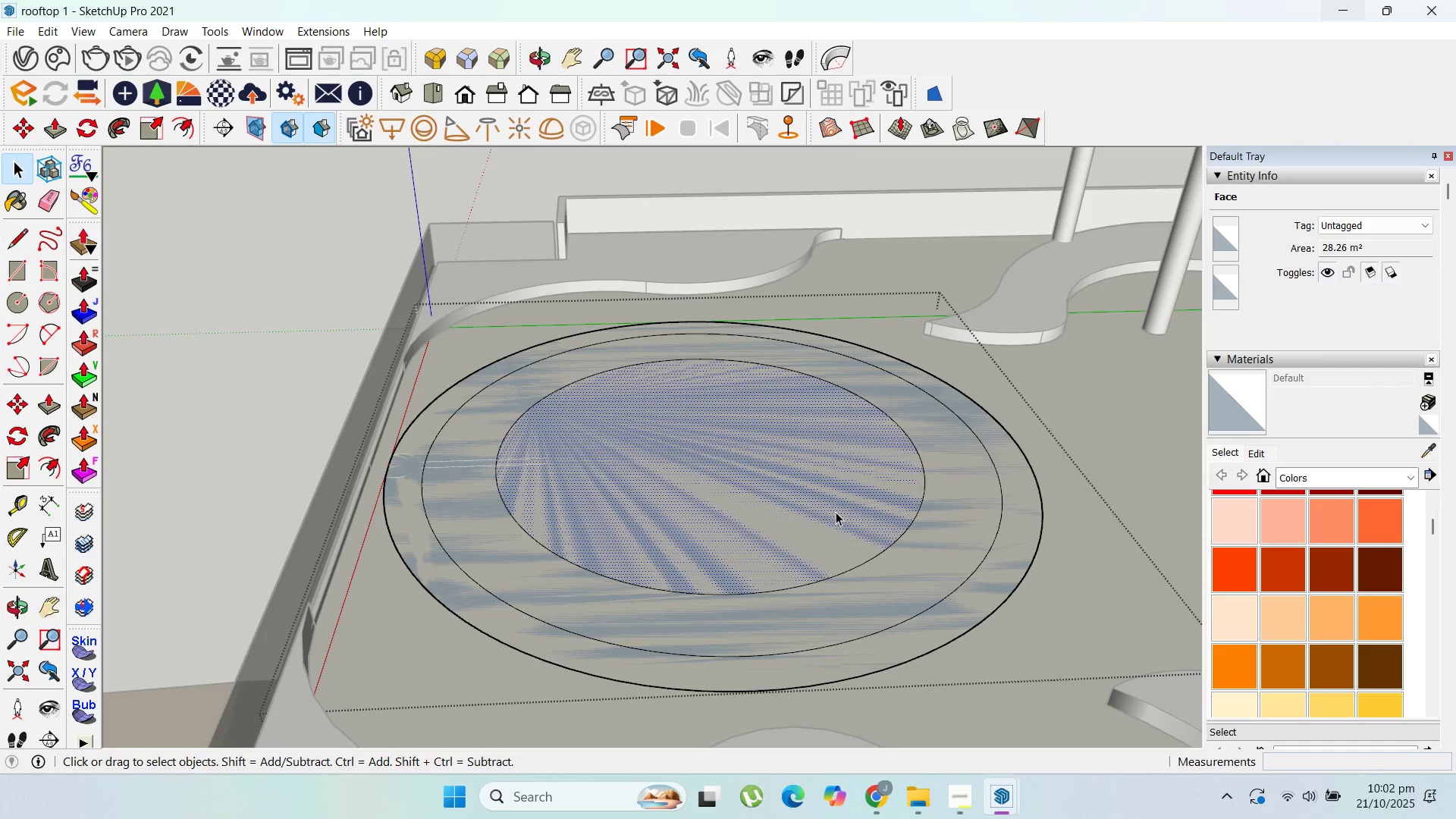 
left_click([836, 512])
 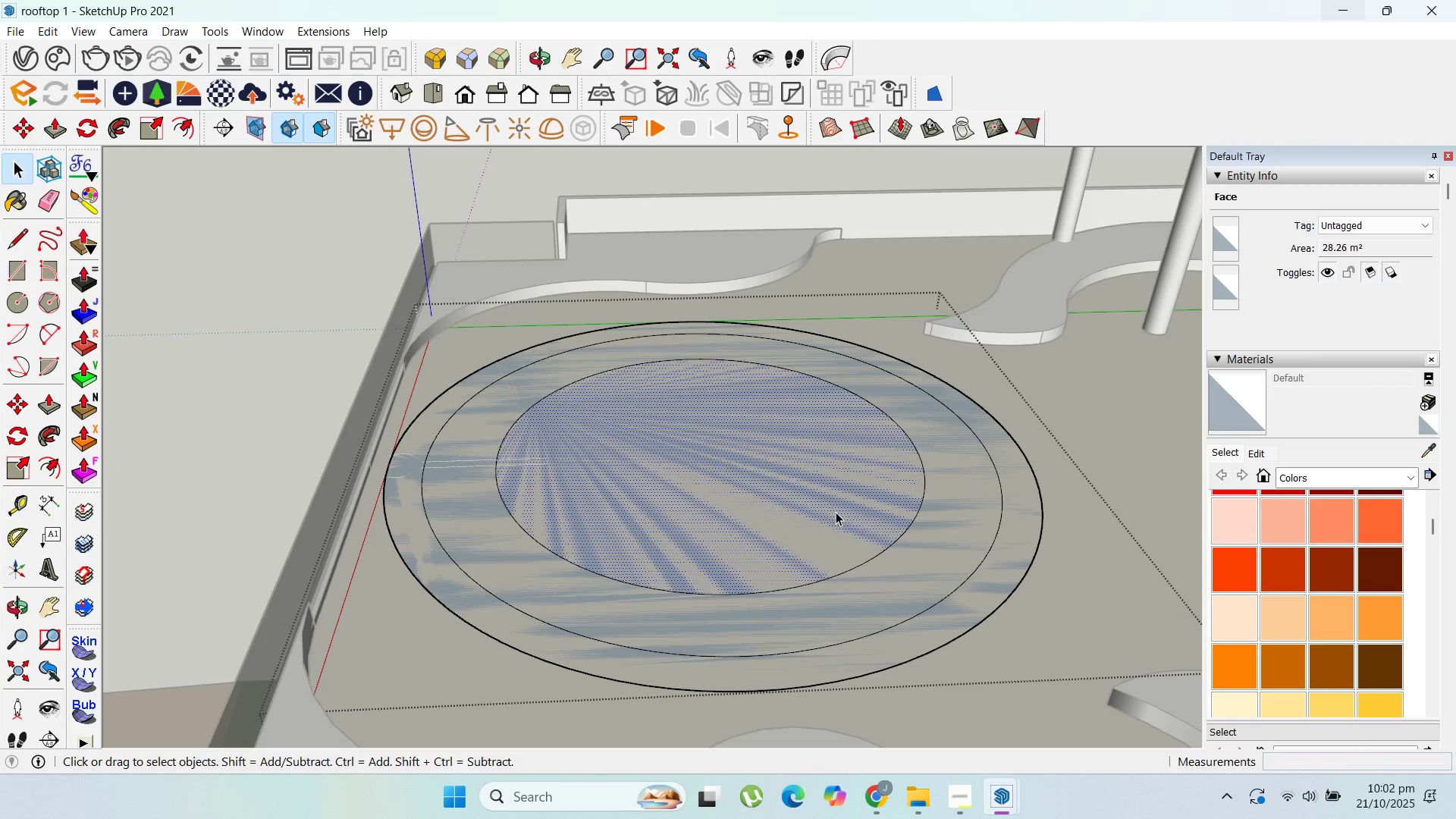 
left_click([836, 512])
 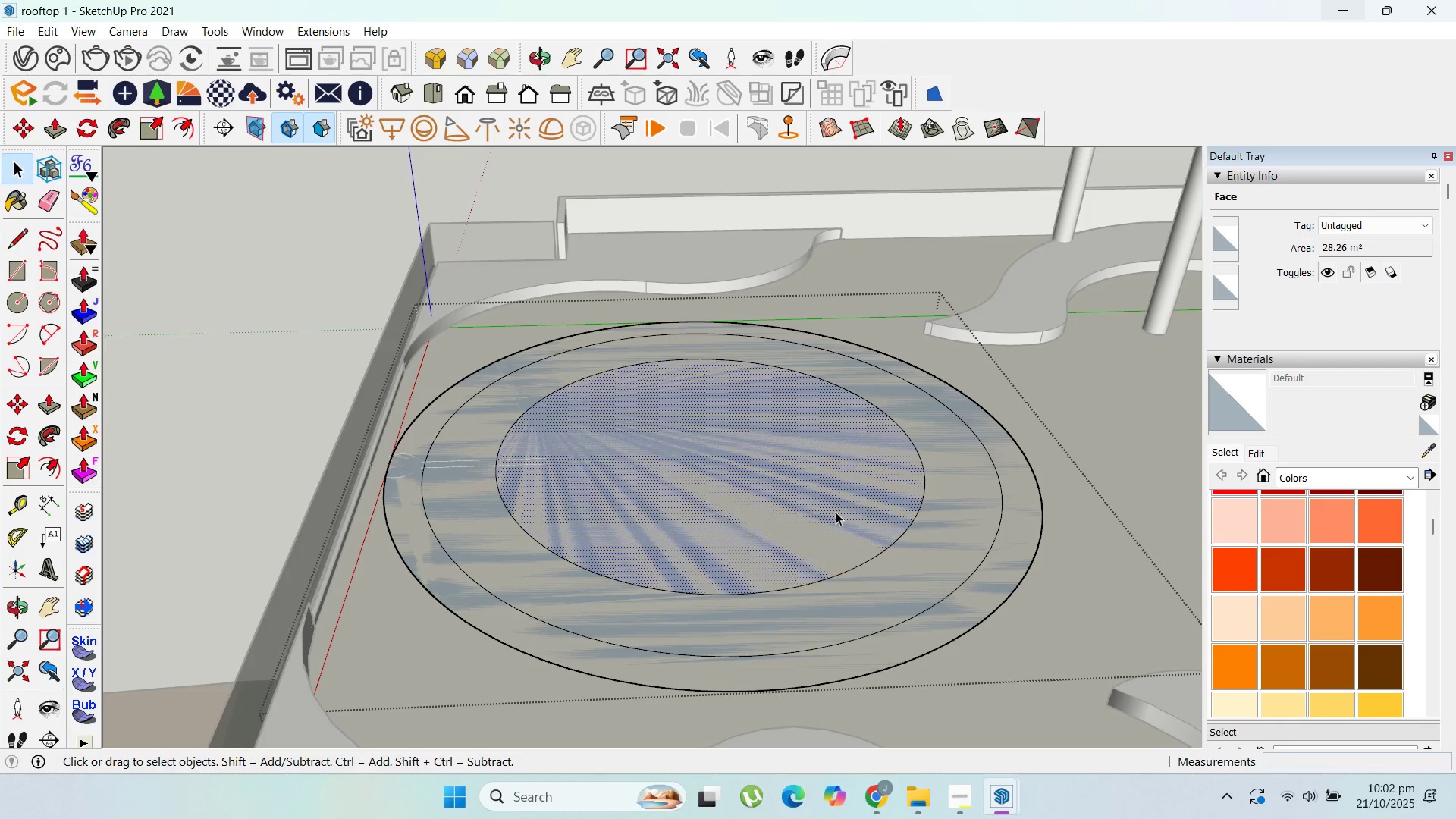 
double_click([836, 512])
 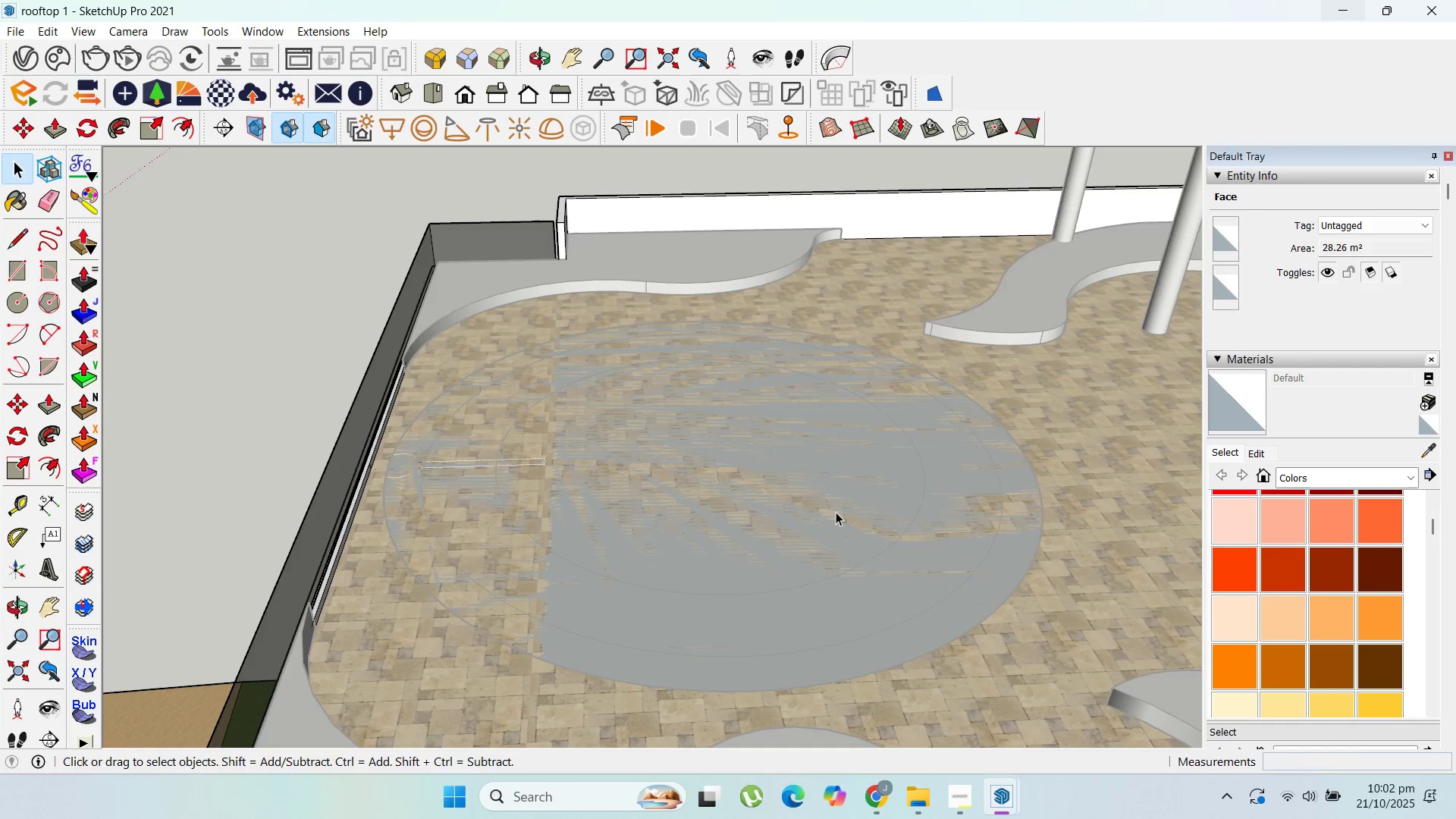 
key(Escape)
 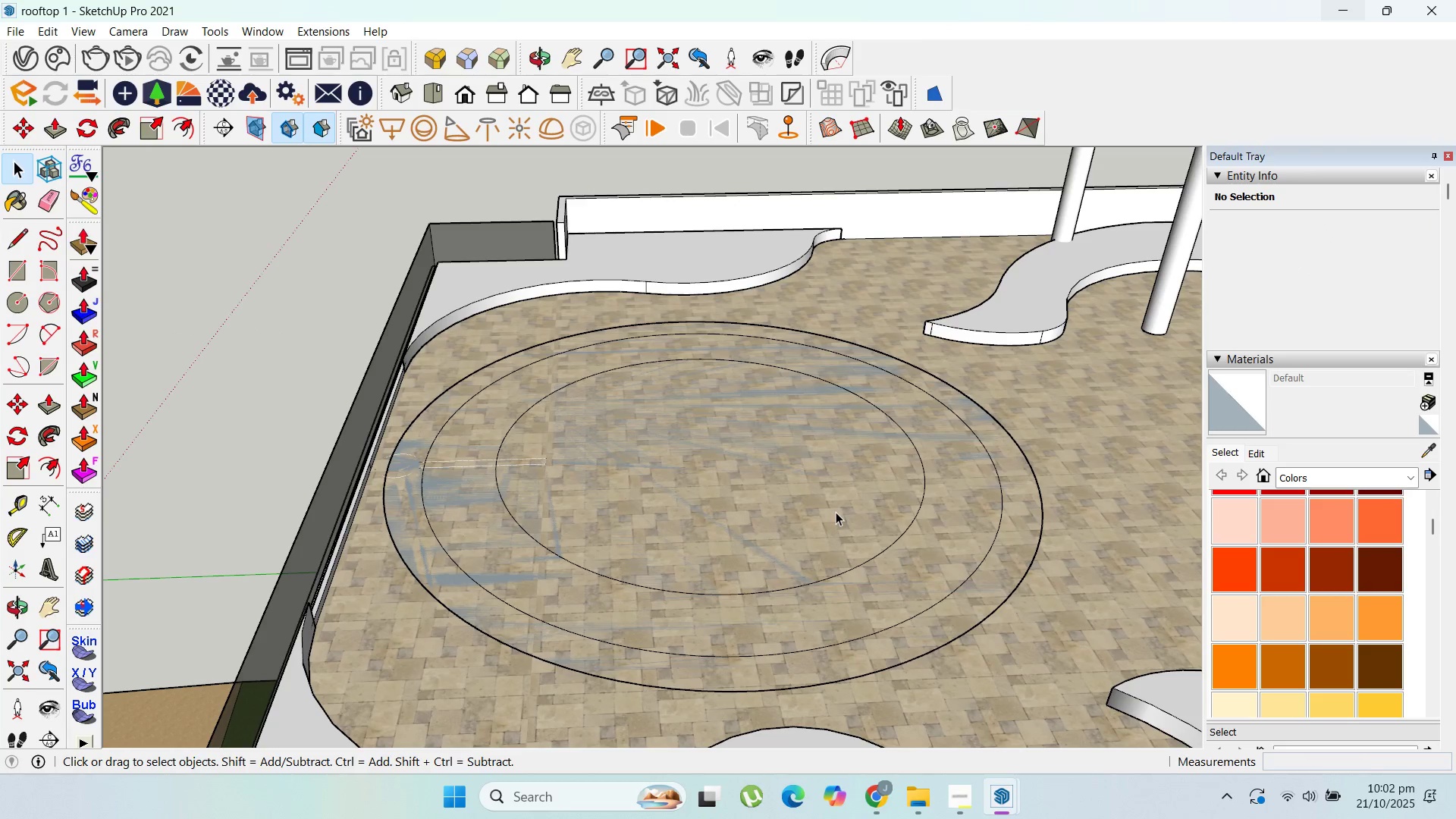 
key(Escape)
 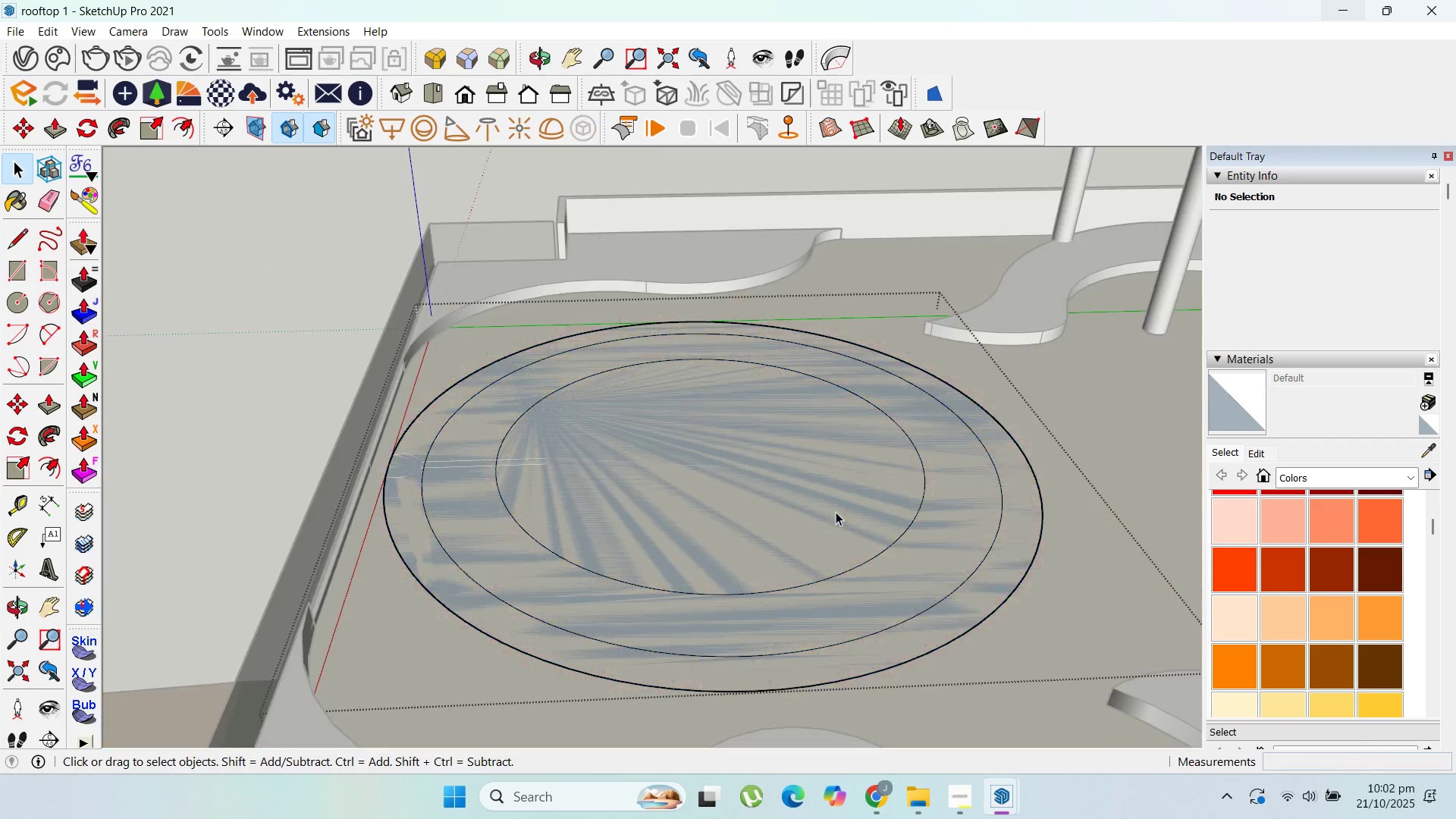 
double_click([836, 512])
 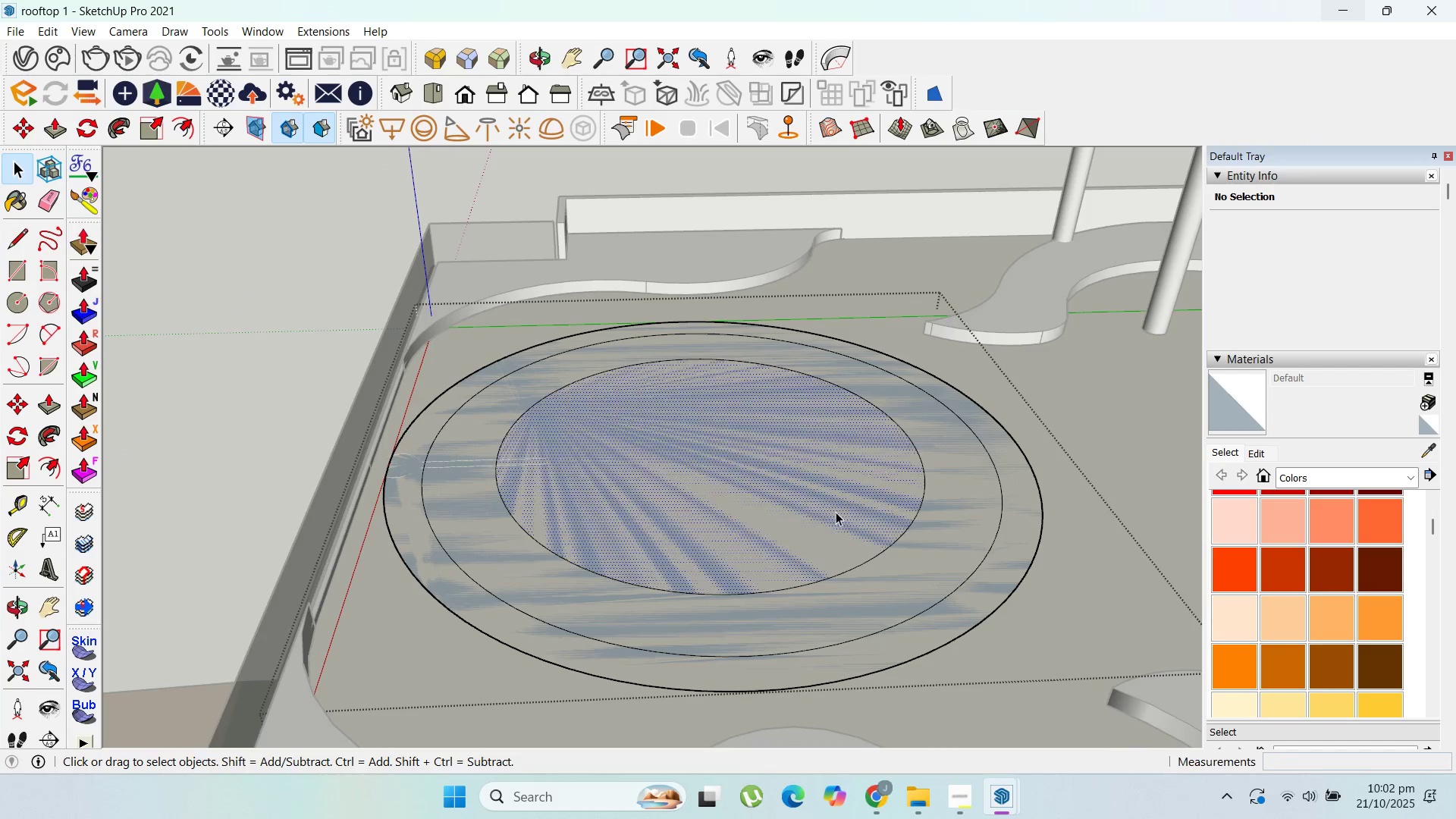 
double_click([836, 512])
 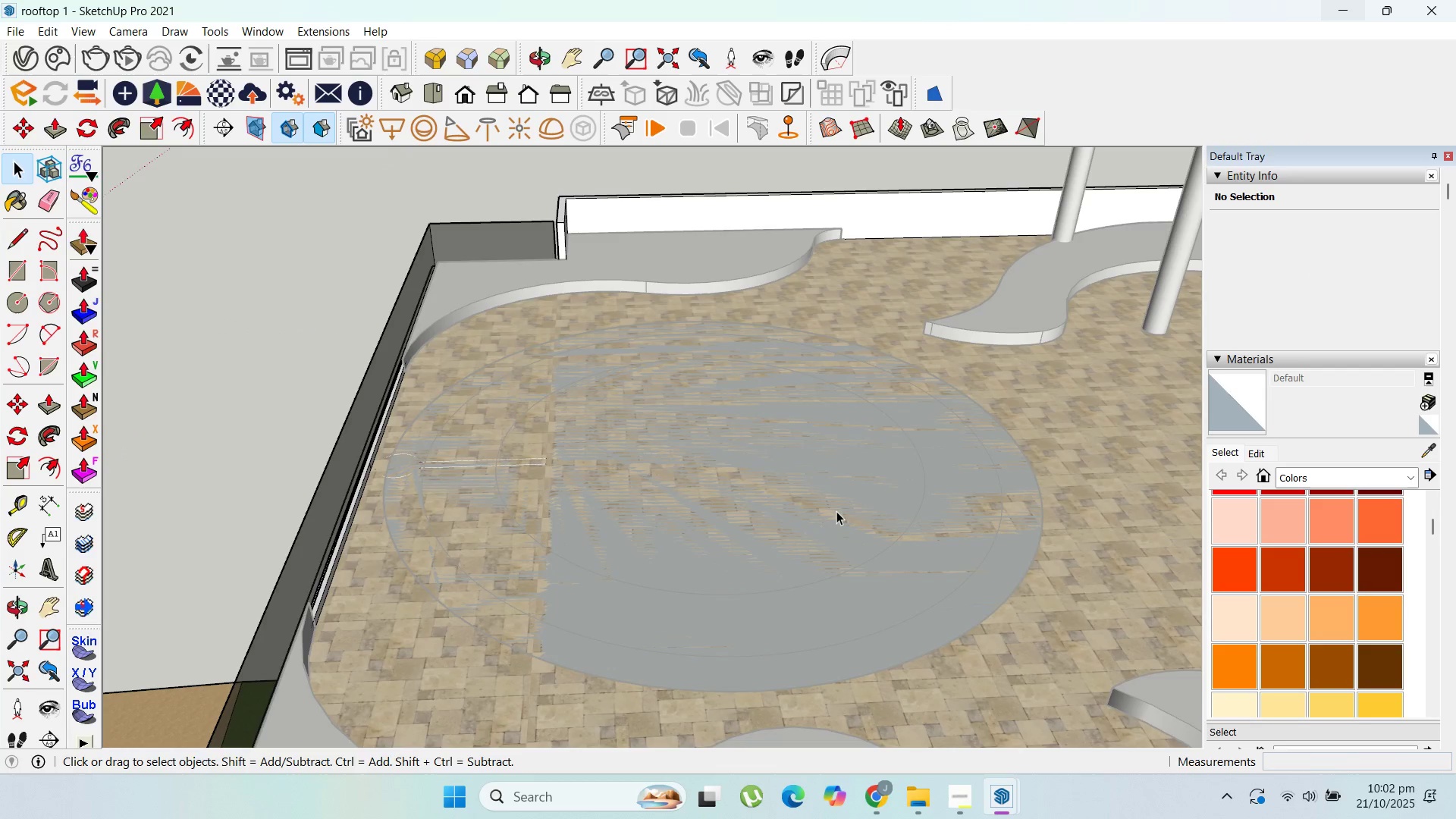 
key(Escape)
 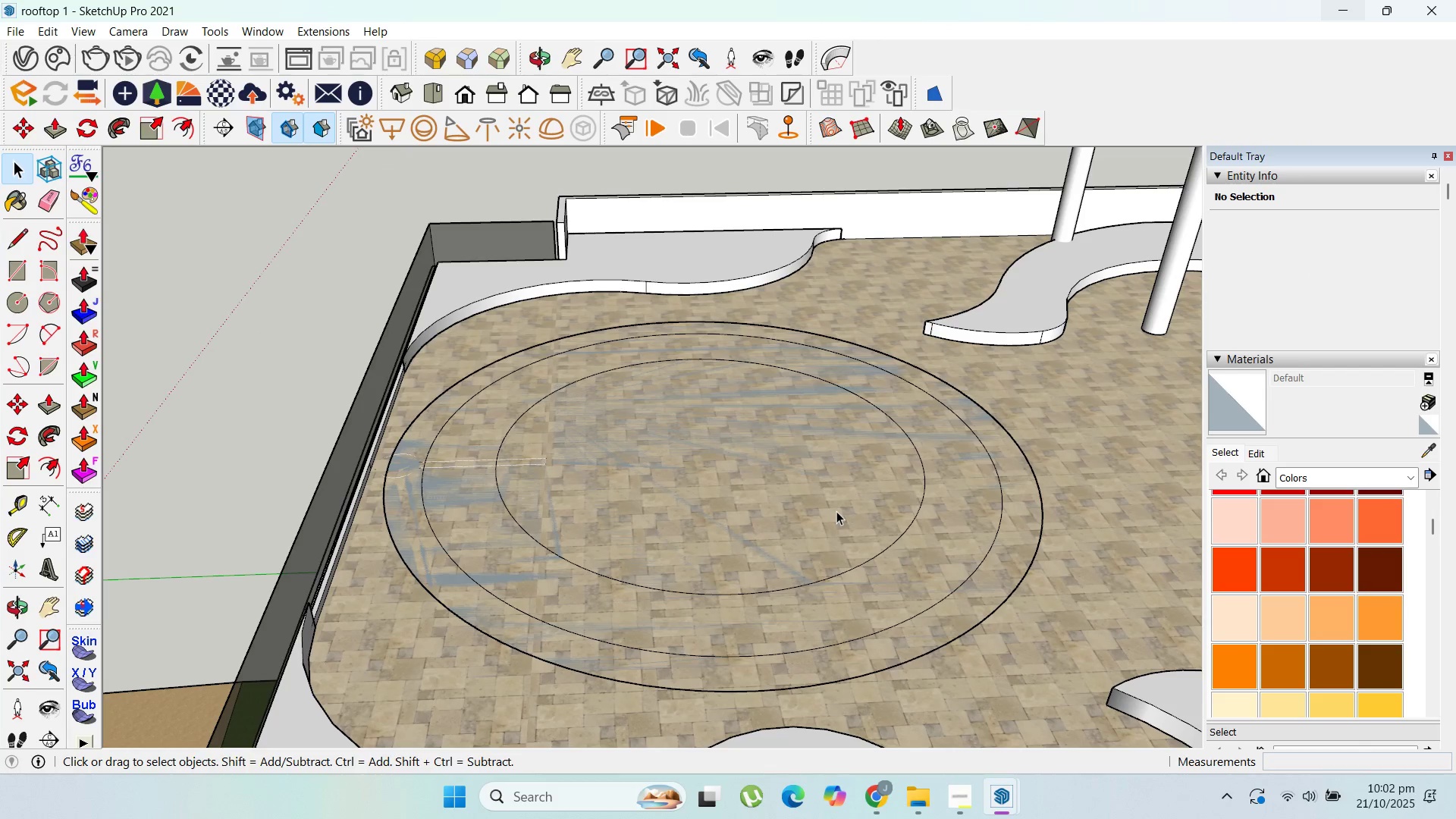 
key(Escape)
 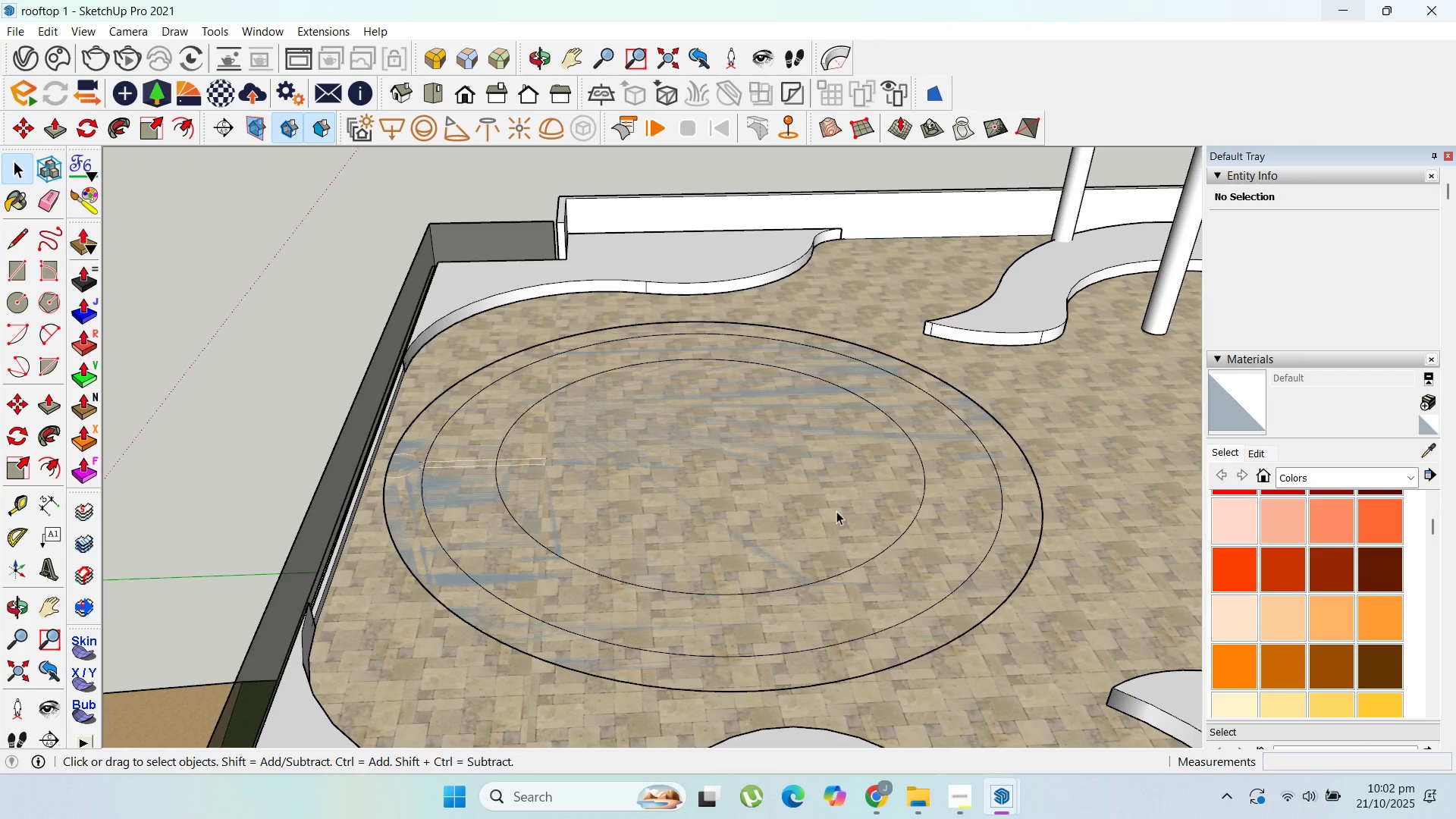 
key(Escape)
 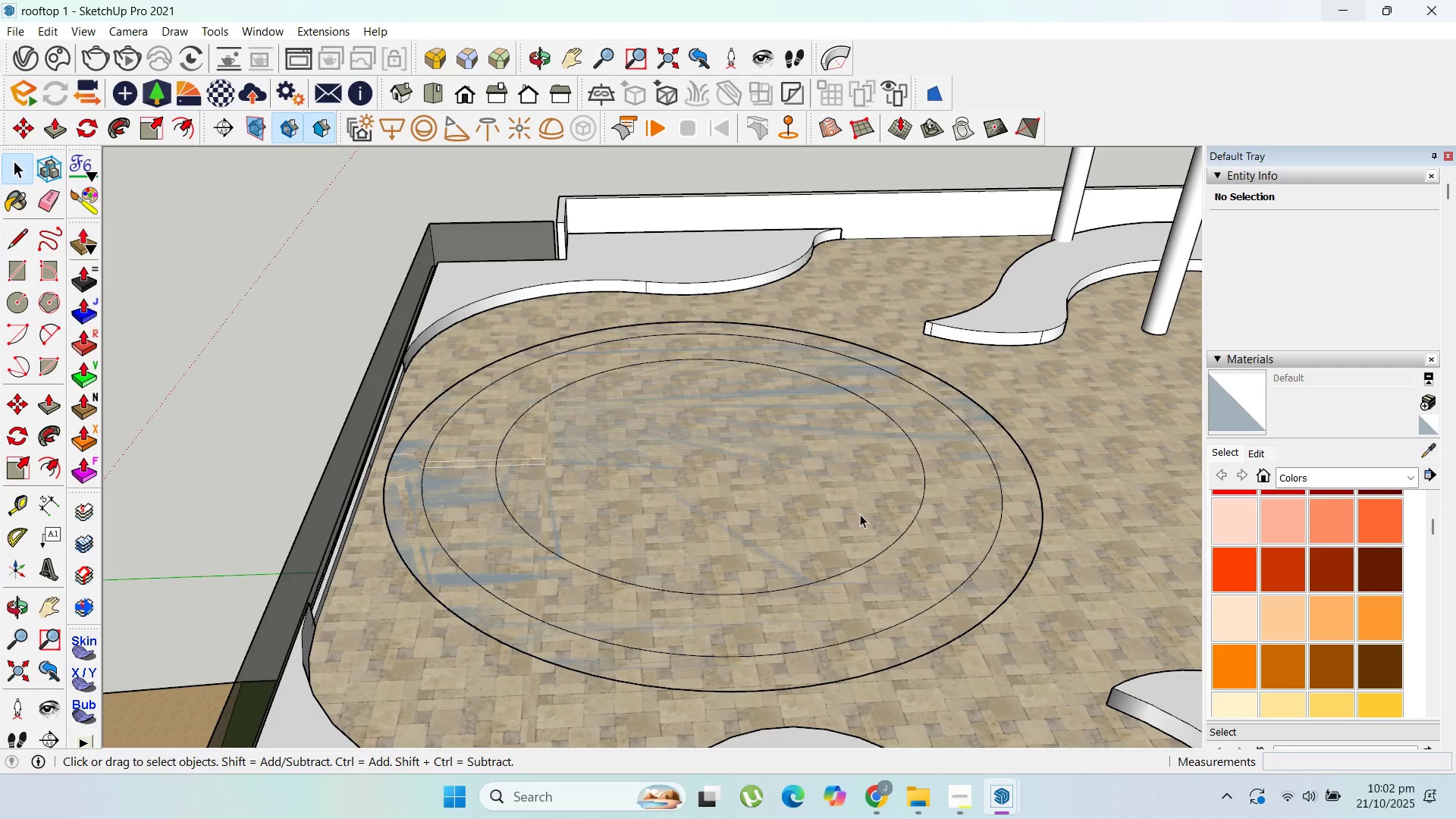 
key(Escape)
 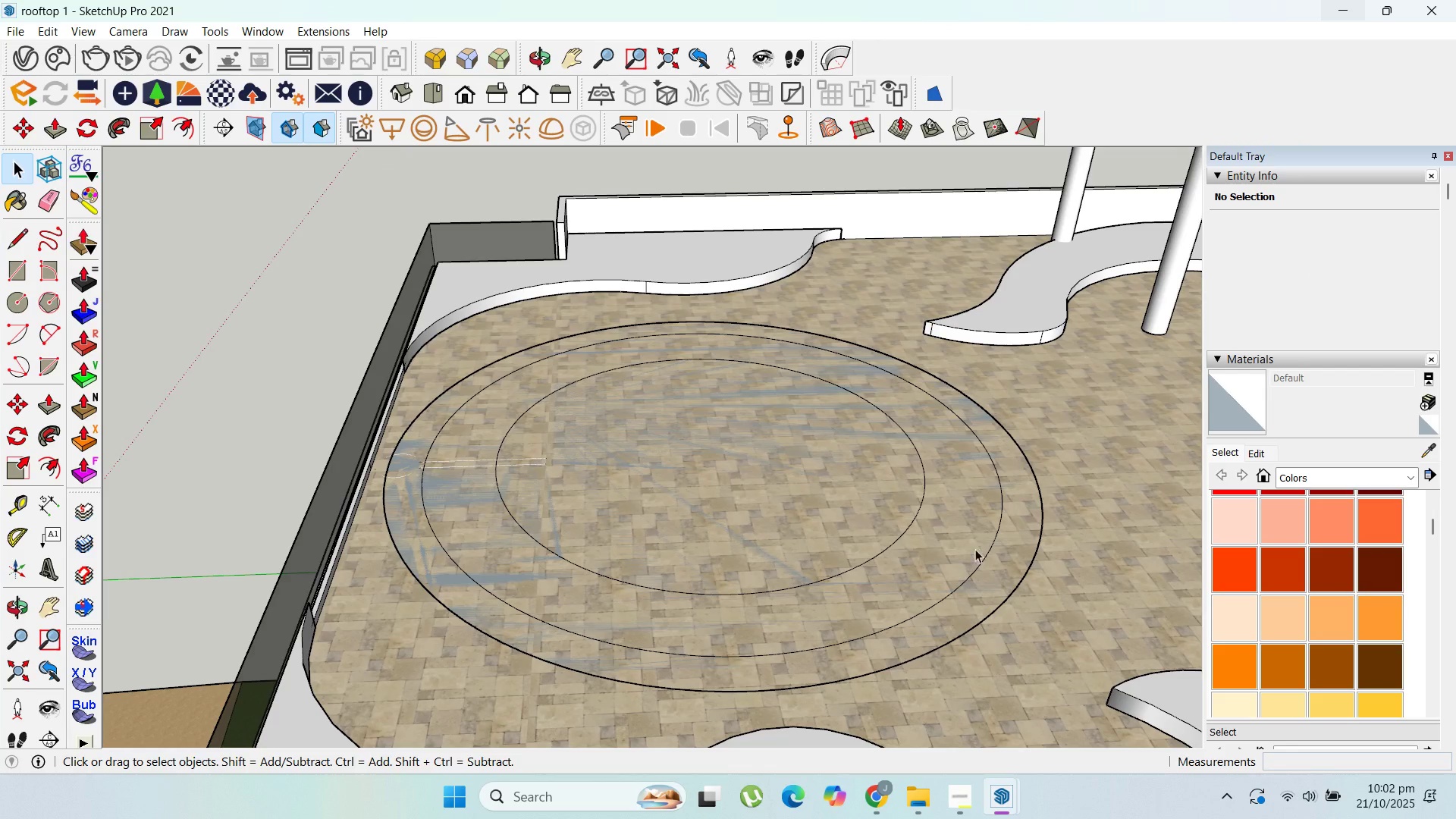 
key(Escape)
 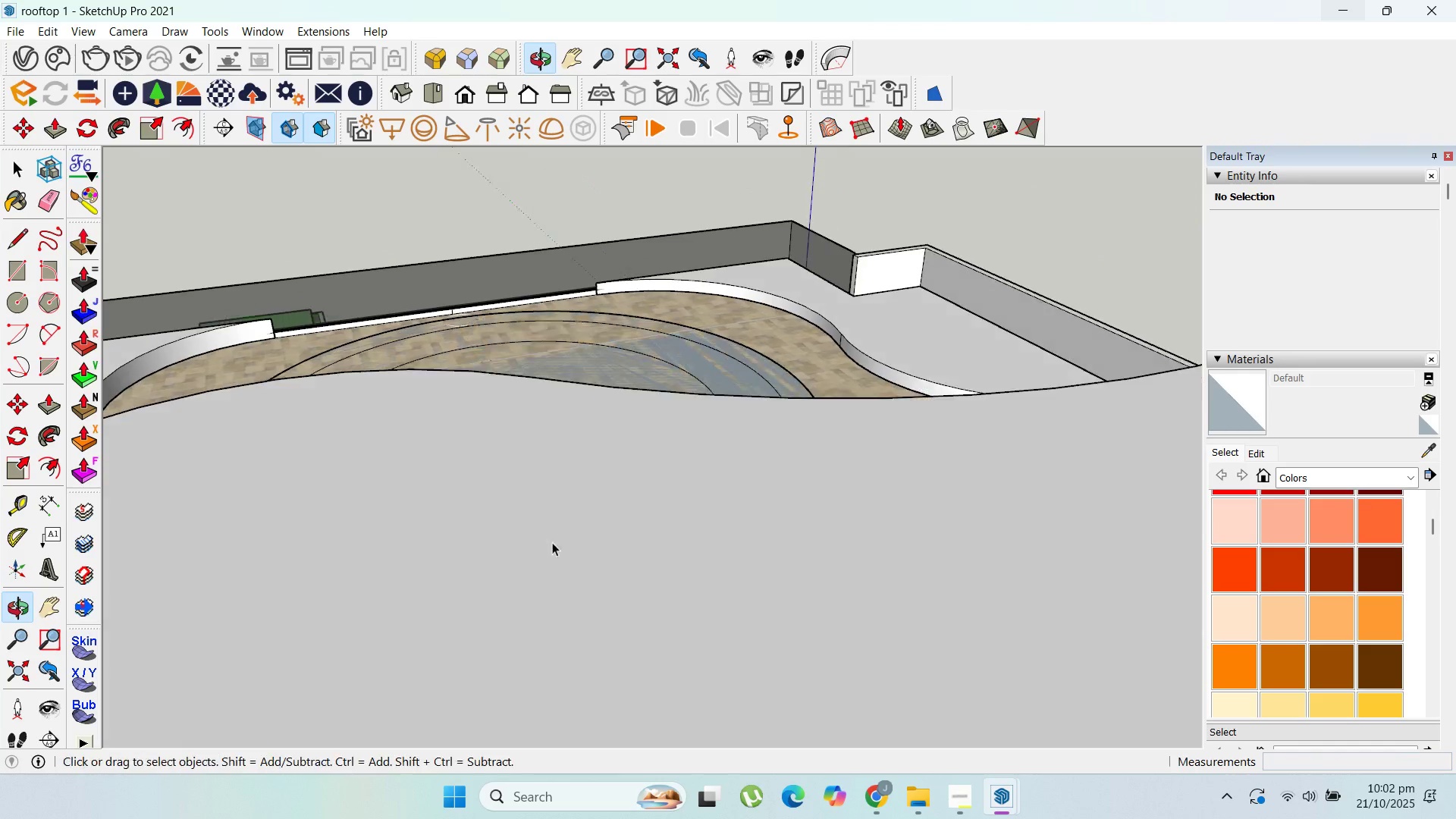 
scroll: coordinate [620, 425], scroll_direction: down, amount: 11.0
 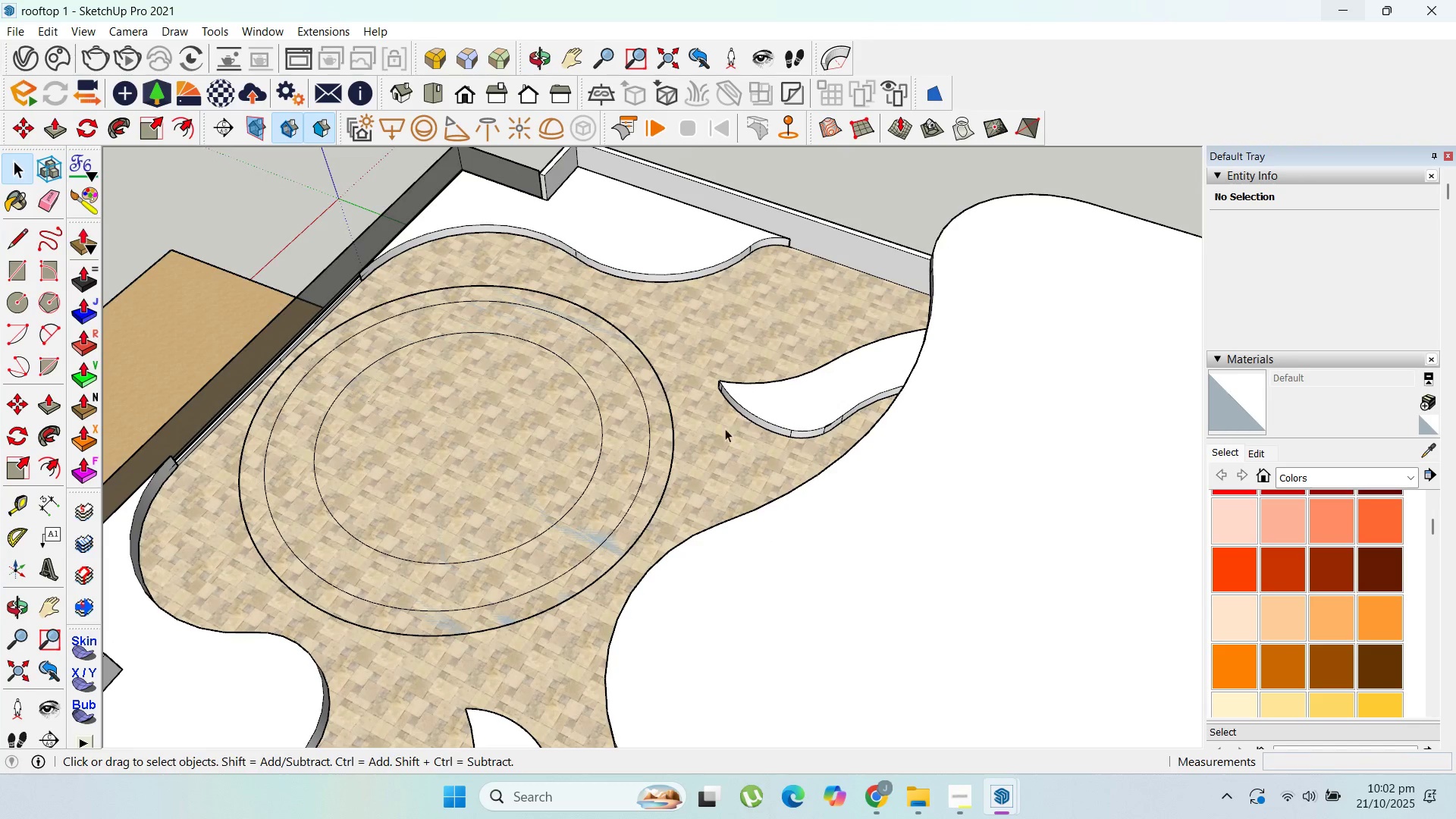 
scroll: coordinate [568, 494], scroll_direction: up, amount: 2.0
 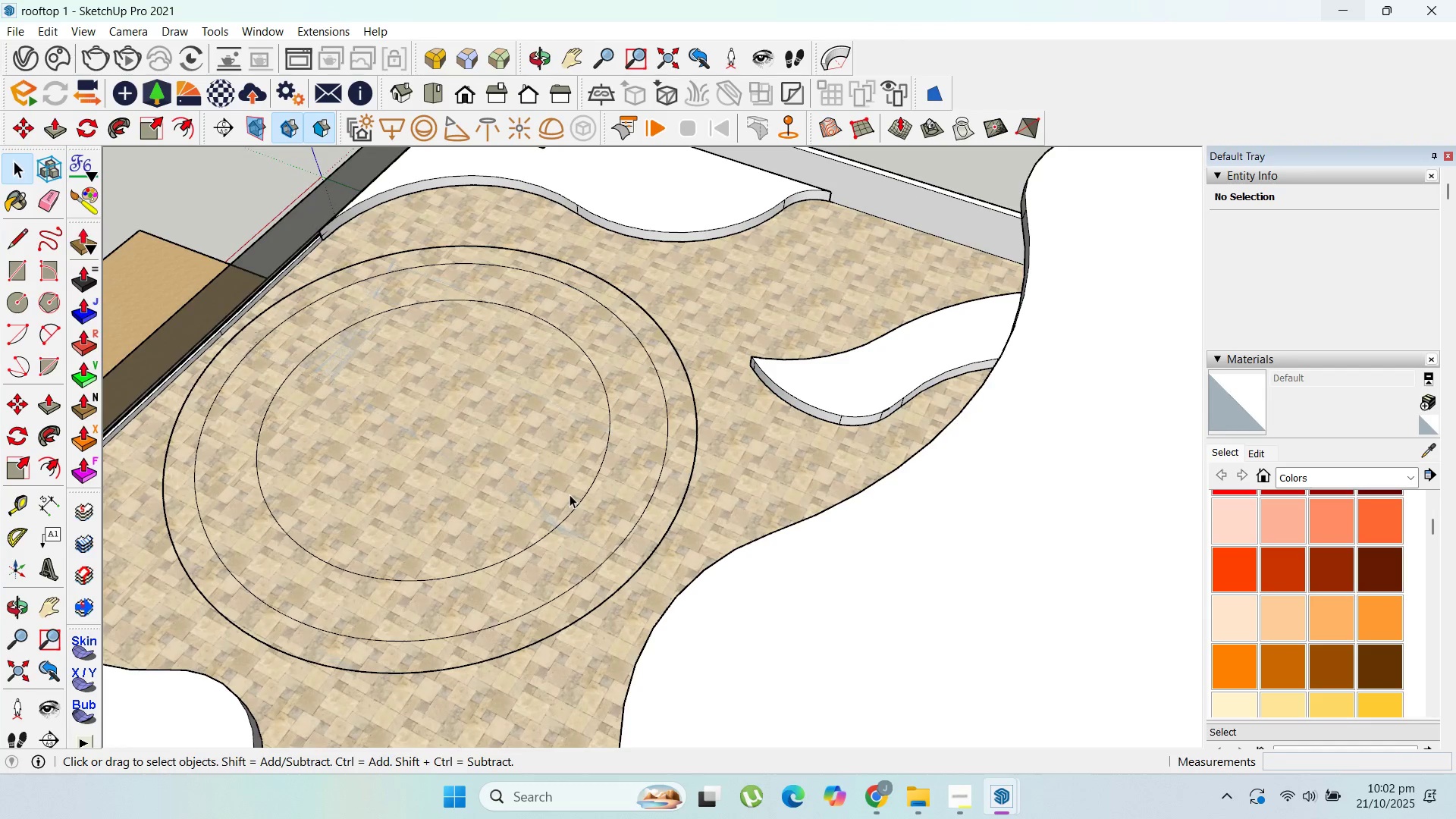 
left_click([570, 494])
 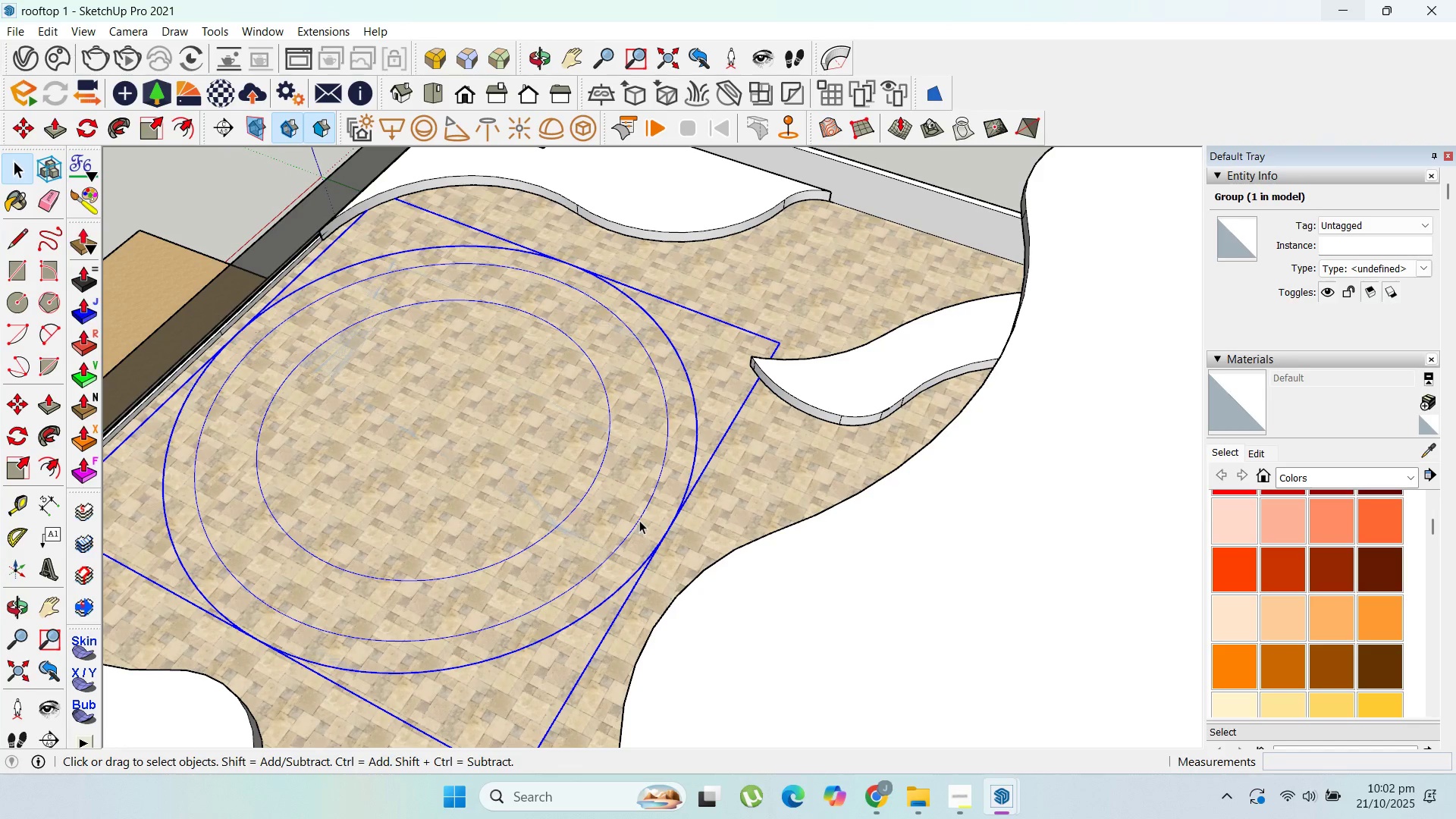 
left_click([639, 520])
 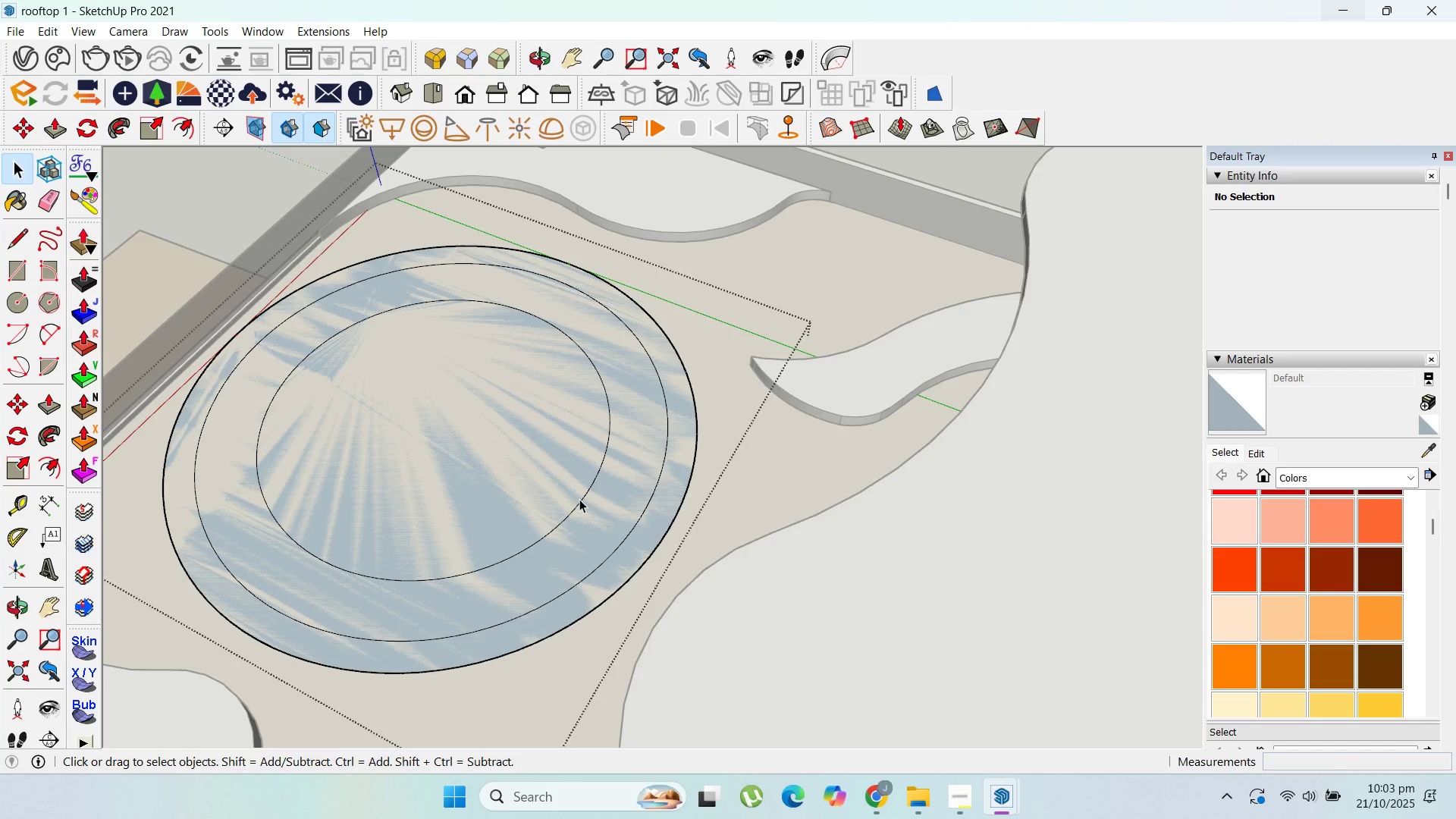 
left_click([580, 500])
 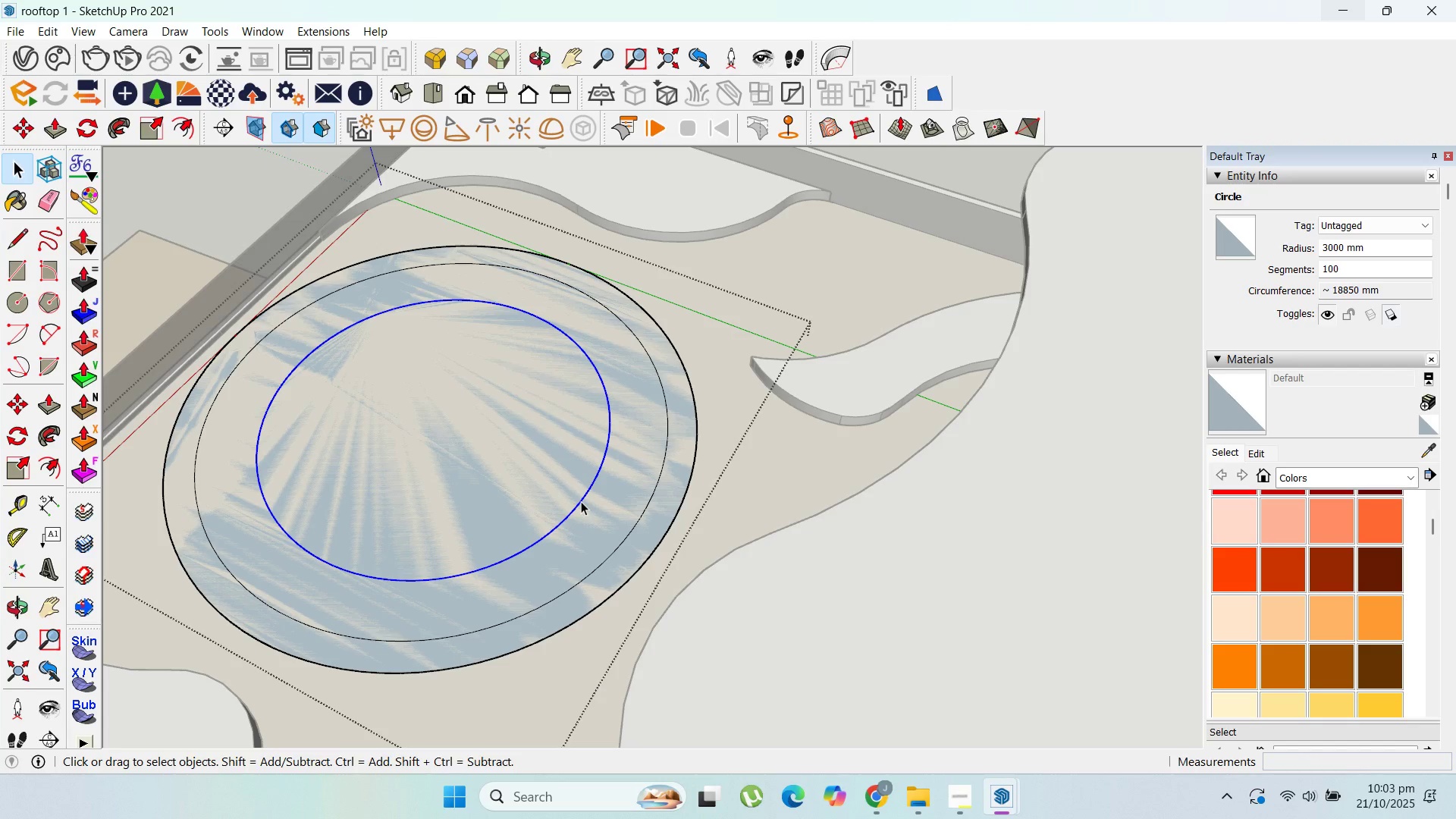 
key(Delete)
 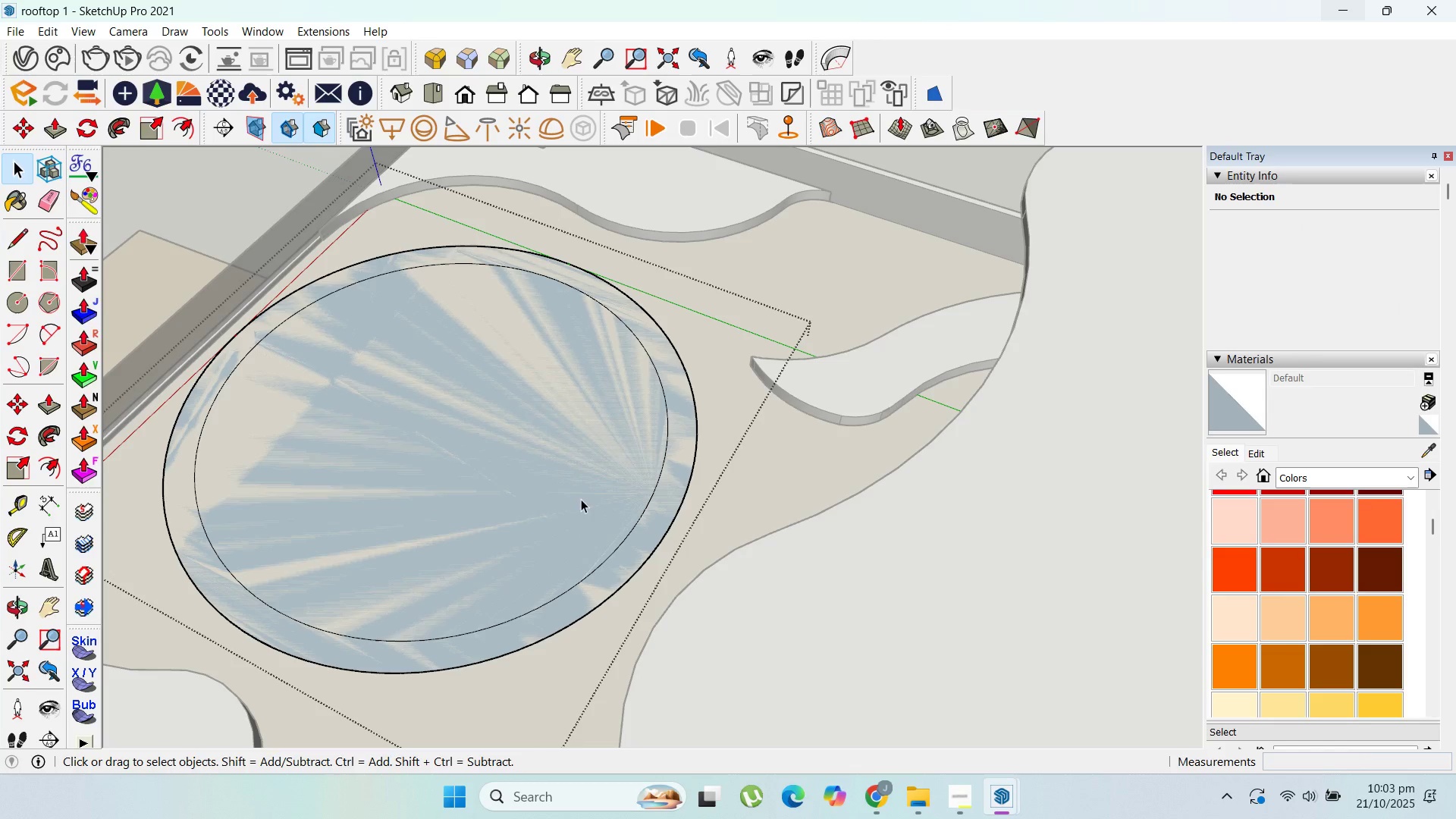 
left_click([581, 499])
 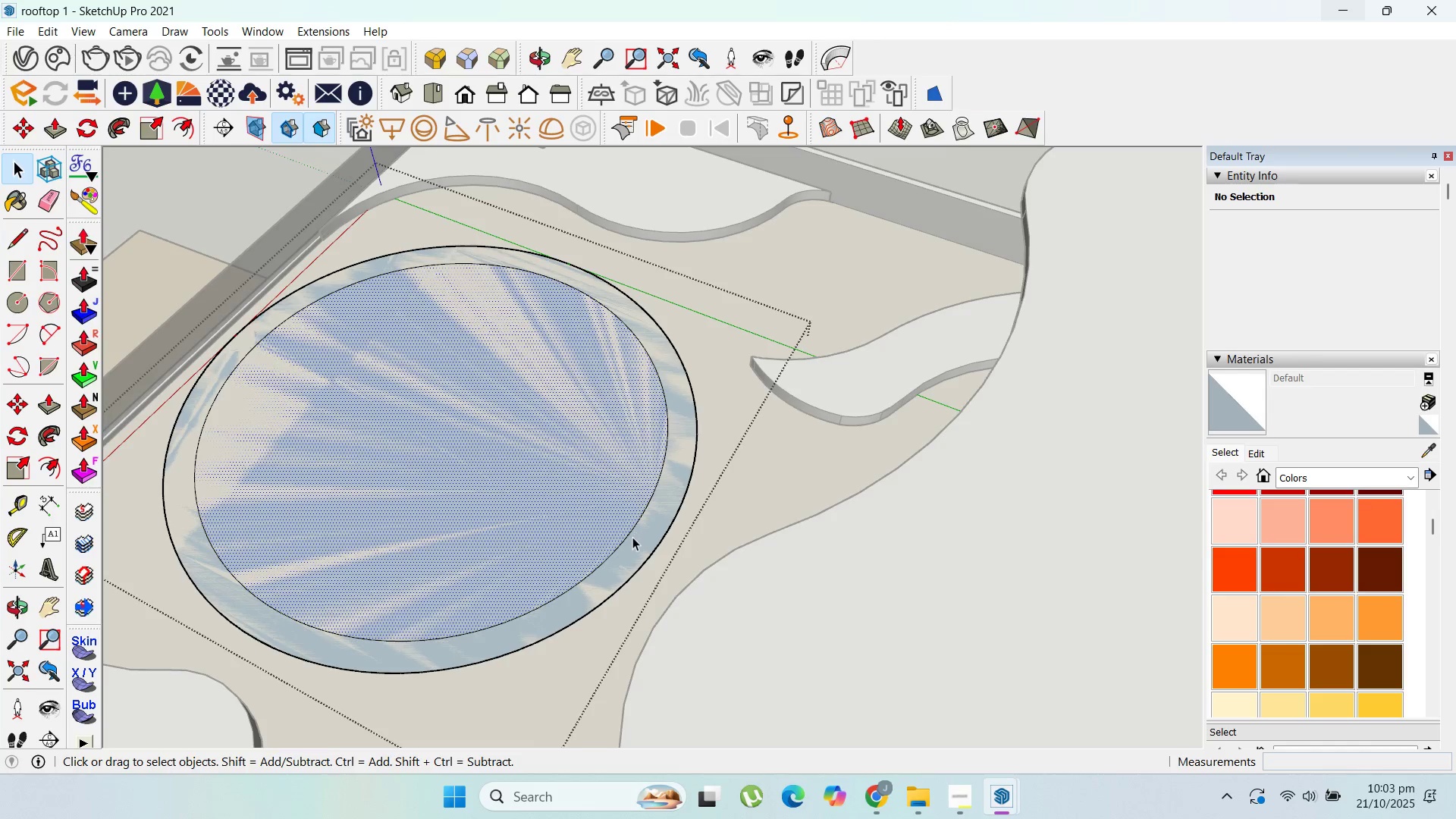 
scroll: coordinate [632, 537], scroll_direction: up, amount: 3.0
 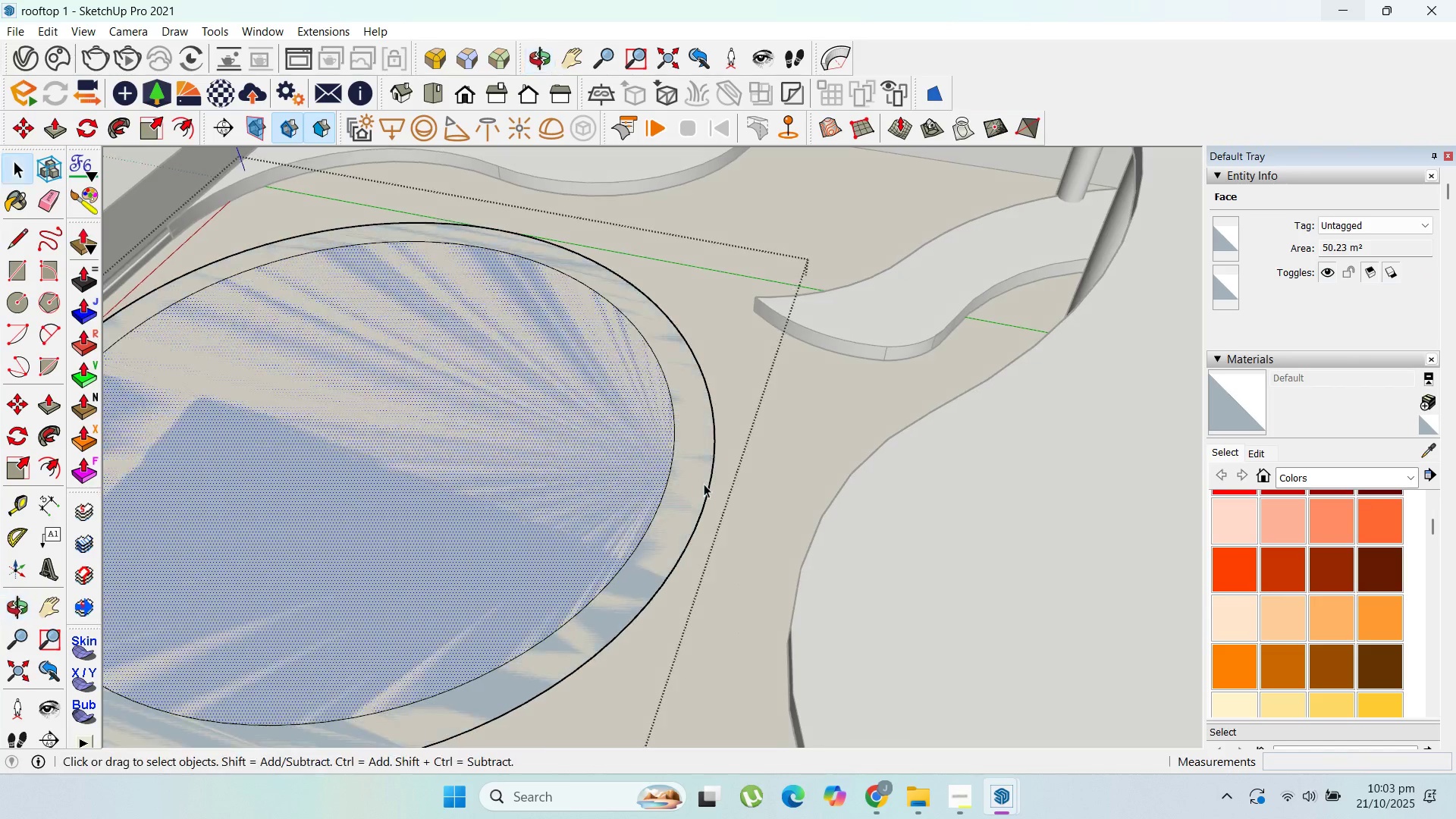 
key(P)
 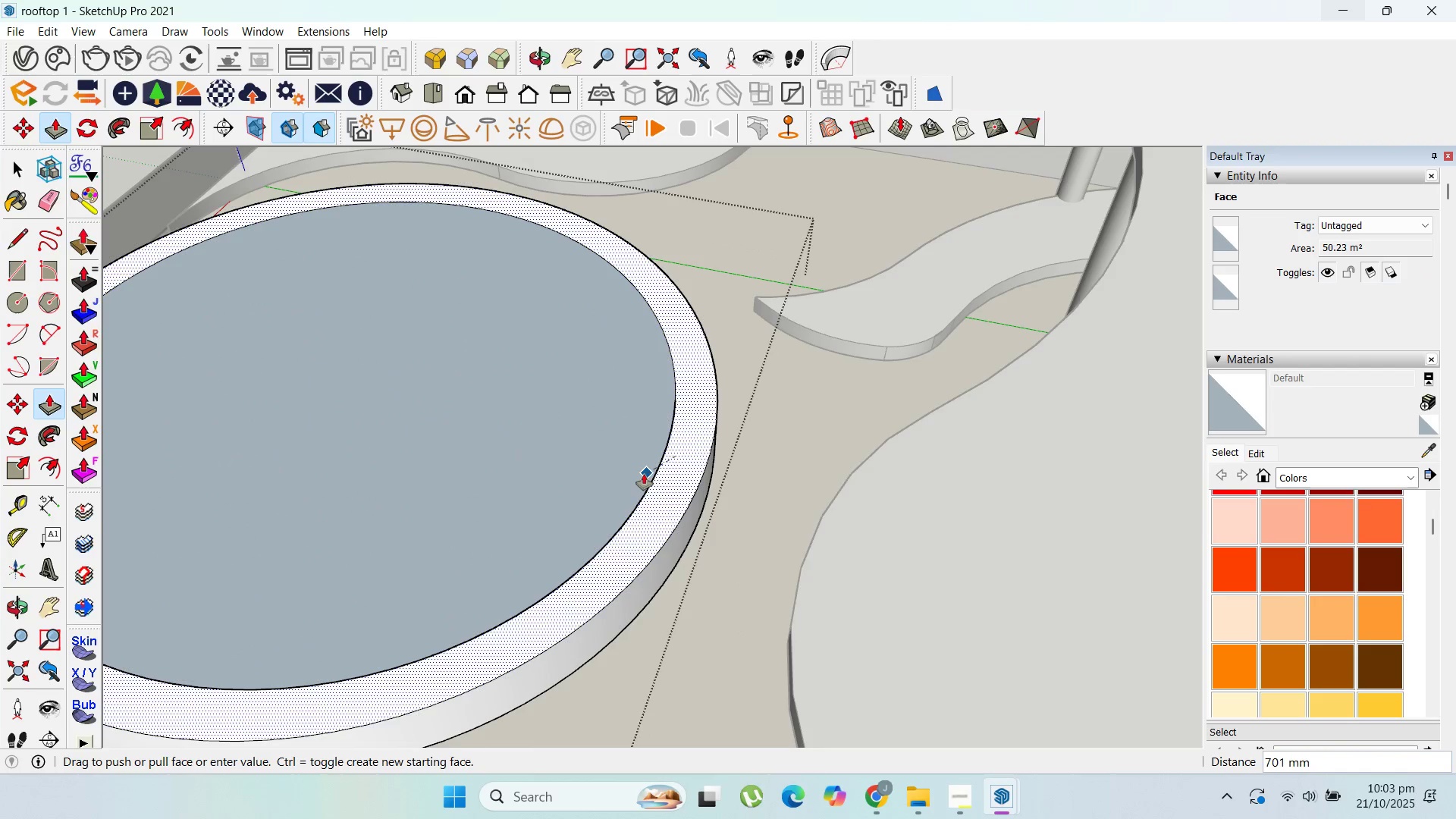 
scroll: coordinate [729, 562], scroll_direction: down, amount: 6.0
 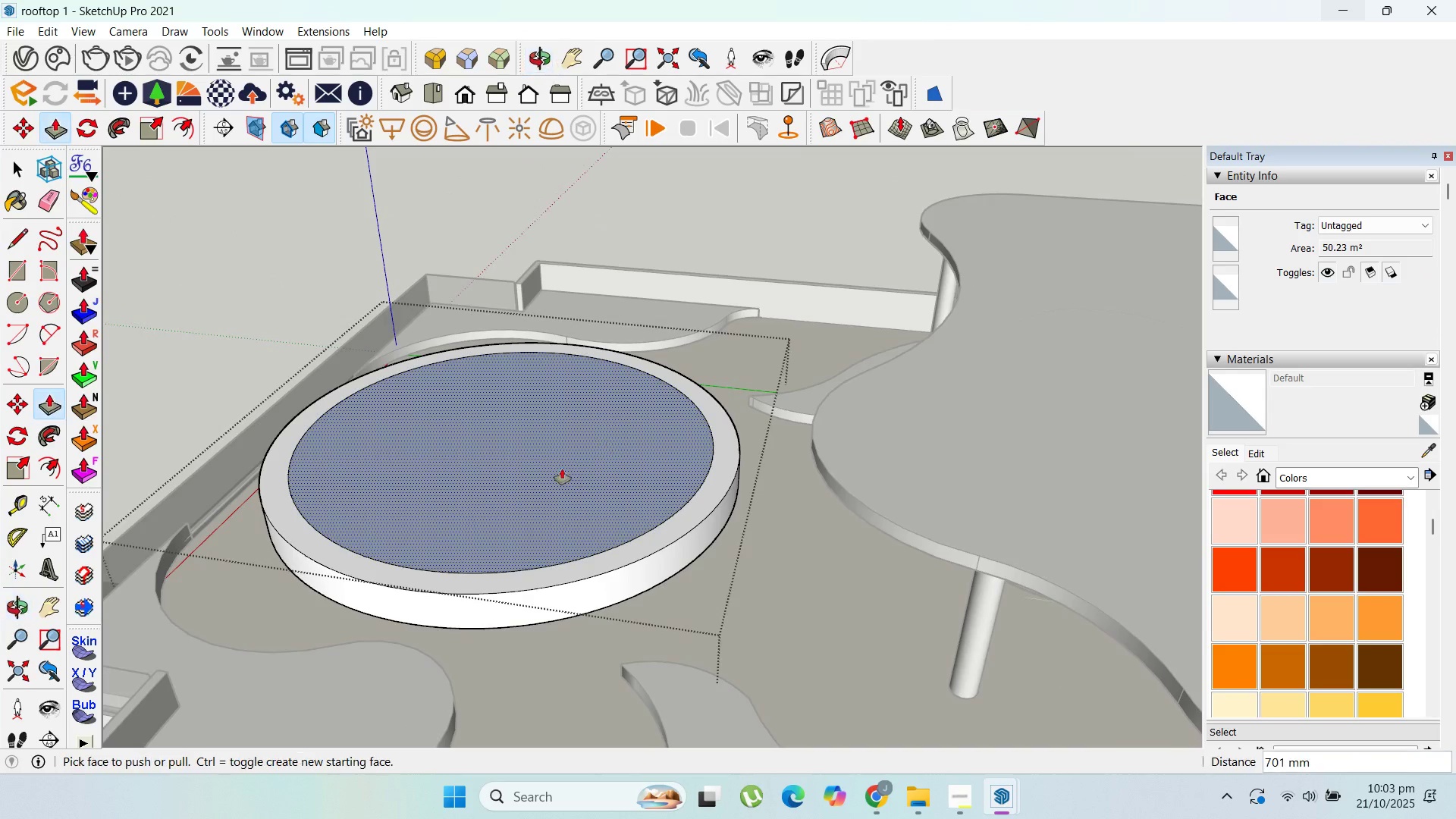 
scroll: coordinate [514, 518], scroll_direction: up, amount: 3.0
 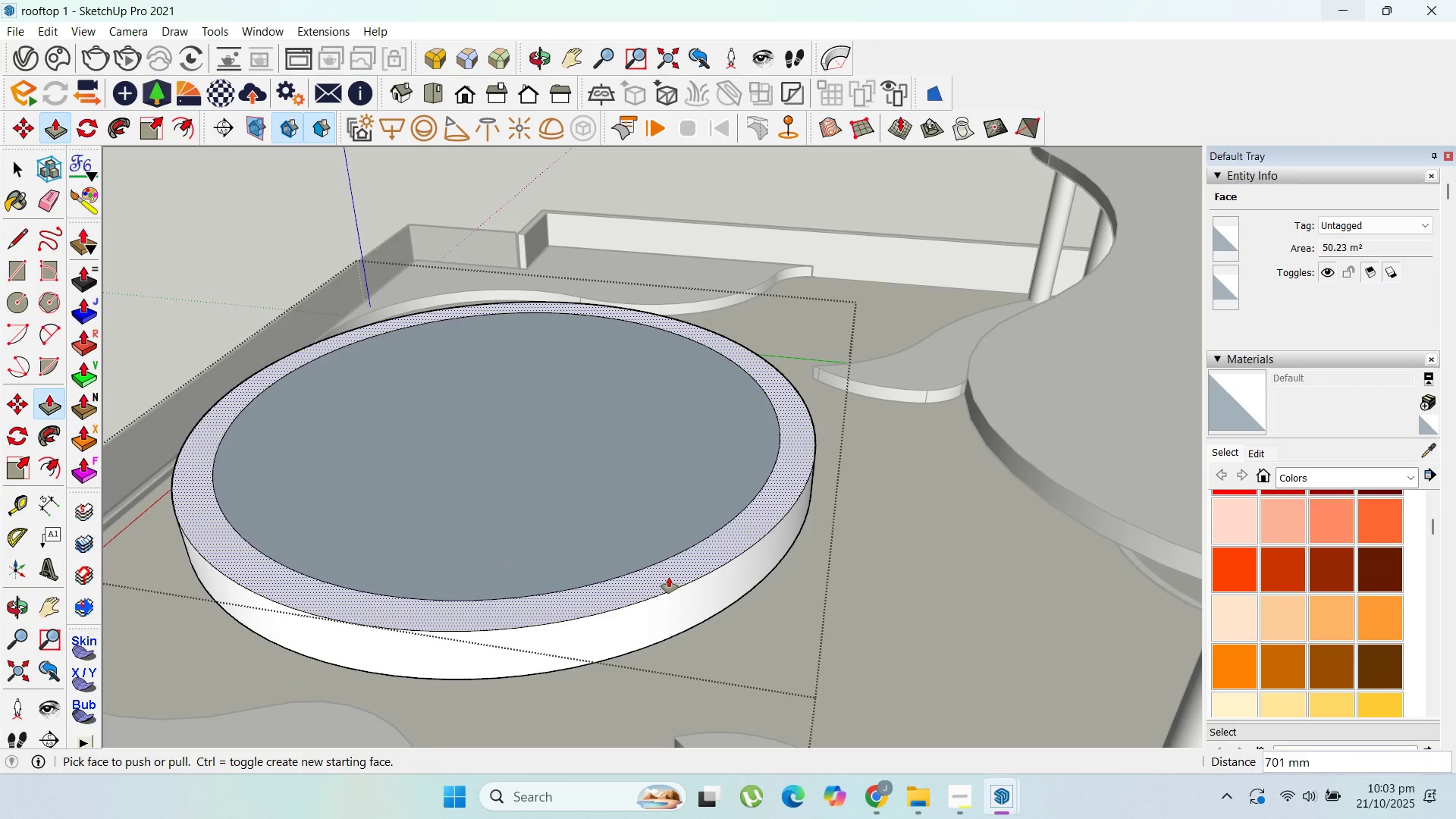 
key(Control+Z)
 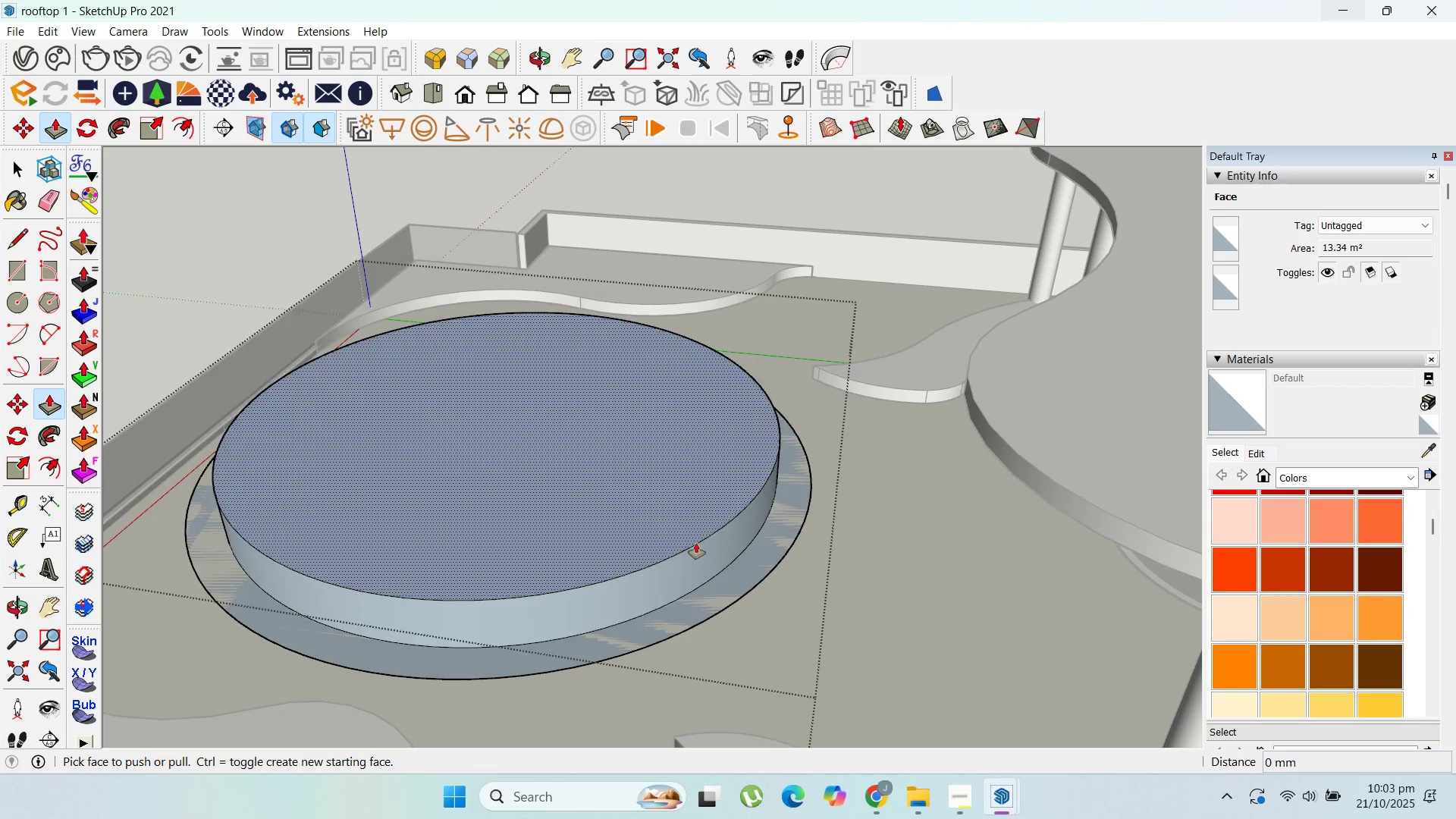 
key(Control+Z)
 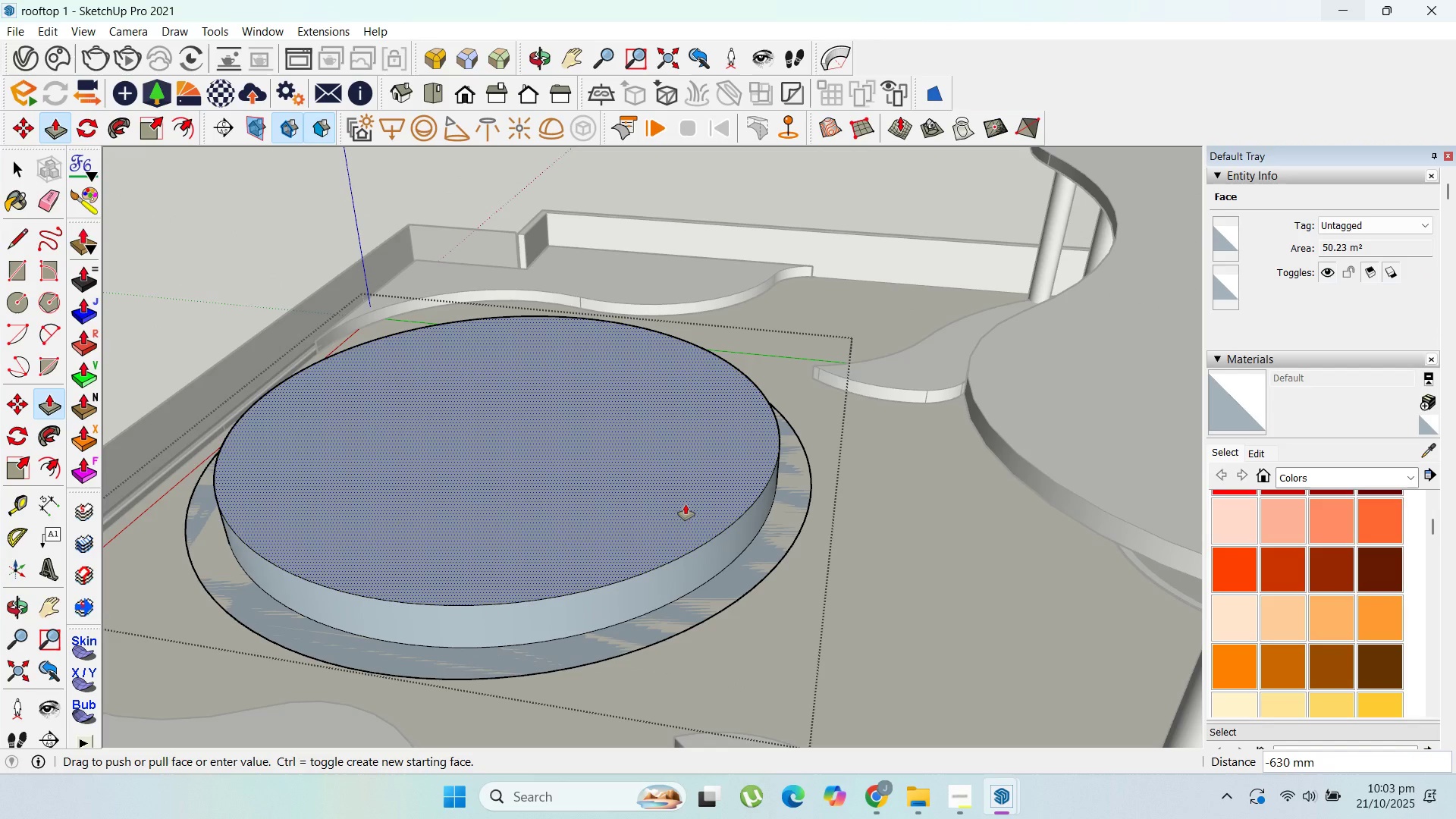 
type(1)
key(Backspace)
key(Backspace)
type(600)
 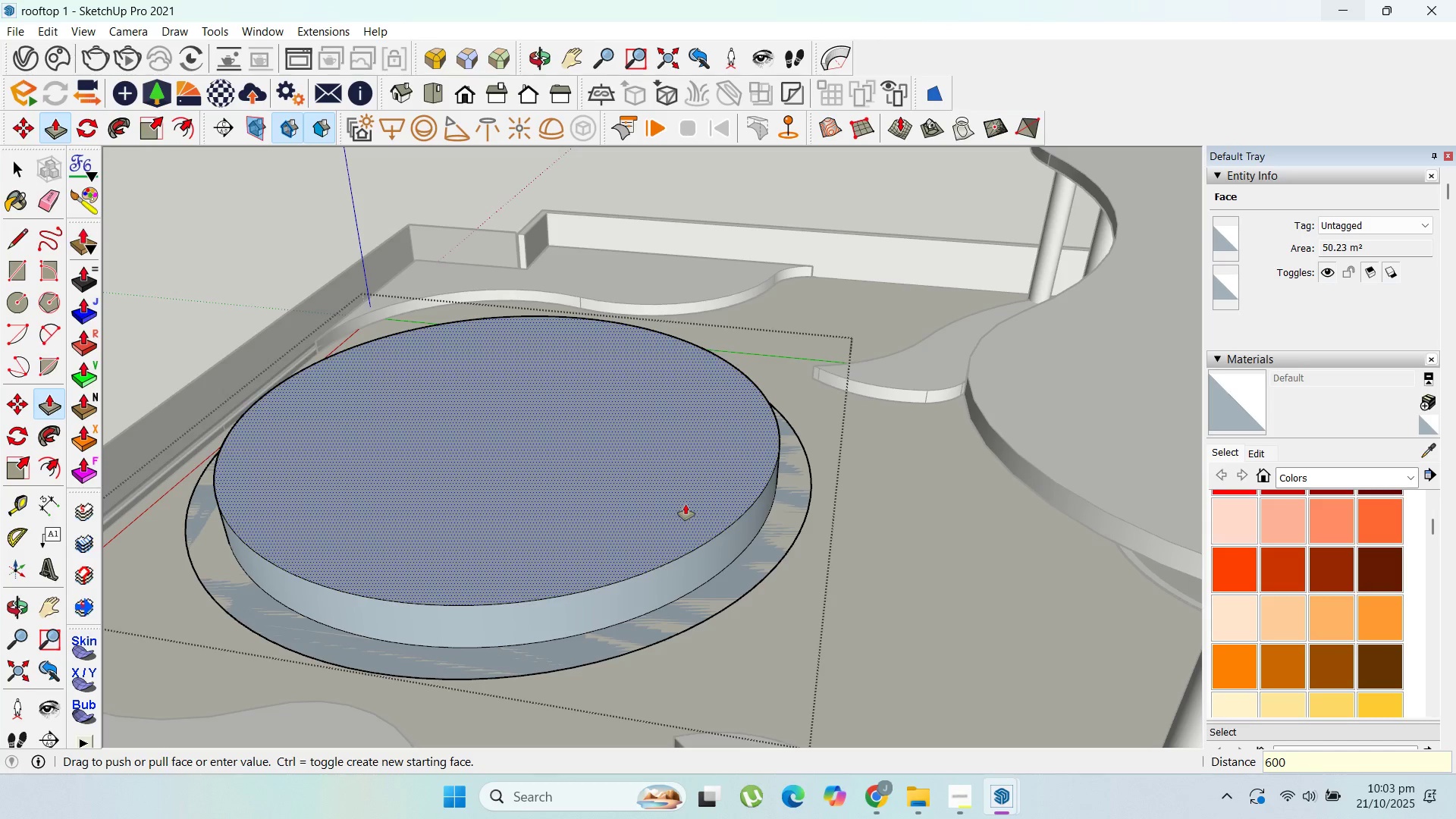 
key(Enter)
 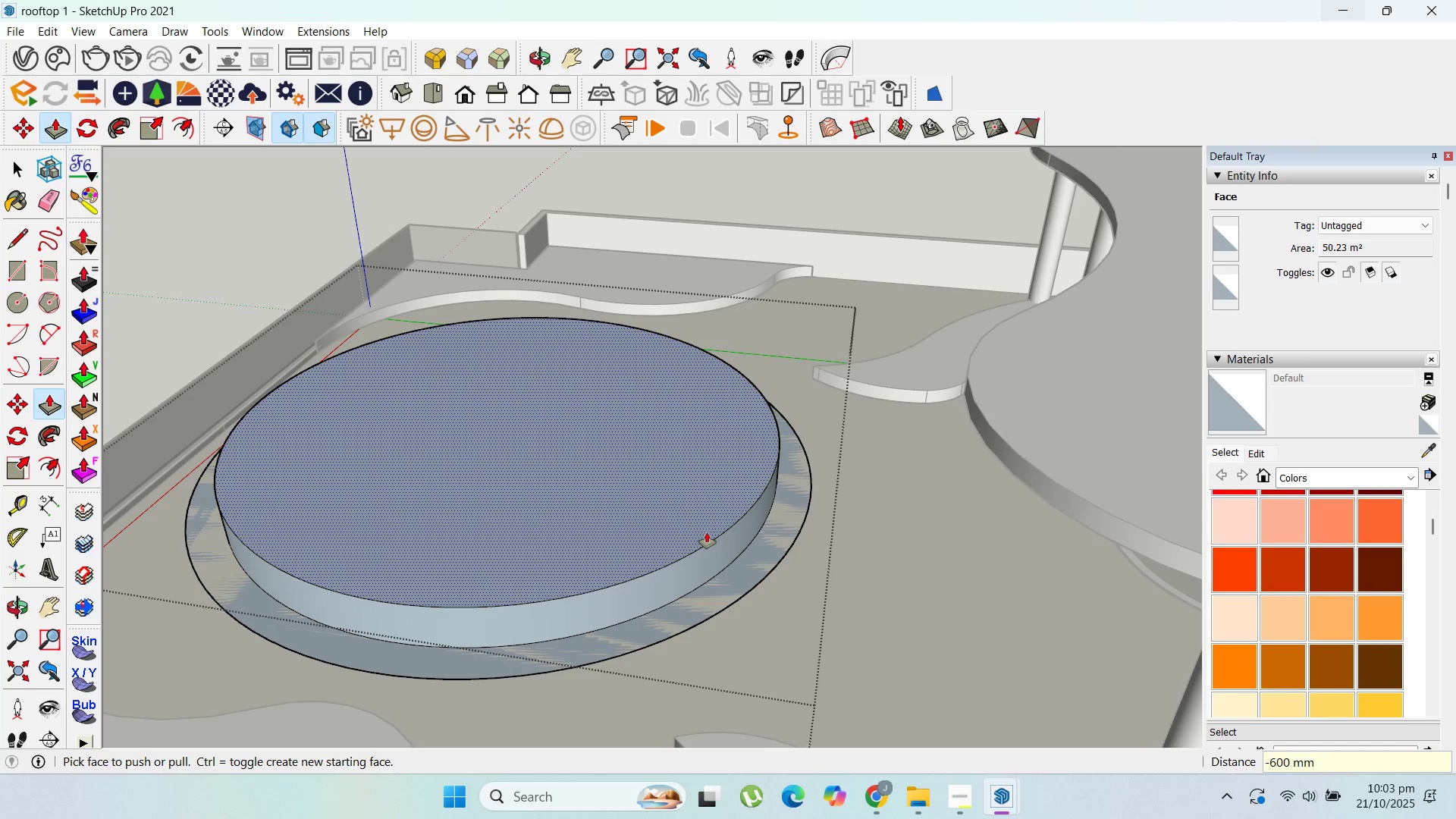 
key(Control+Z)
 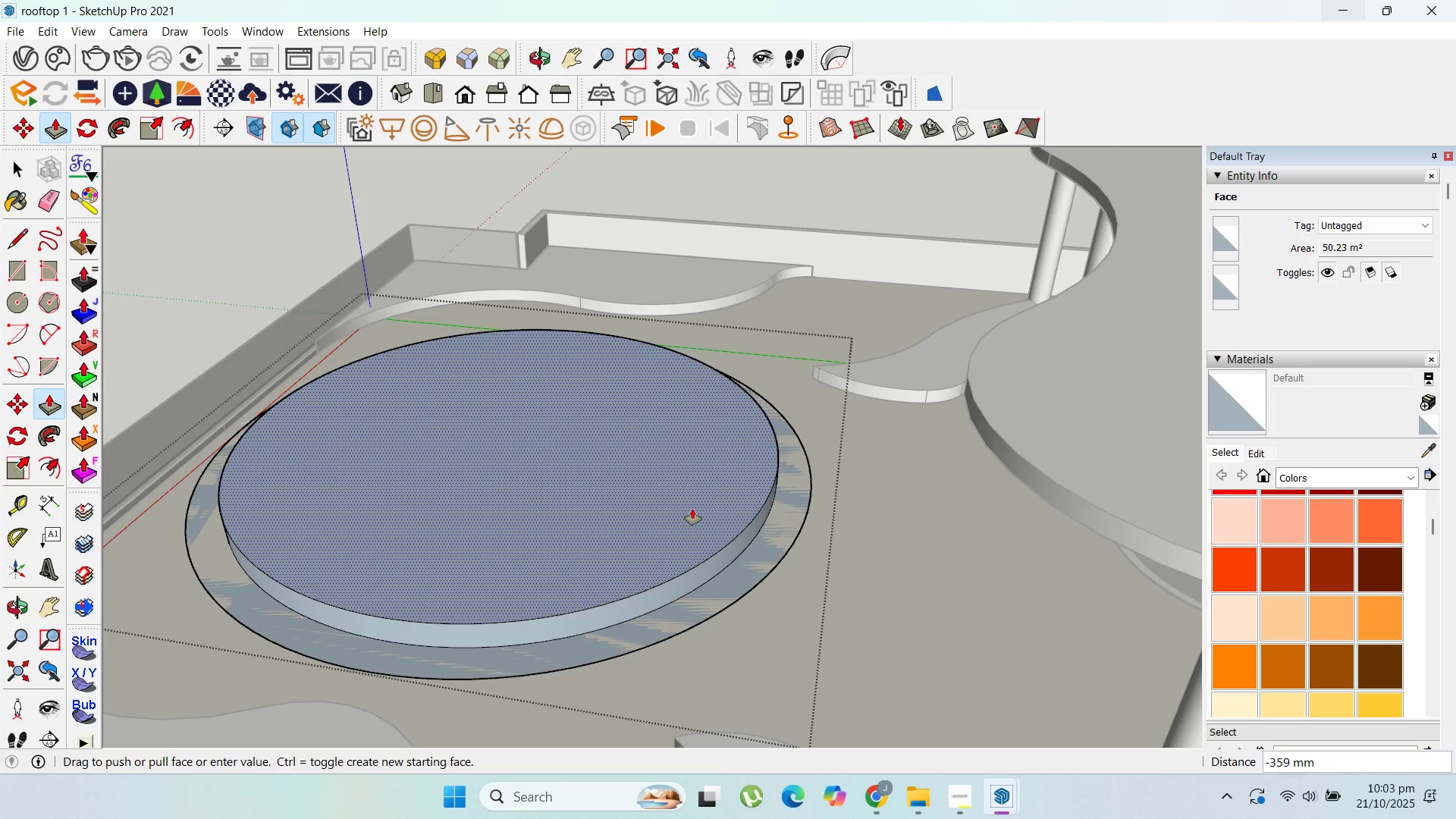 
type(800)
 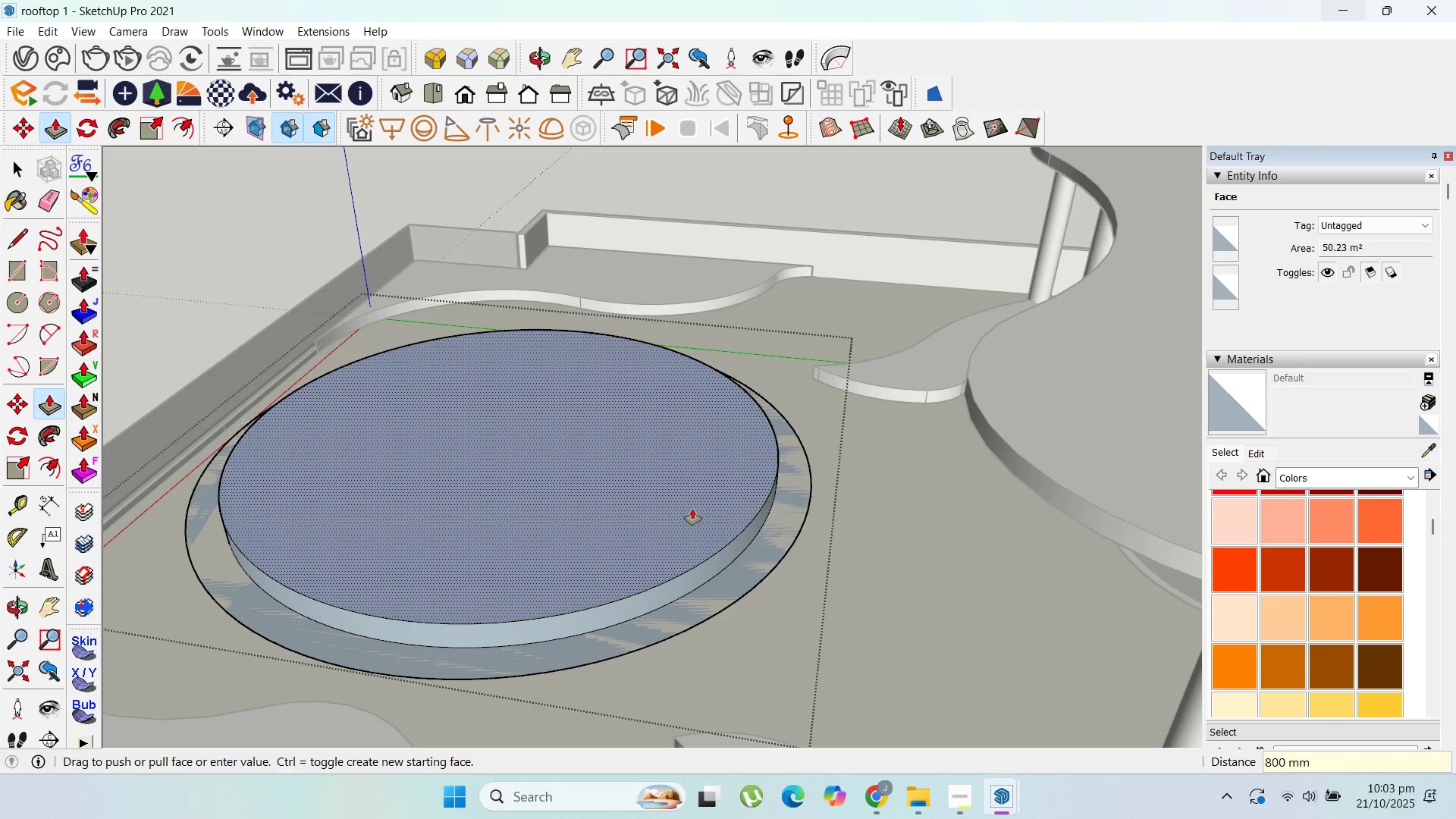 
key(Enter)
 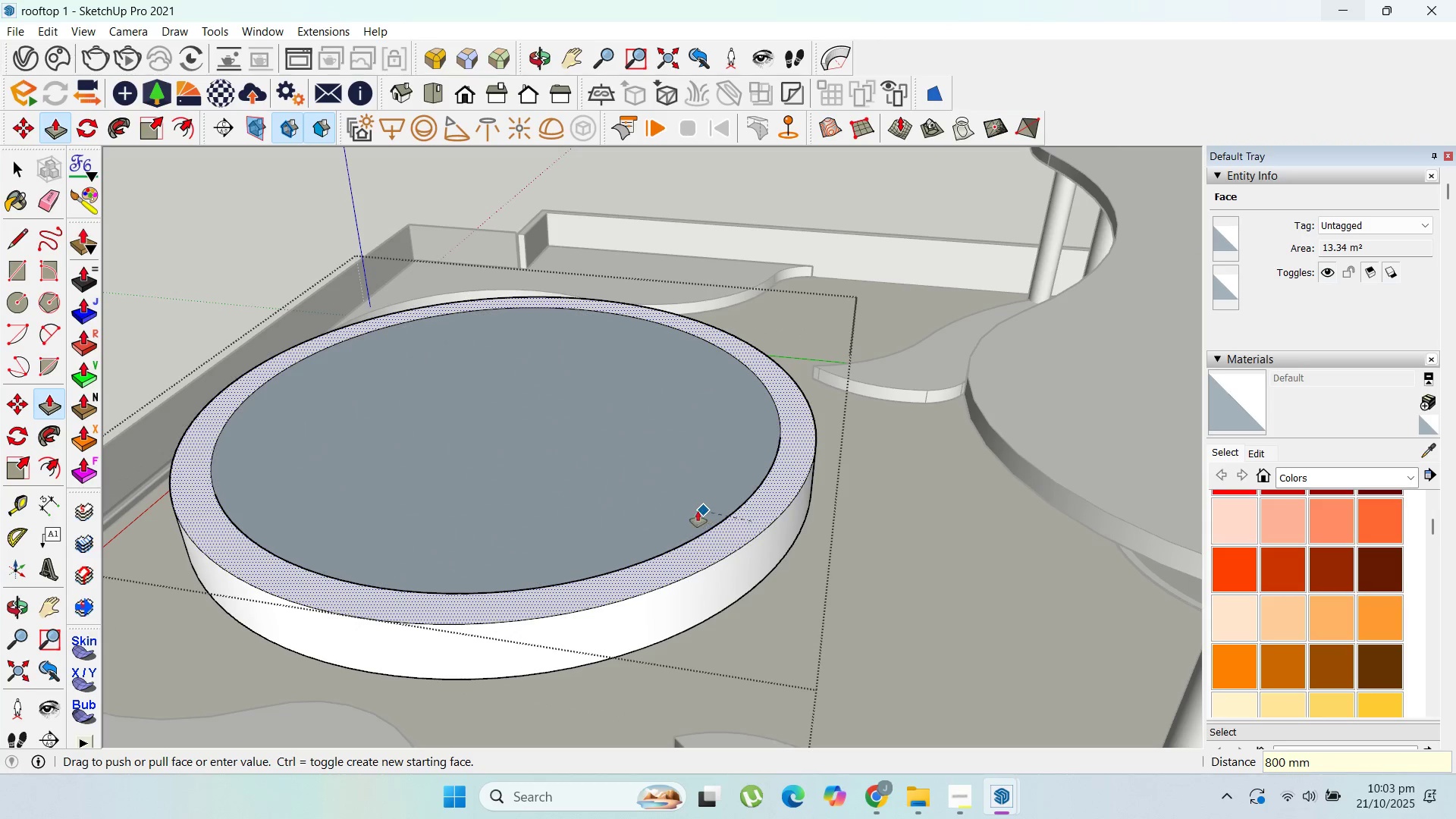 
scroll: coordinate [773, 435], scroll_direction: down, amount: 5.0
 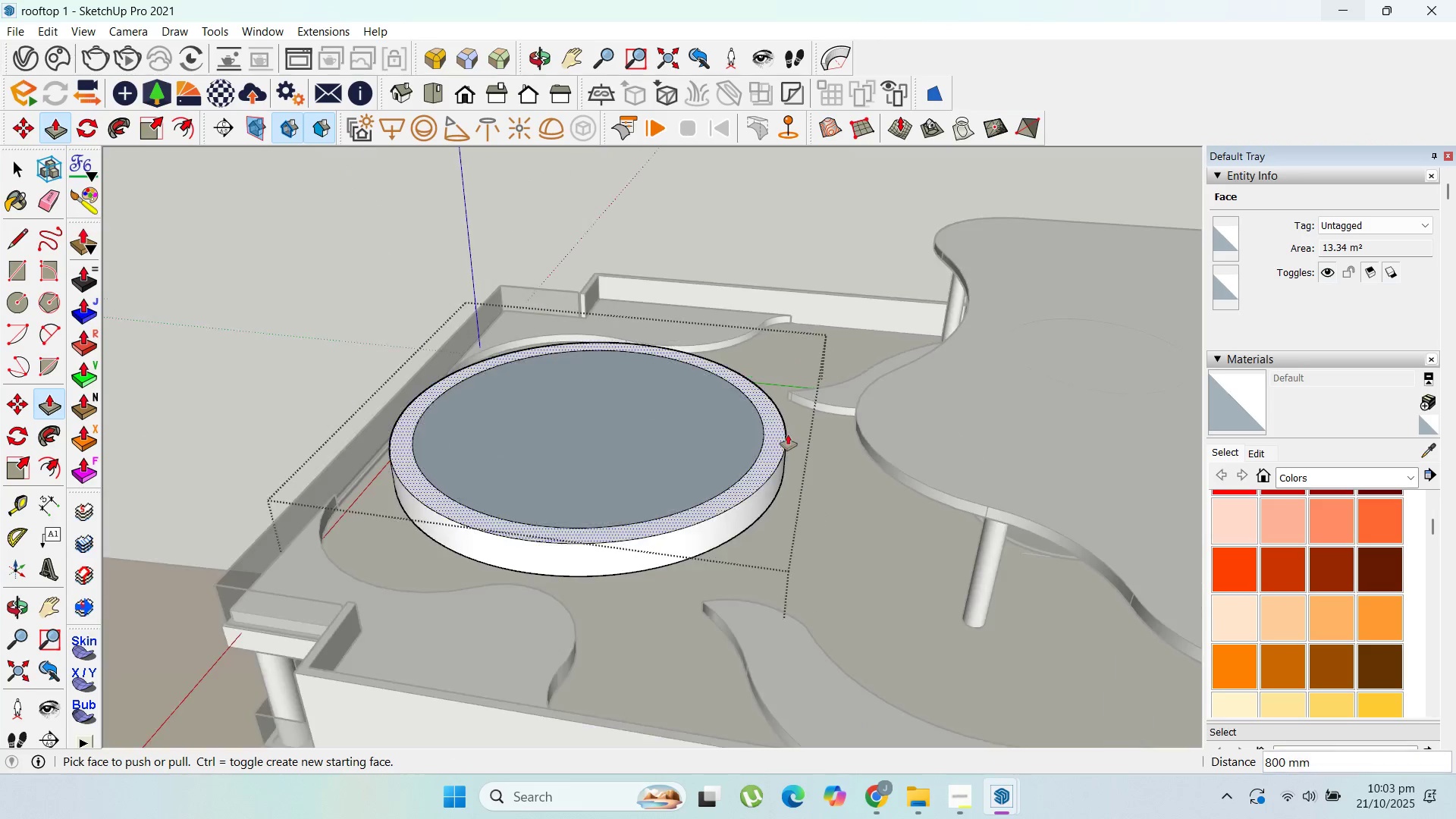 
key(Escape)
 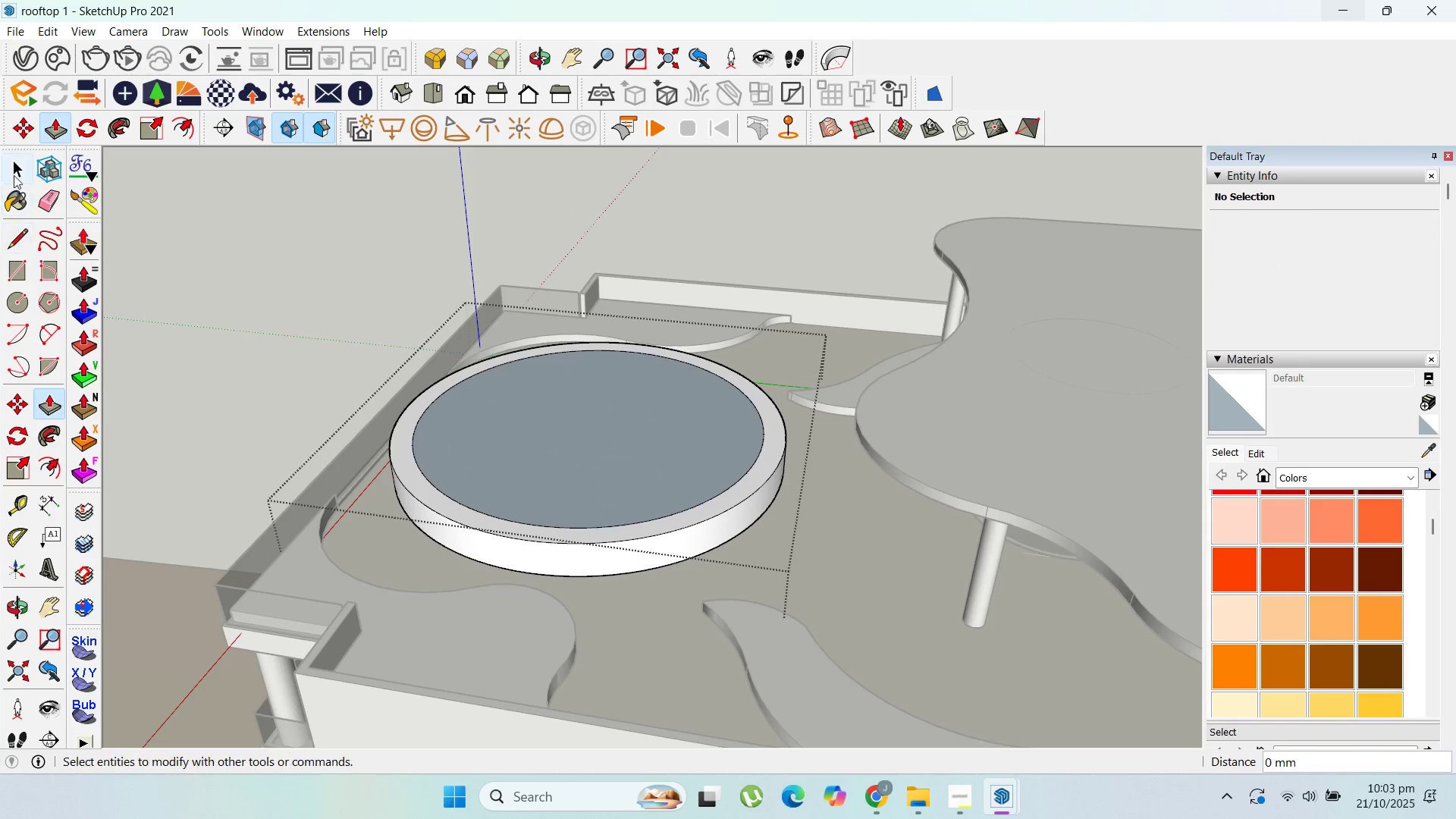 
left_click([12, 161])
 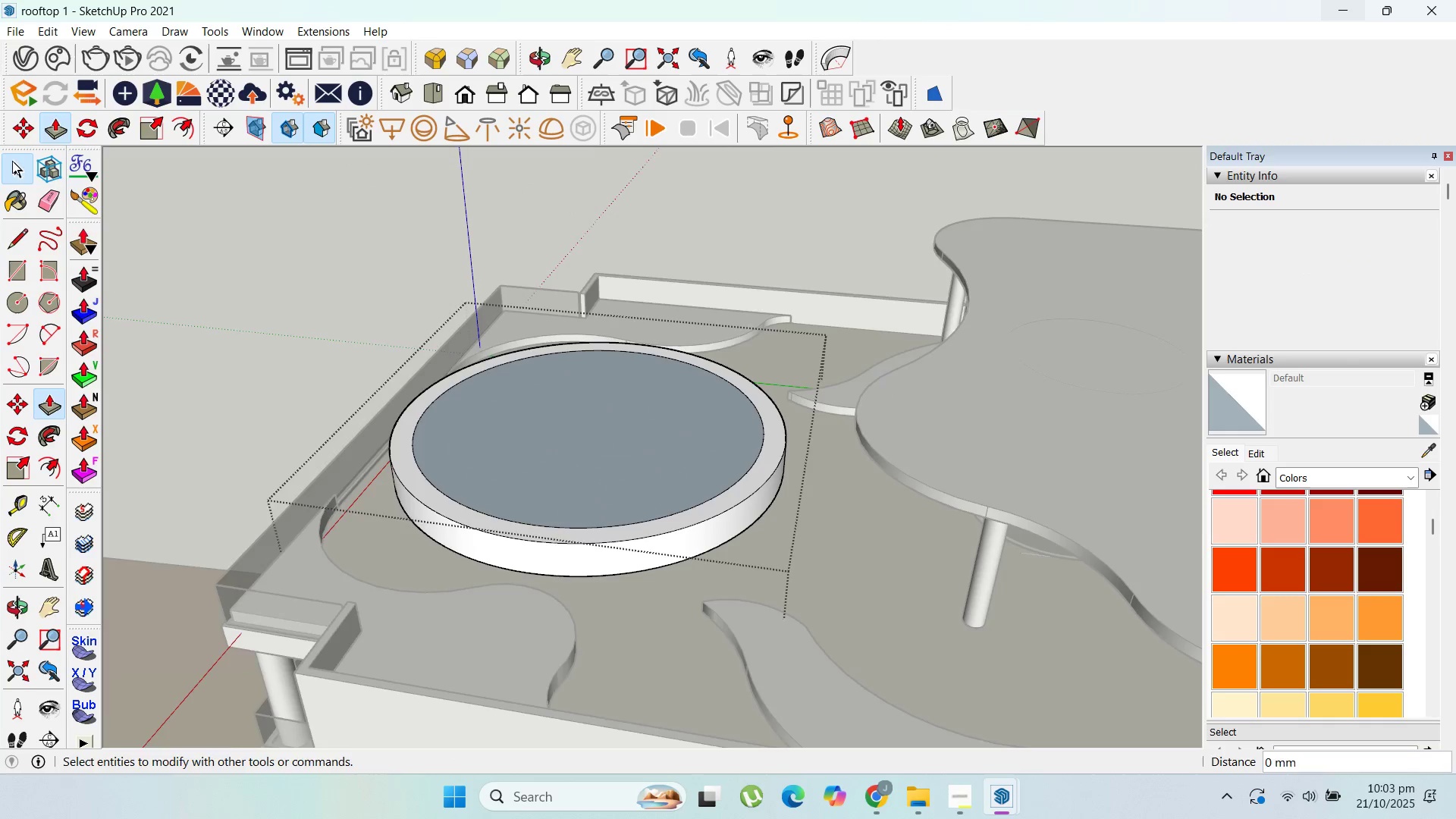 
key(Escape)
 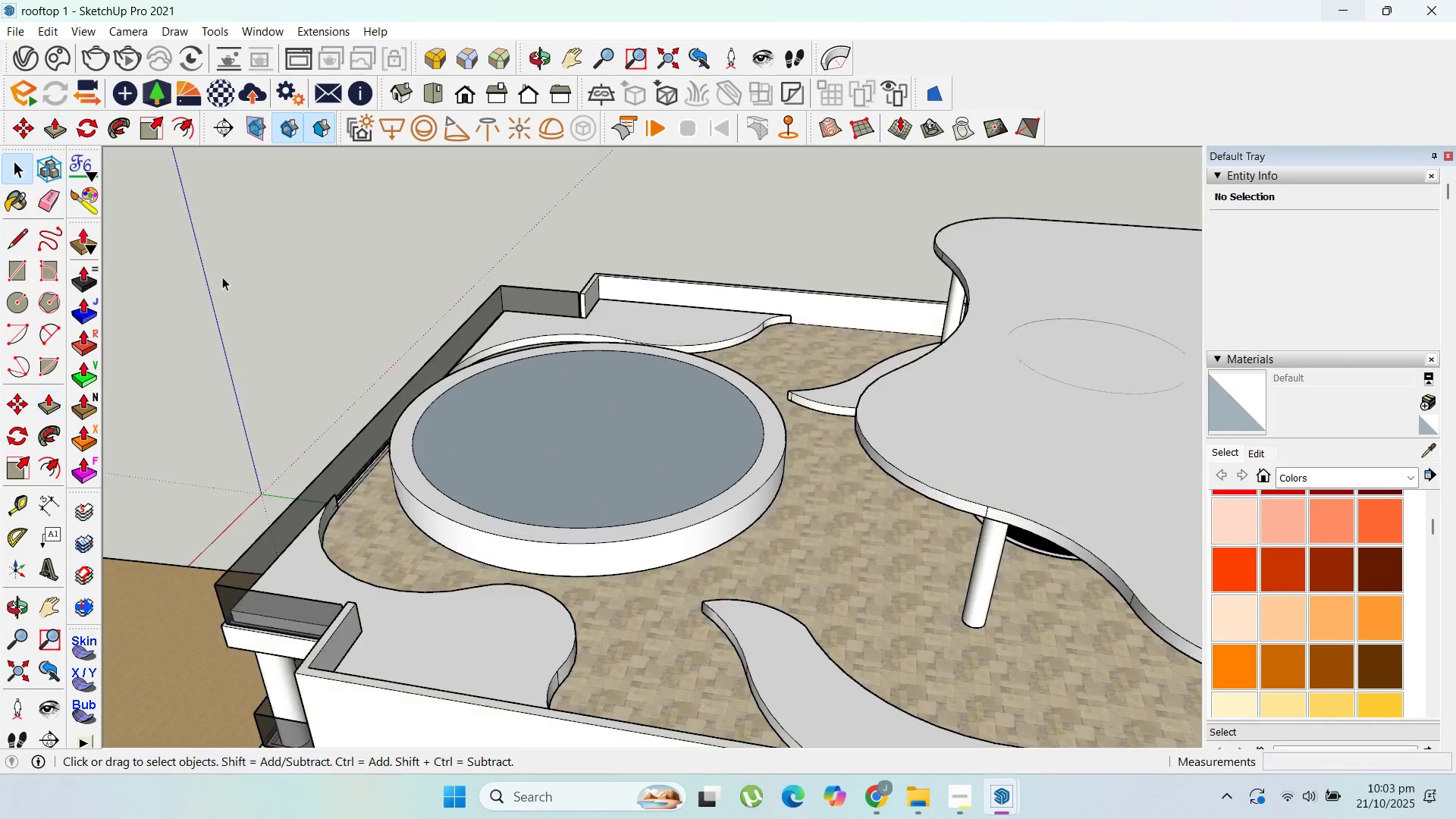 
key(Escape)
 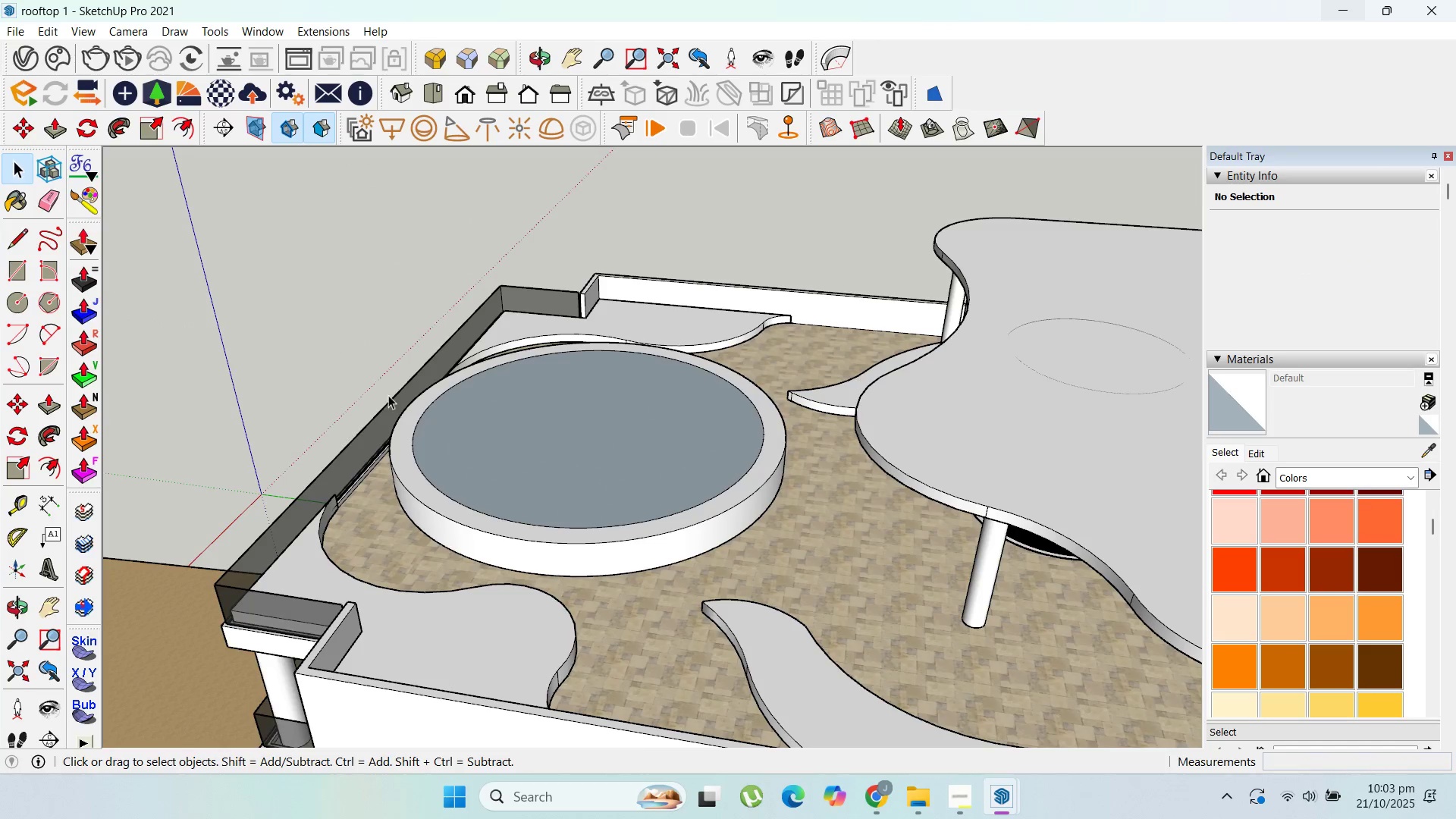 
scroll: coordinate [397, 411], scroll_direction: down, amount: 2.0
 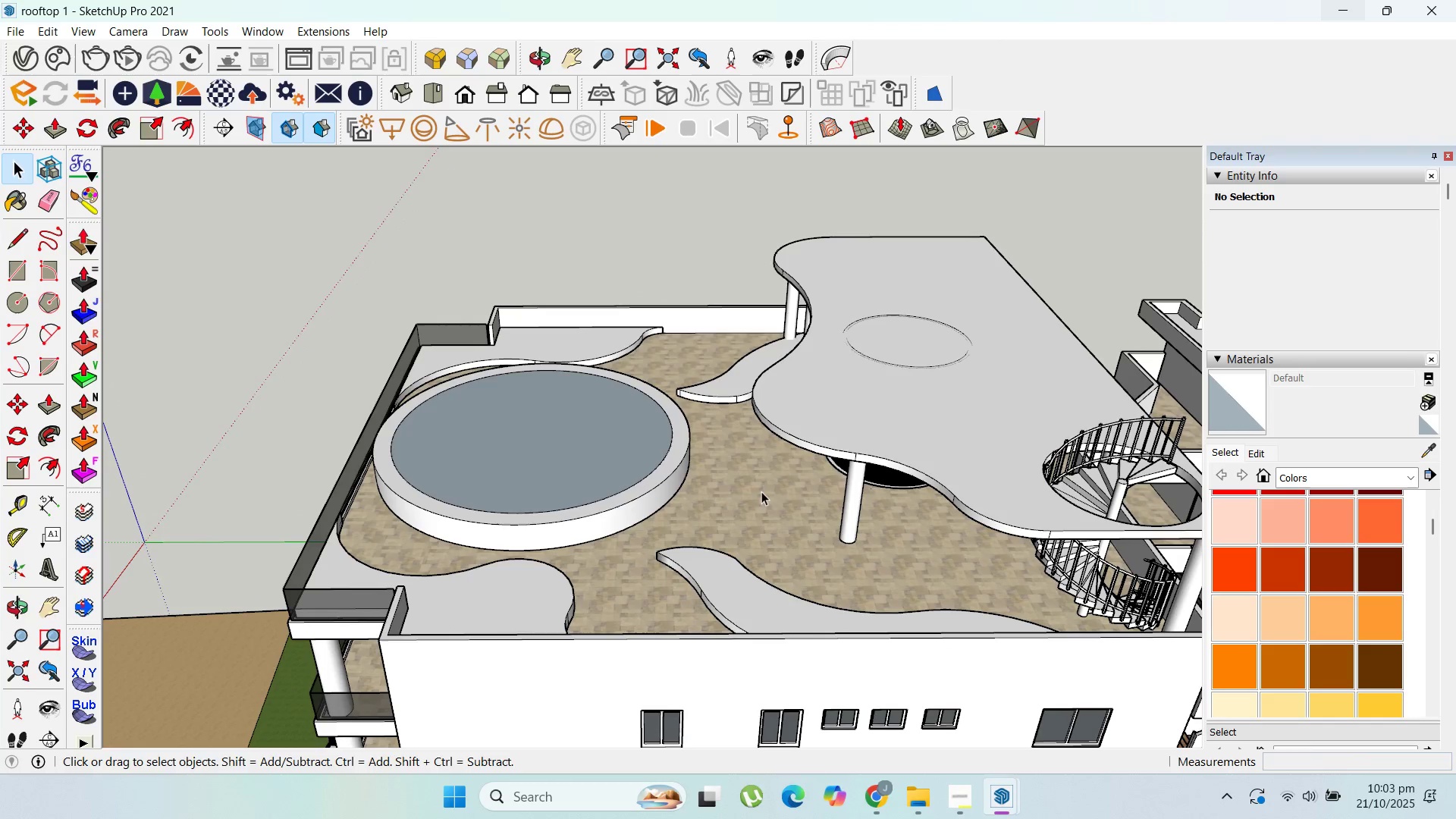 
scroll: coordinate [654, 488], scroll_direction: up, amount: 2.0
 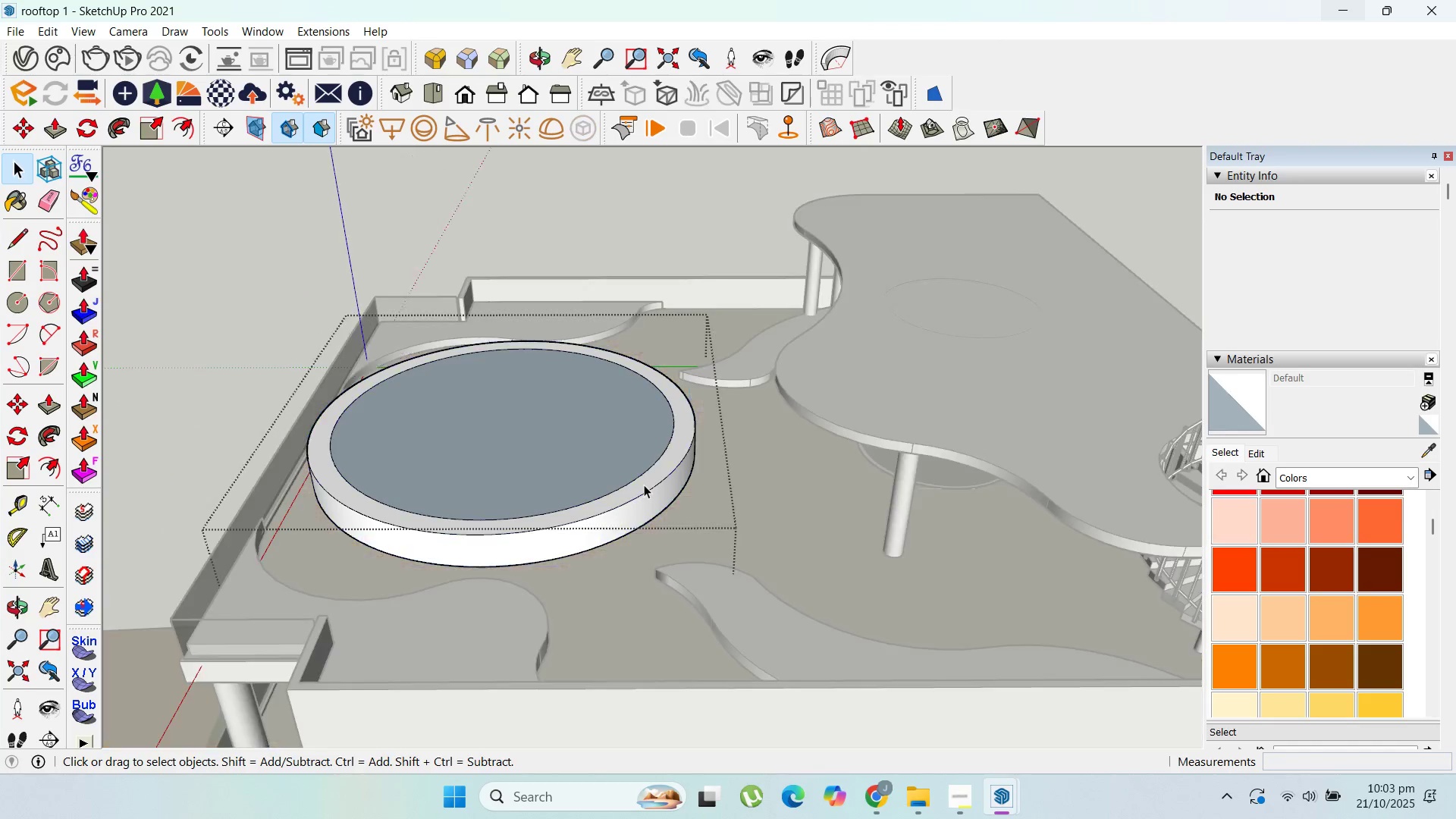 
double_click([644, 485])
 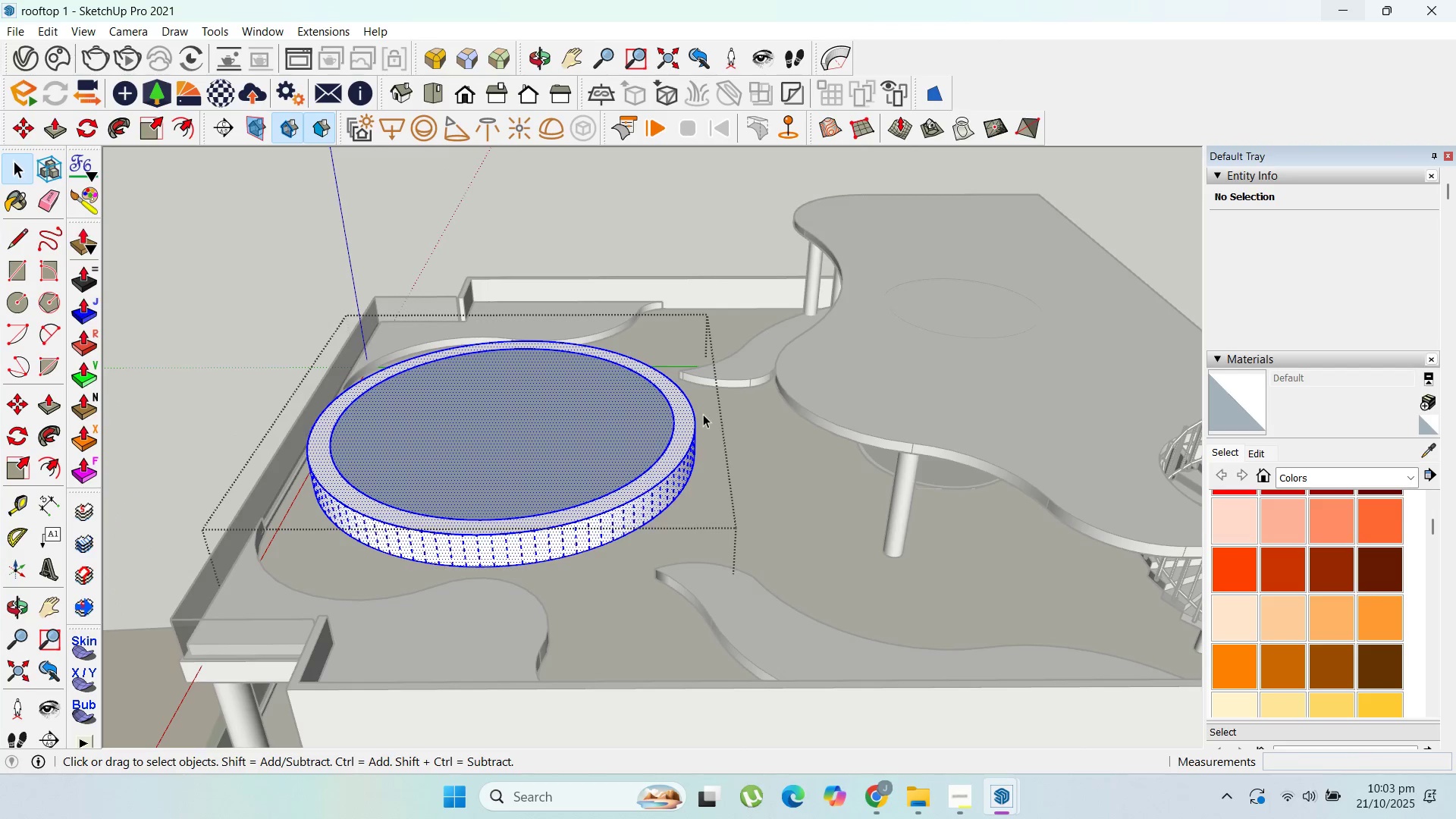 
scroll: coordinate [694, 463], scroll_direction: up, amount: 6.0
 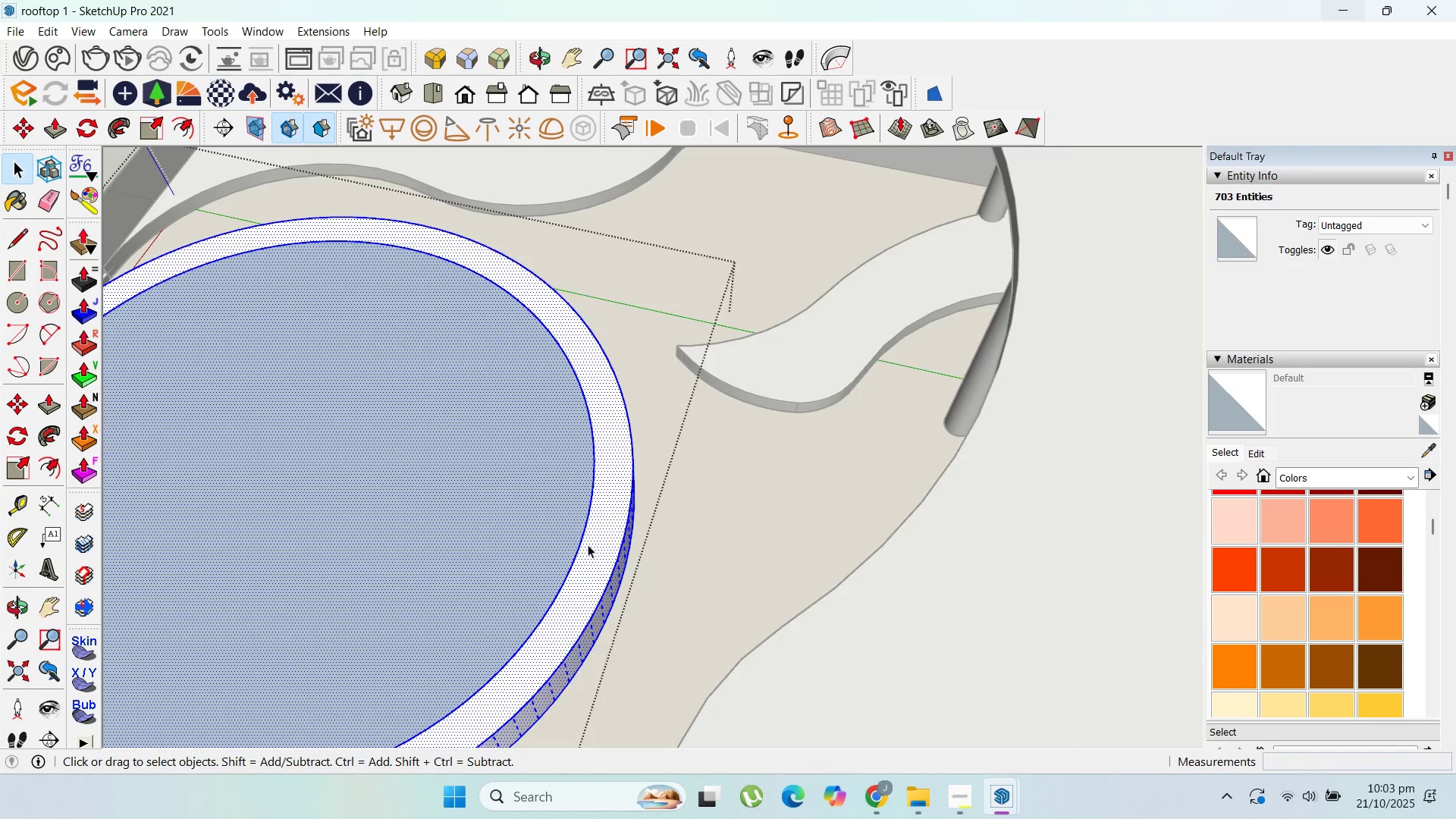 
scroll: coordinate [698, 390], scroll_direction: down, amount: 4.0
 